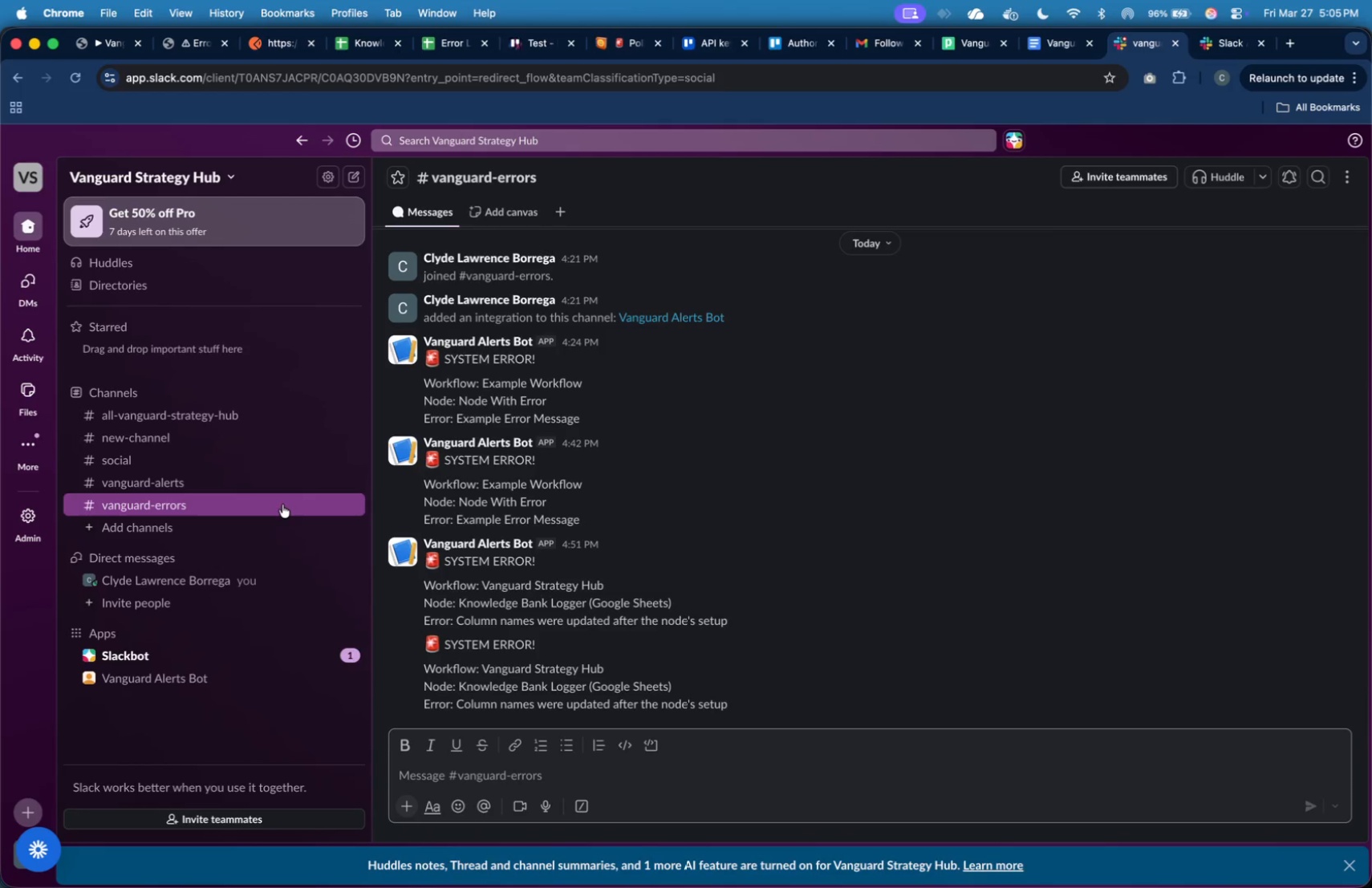 
left_click([183, 53])
 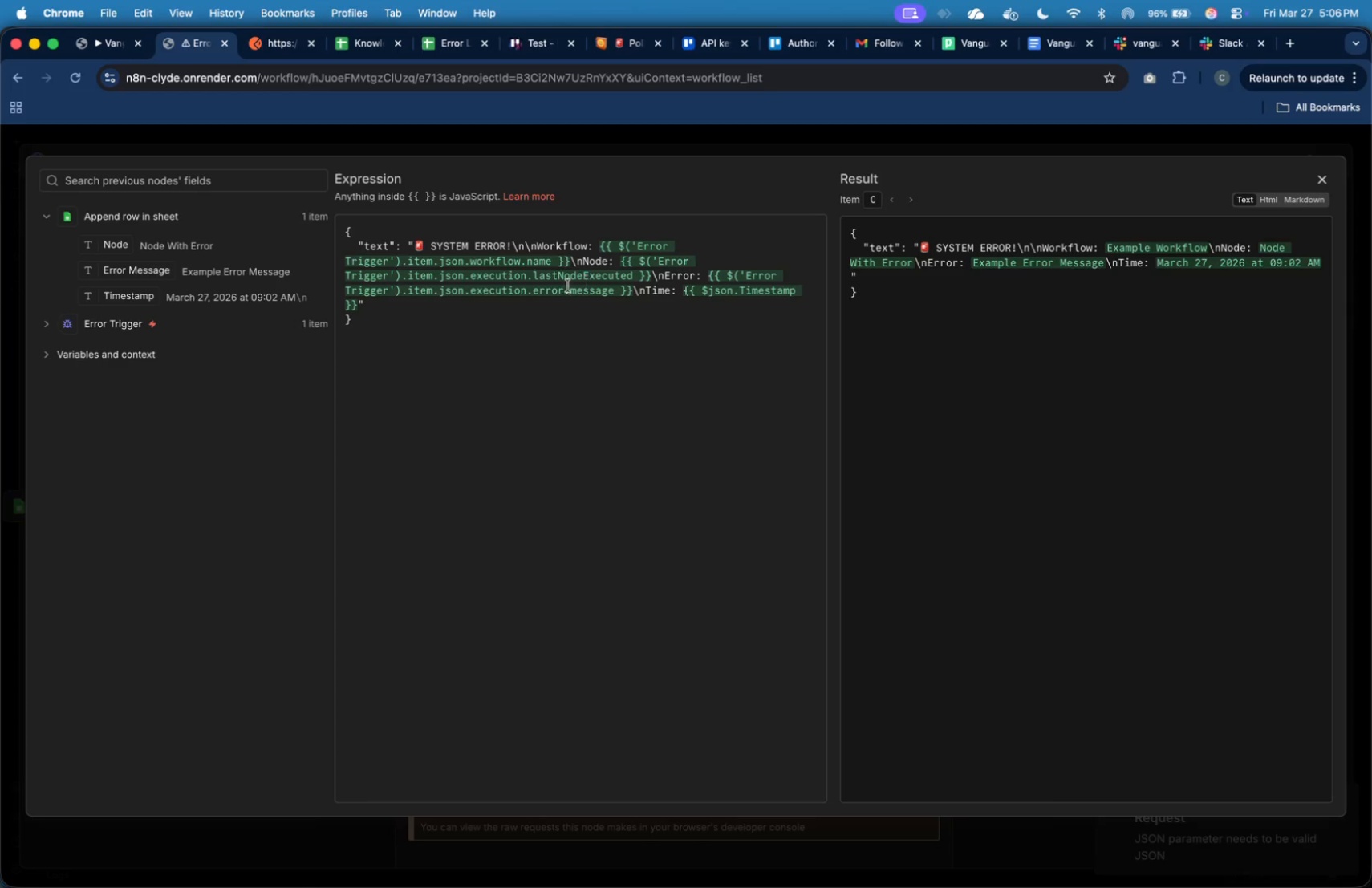 
wait(70.37)
 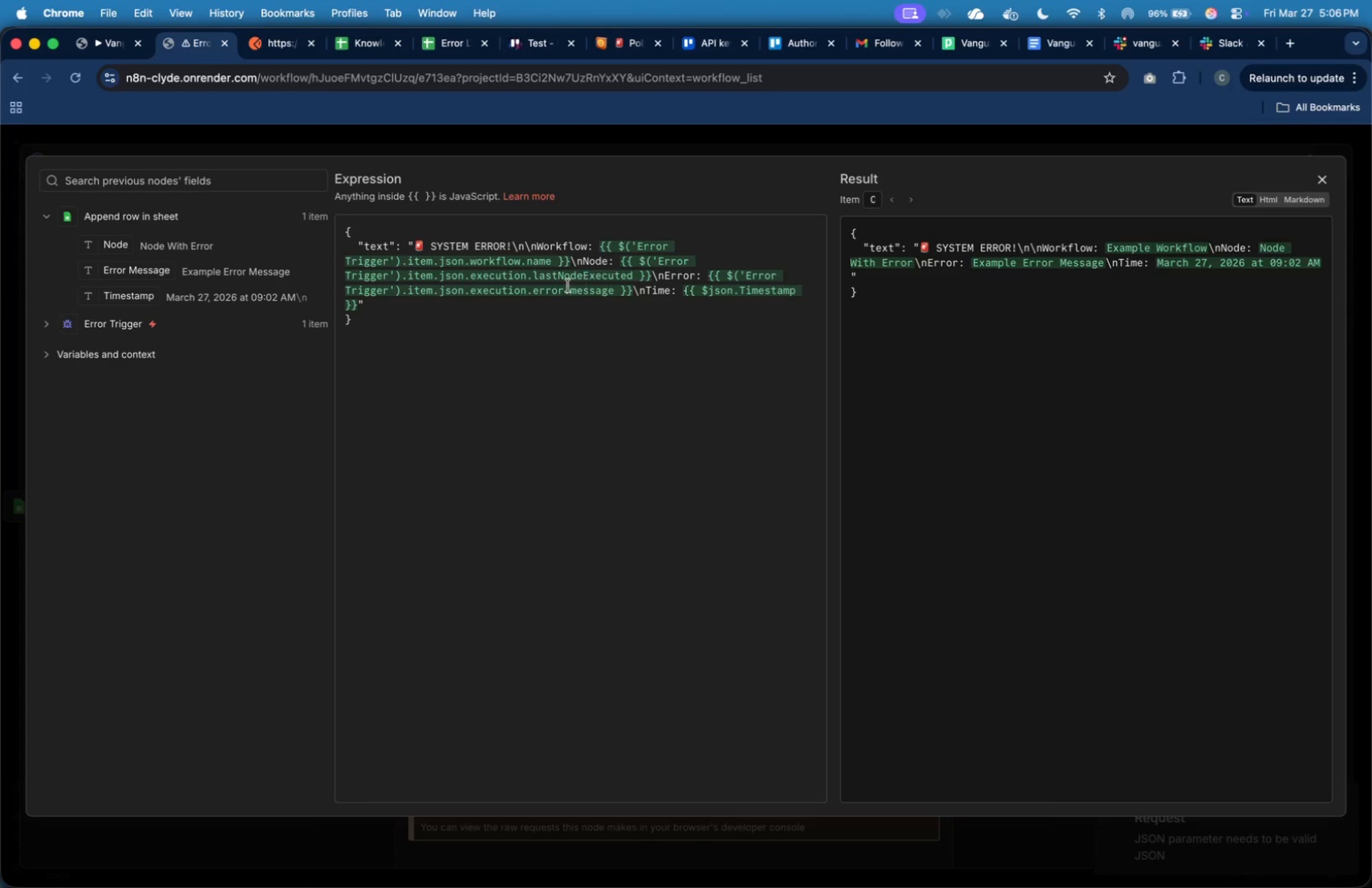 
left_click([528, 251])
 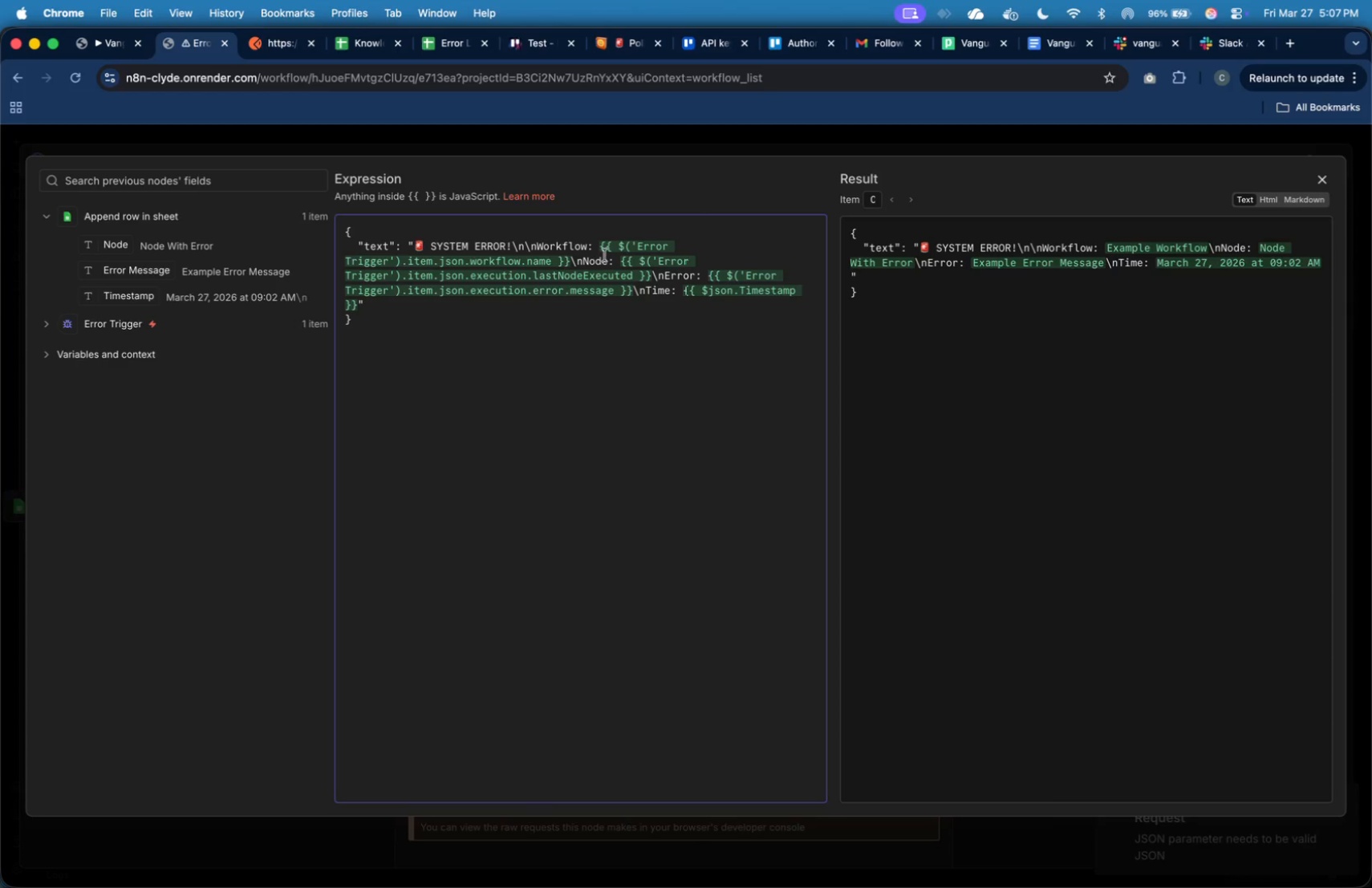 
left_click([607, 257])
 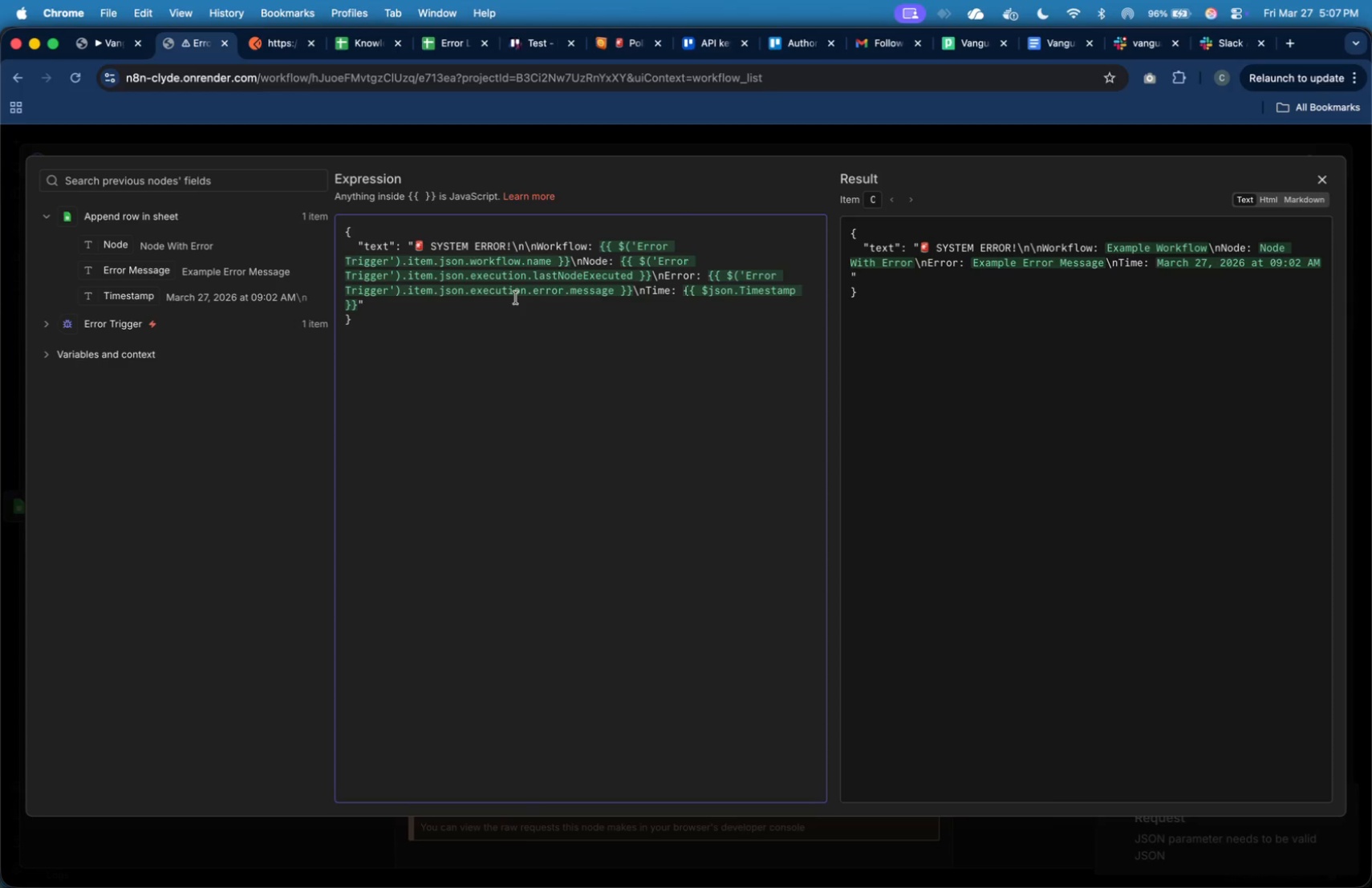 
wait(13.66)
 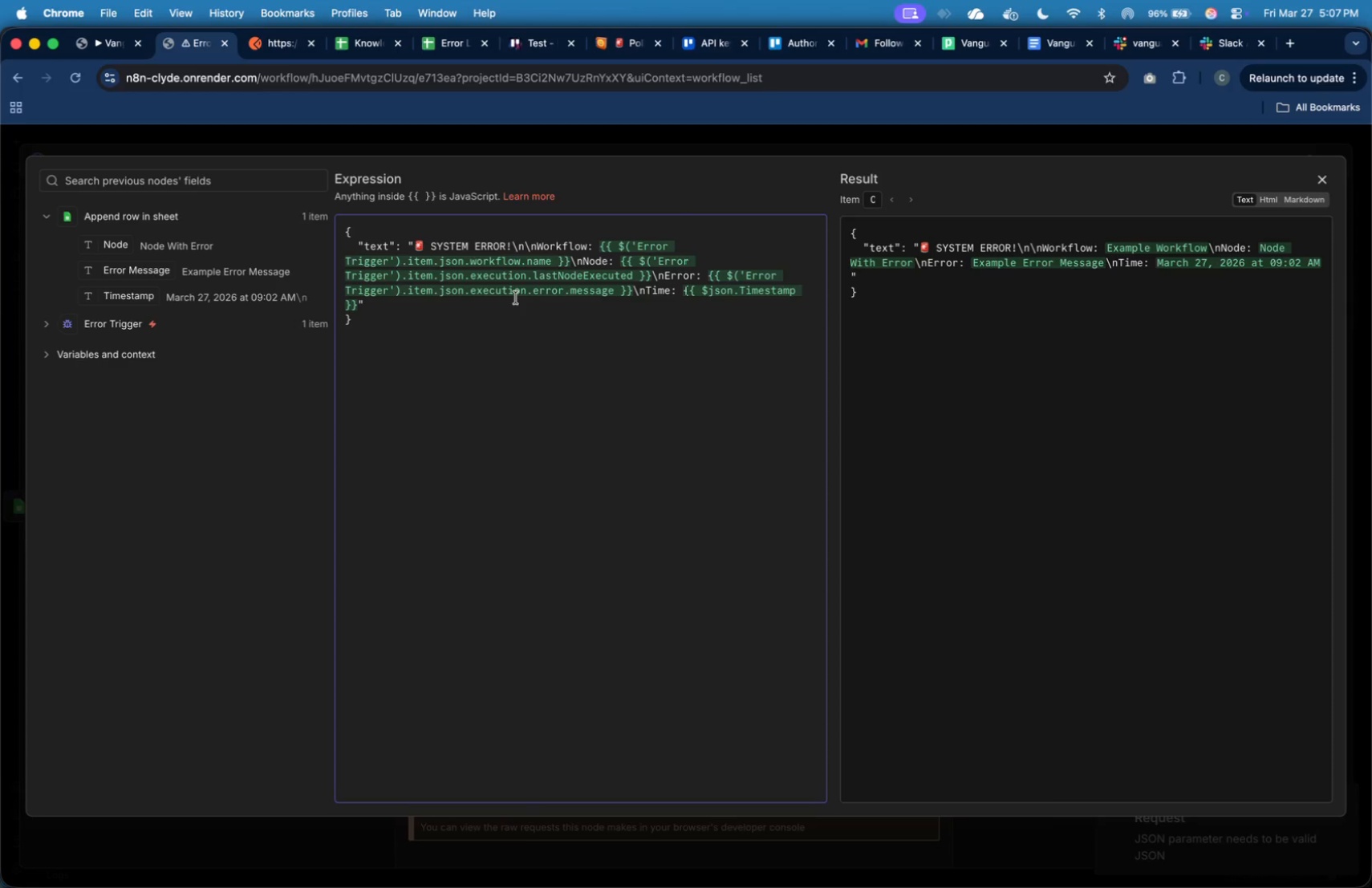 
key(Space)
 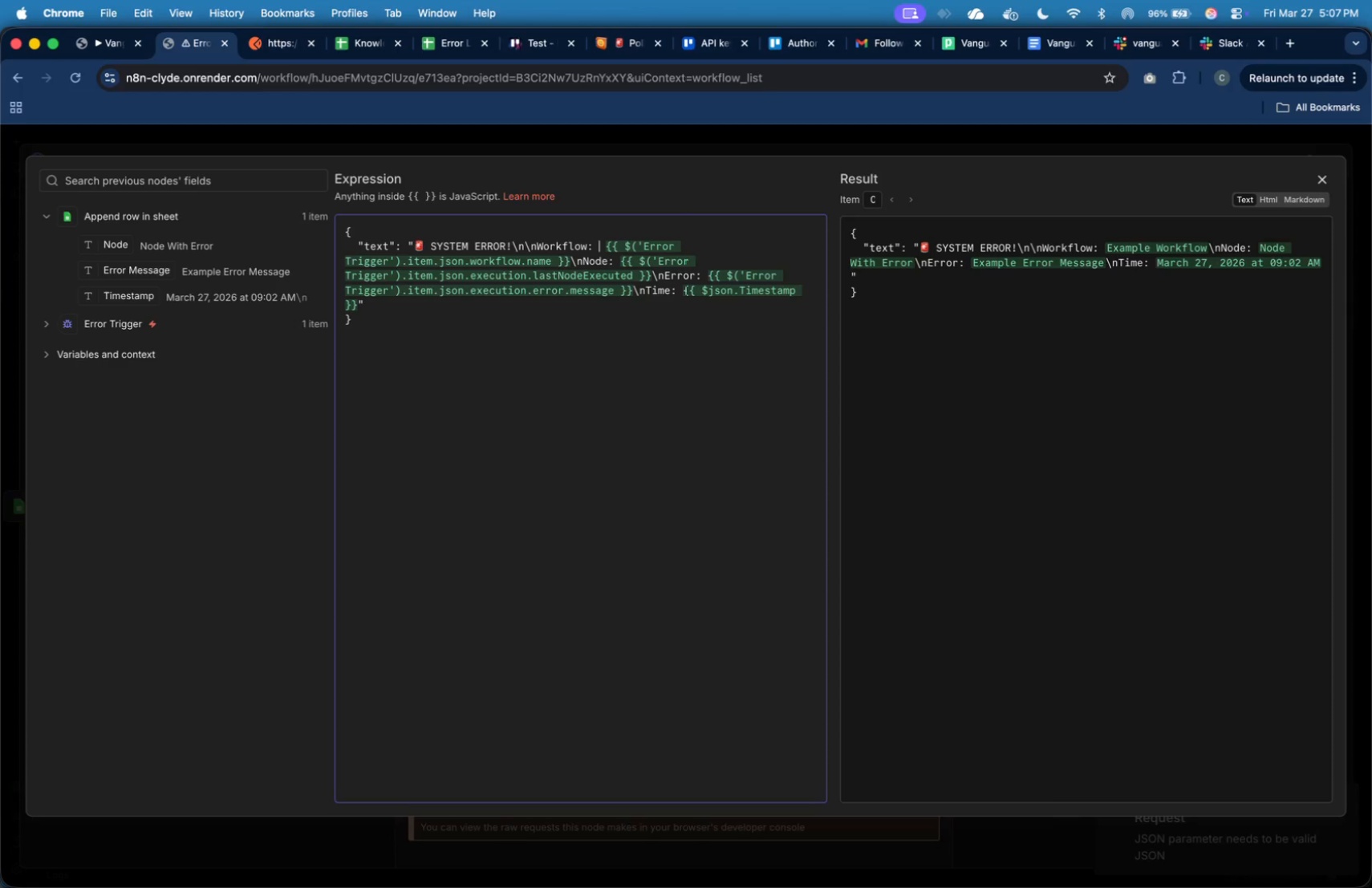 
key(Shift+Quote)
 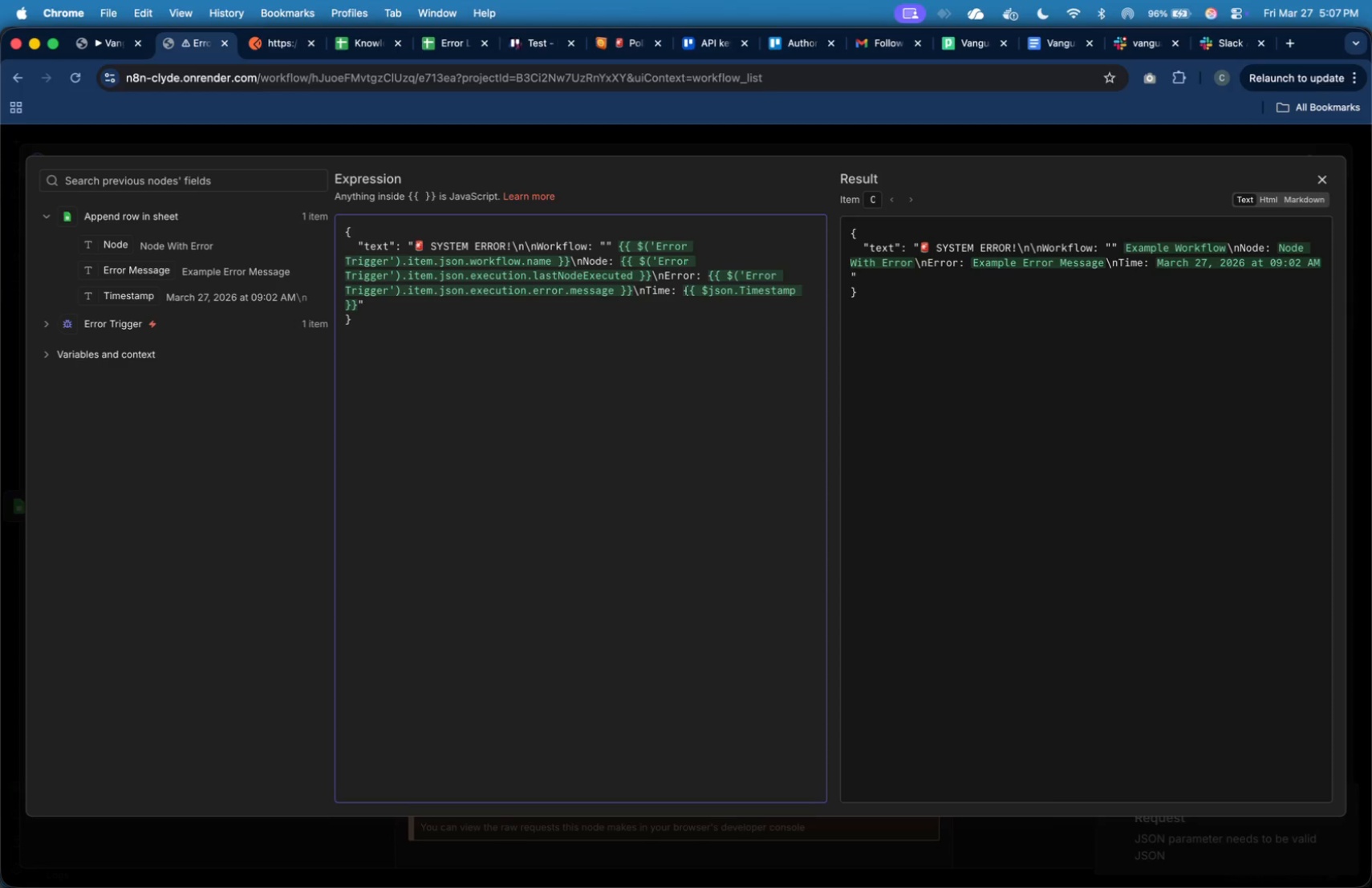 
key(ArrowRight)
 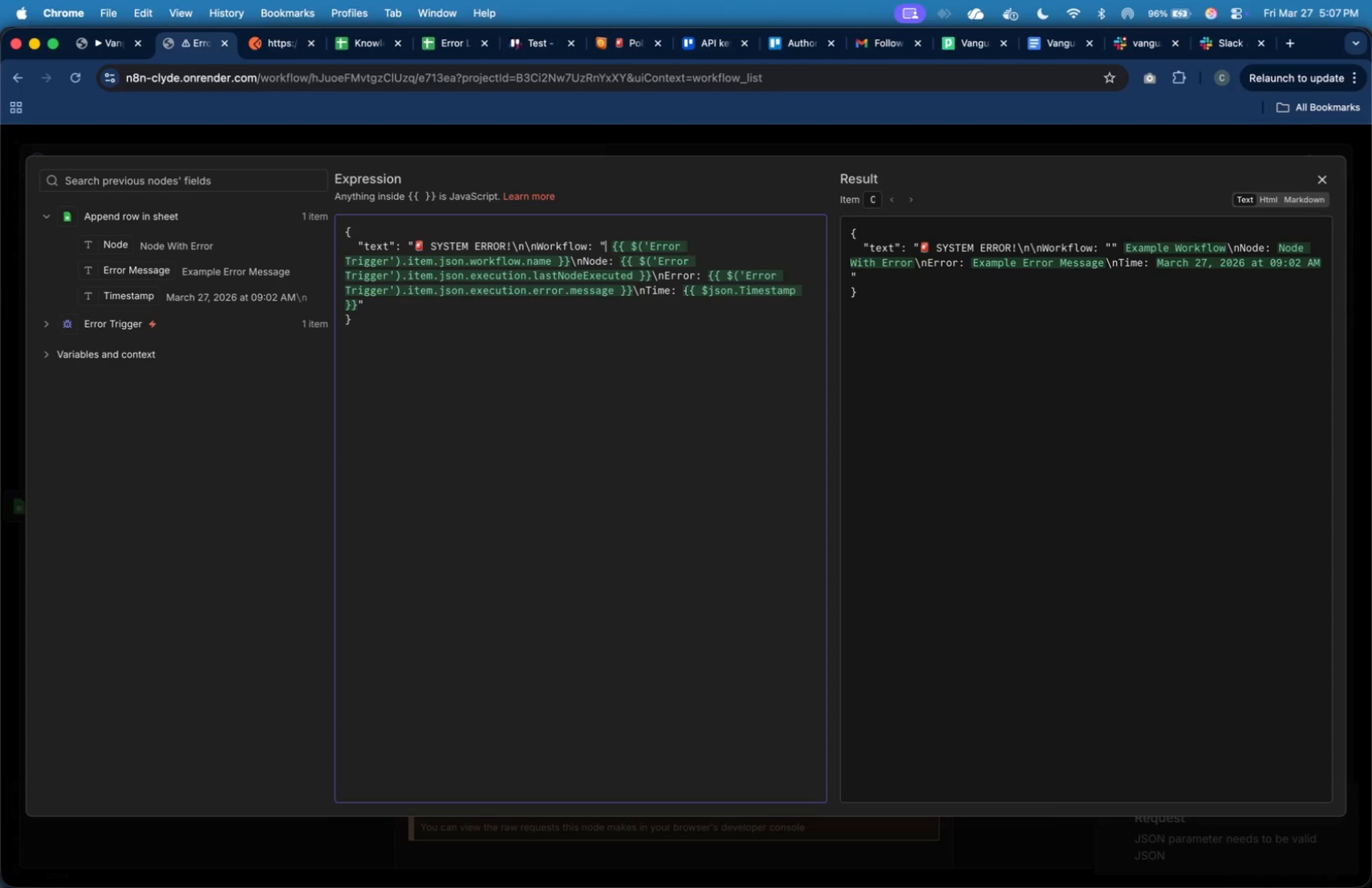 
key(Backspace)
 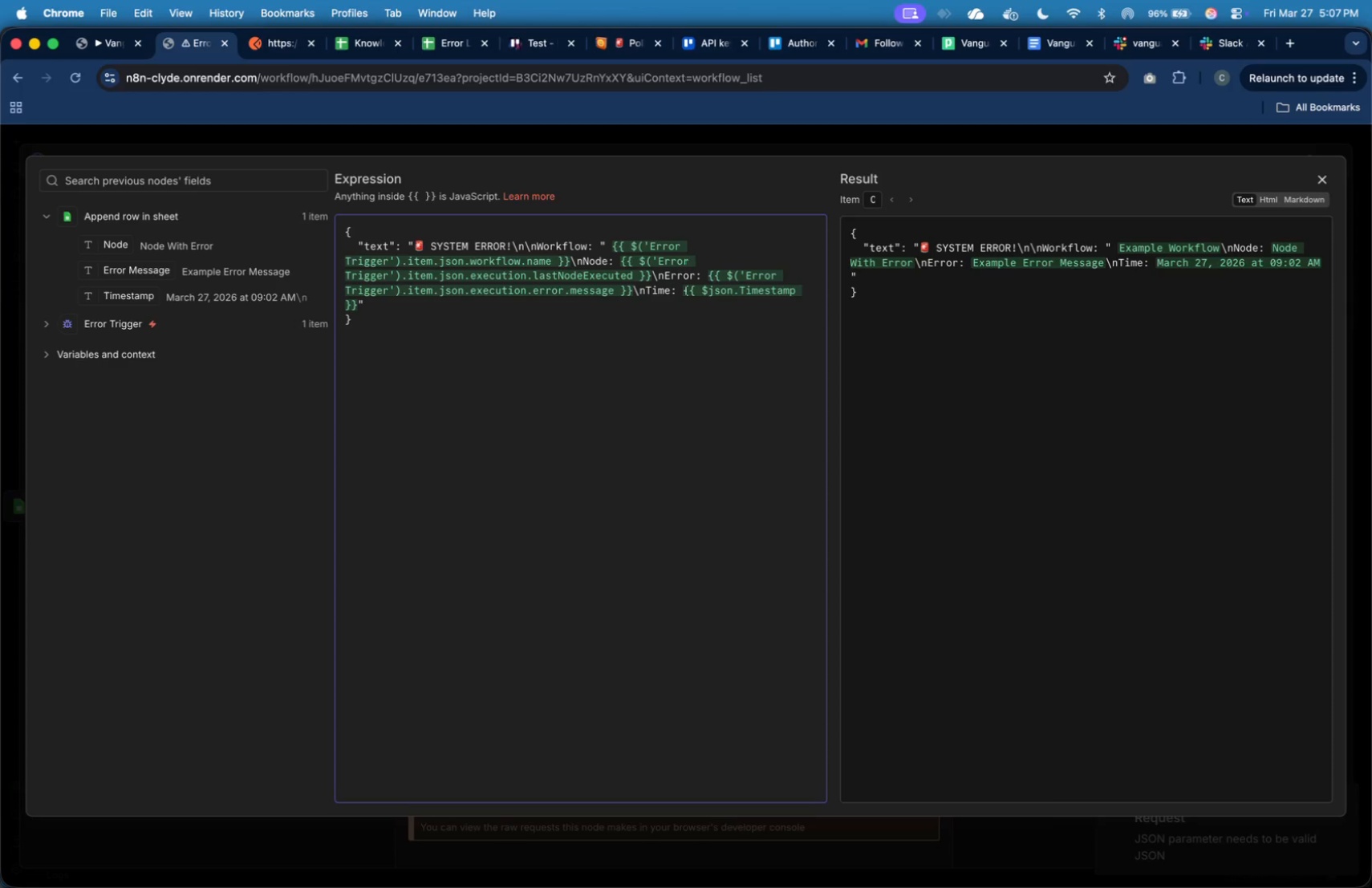 
key(Space)
 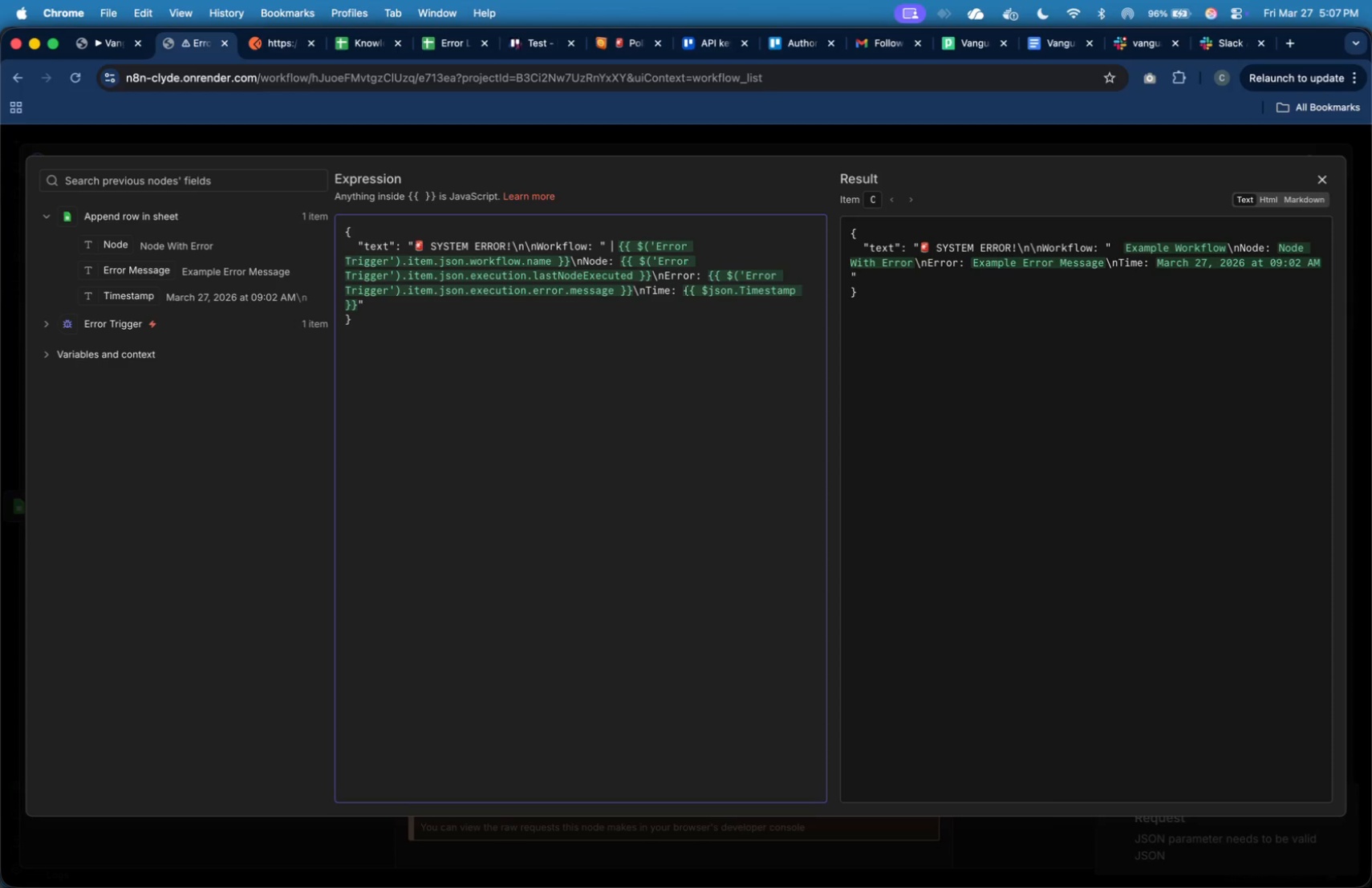 
key(Shift+Equal)
 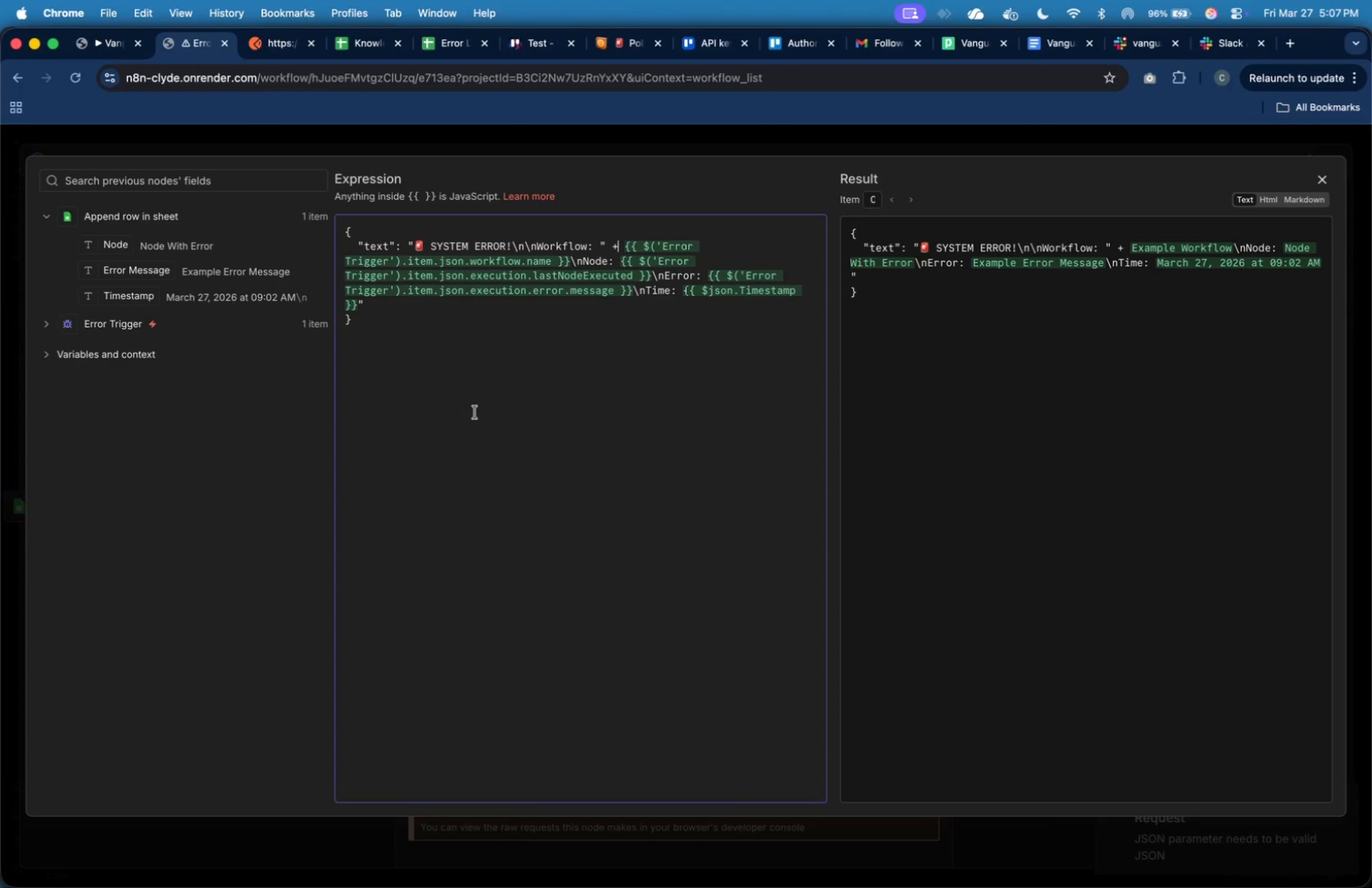 
wait(7.95)
 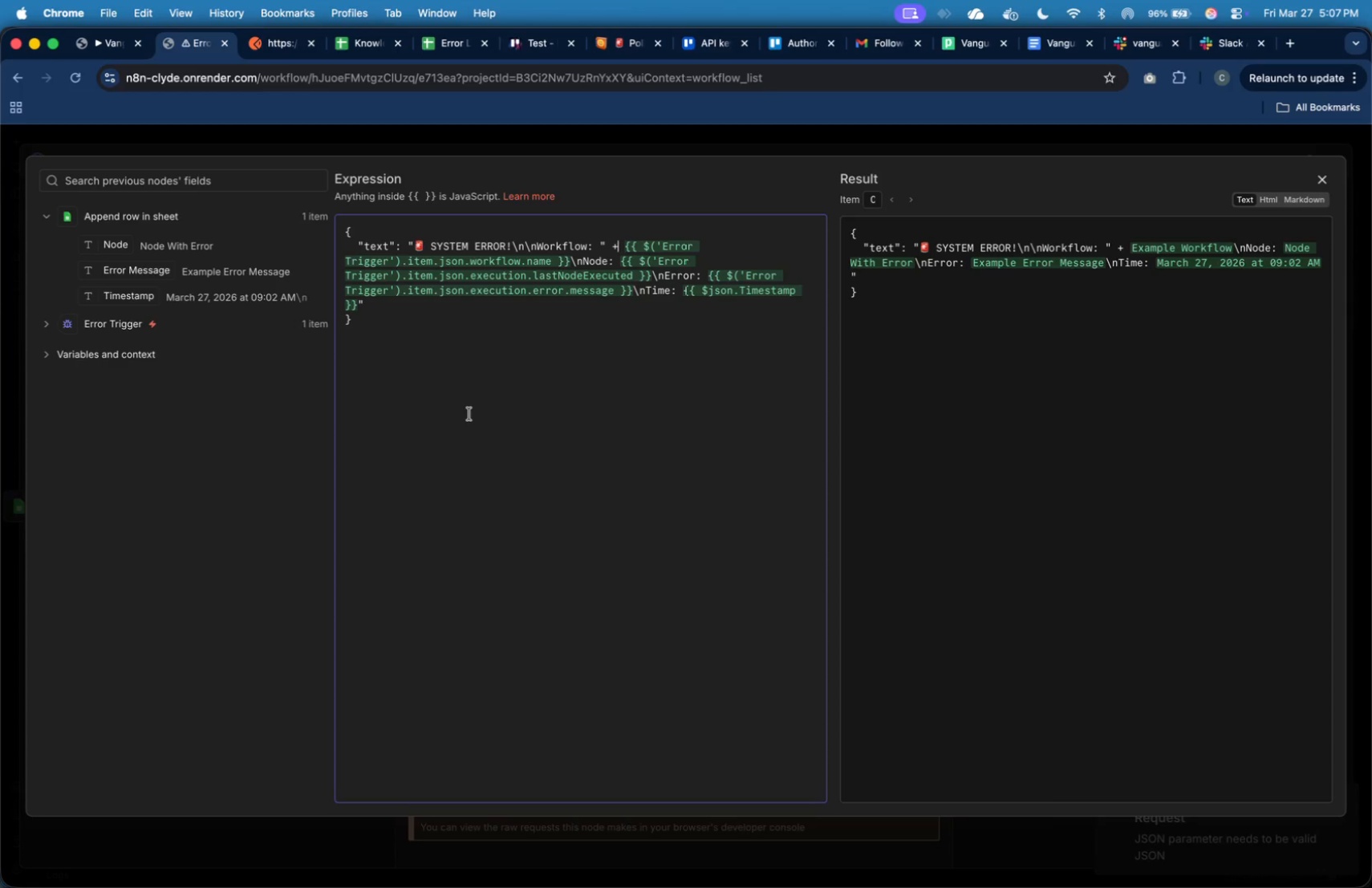 
left_click_drag(start_coordinate=[160, 273], to_coordinate=[408, 330])
 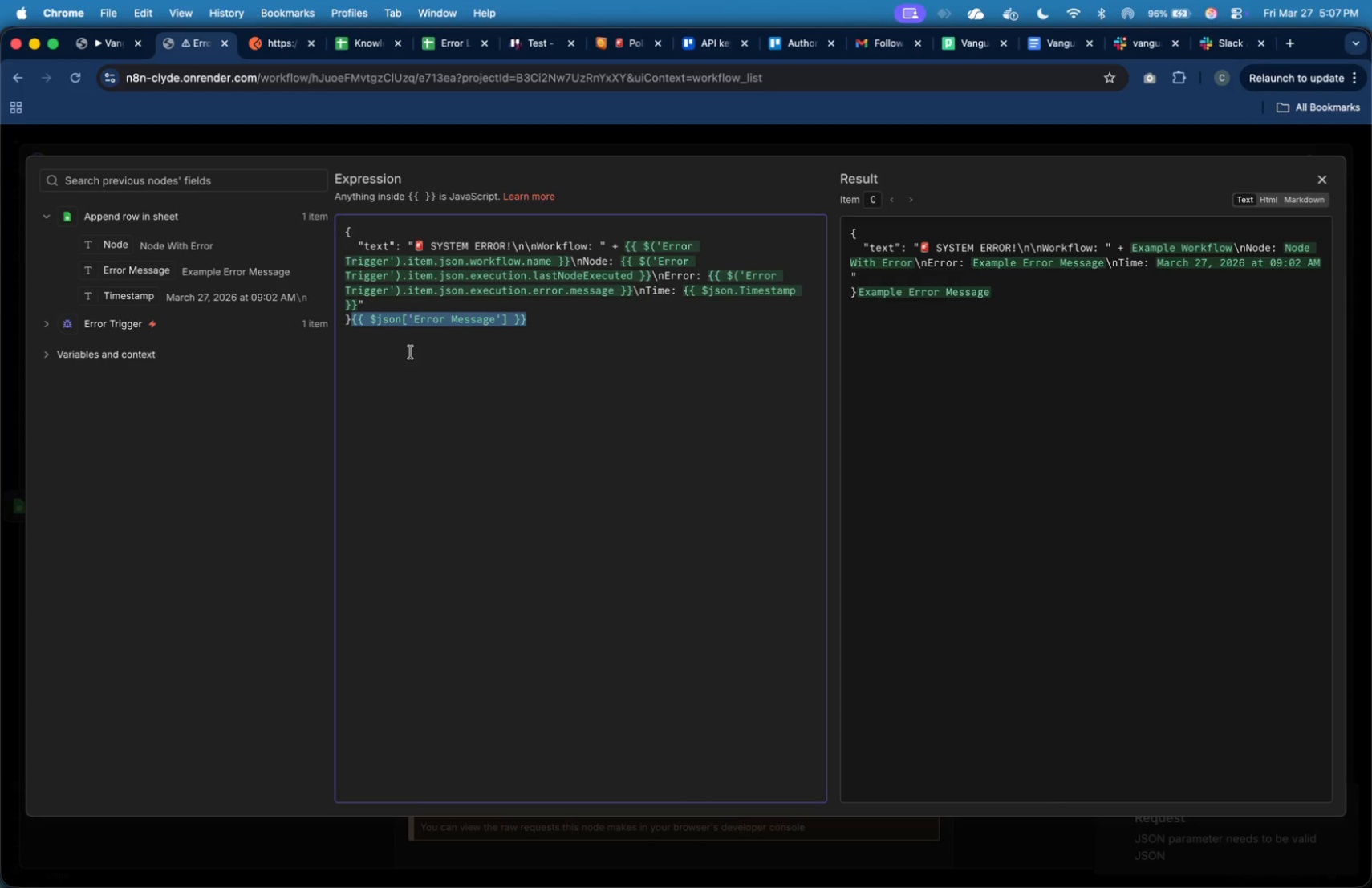 
left_click([411, 352])
 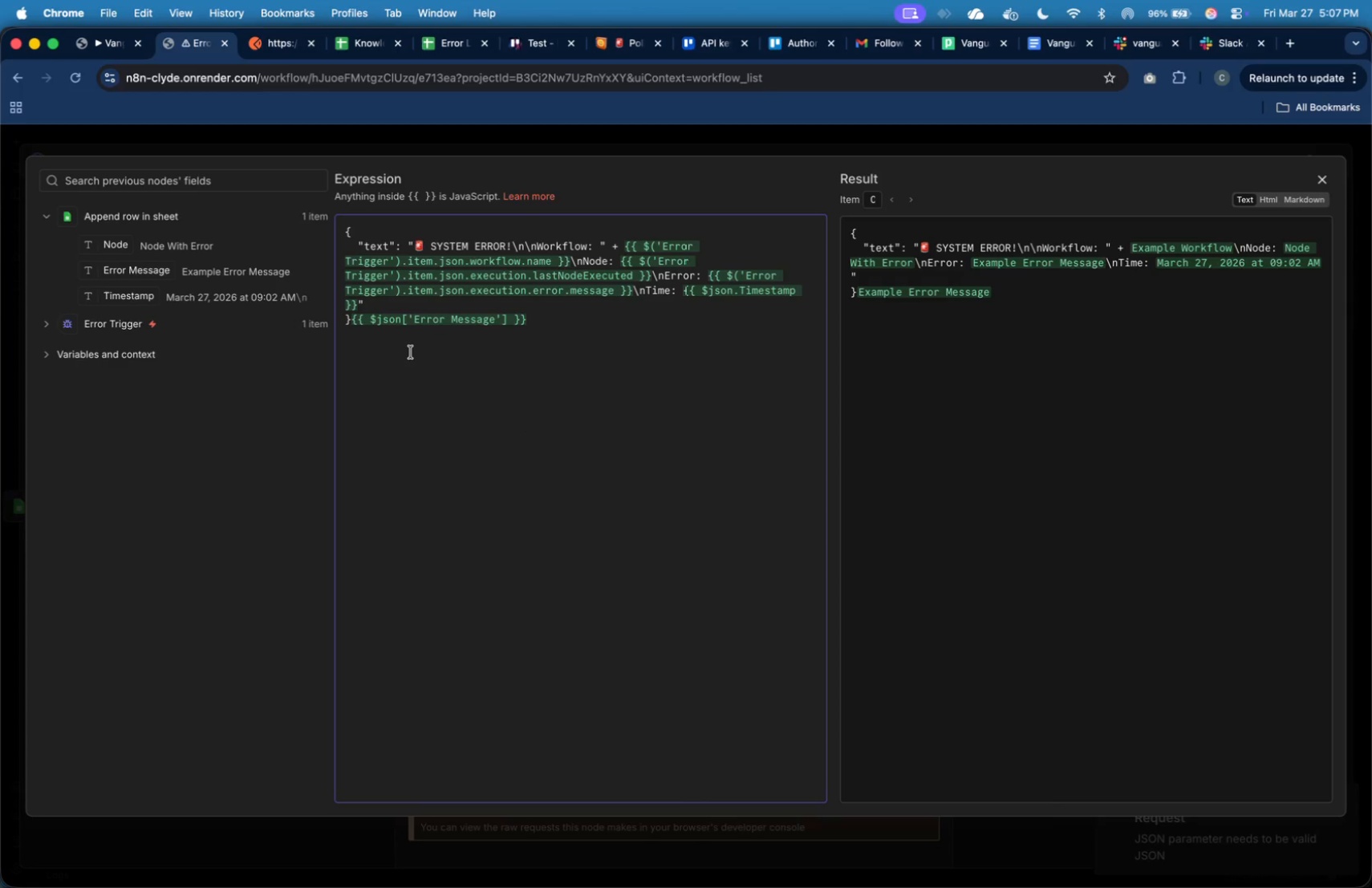 
key(Meta+CommandLeft)
 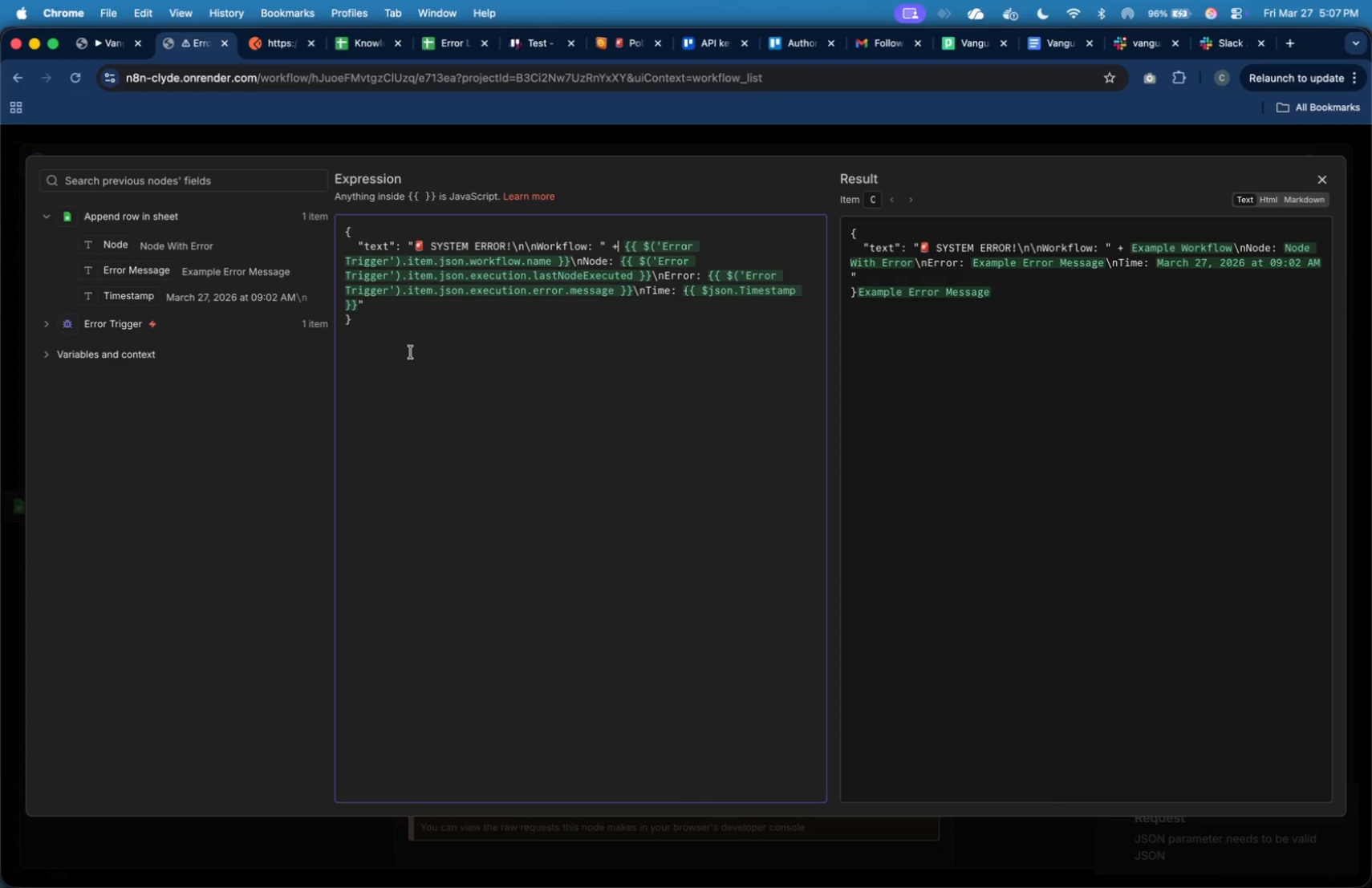 
key(Meta+Z)
 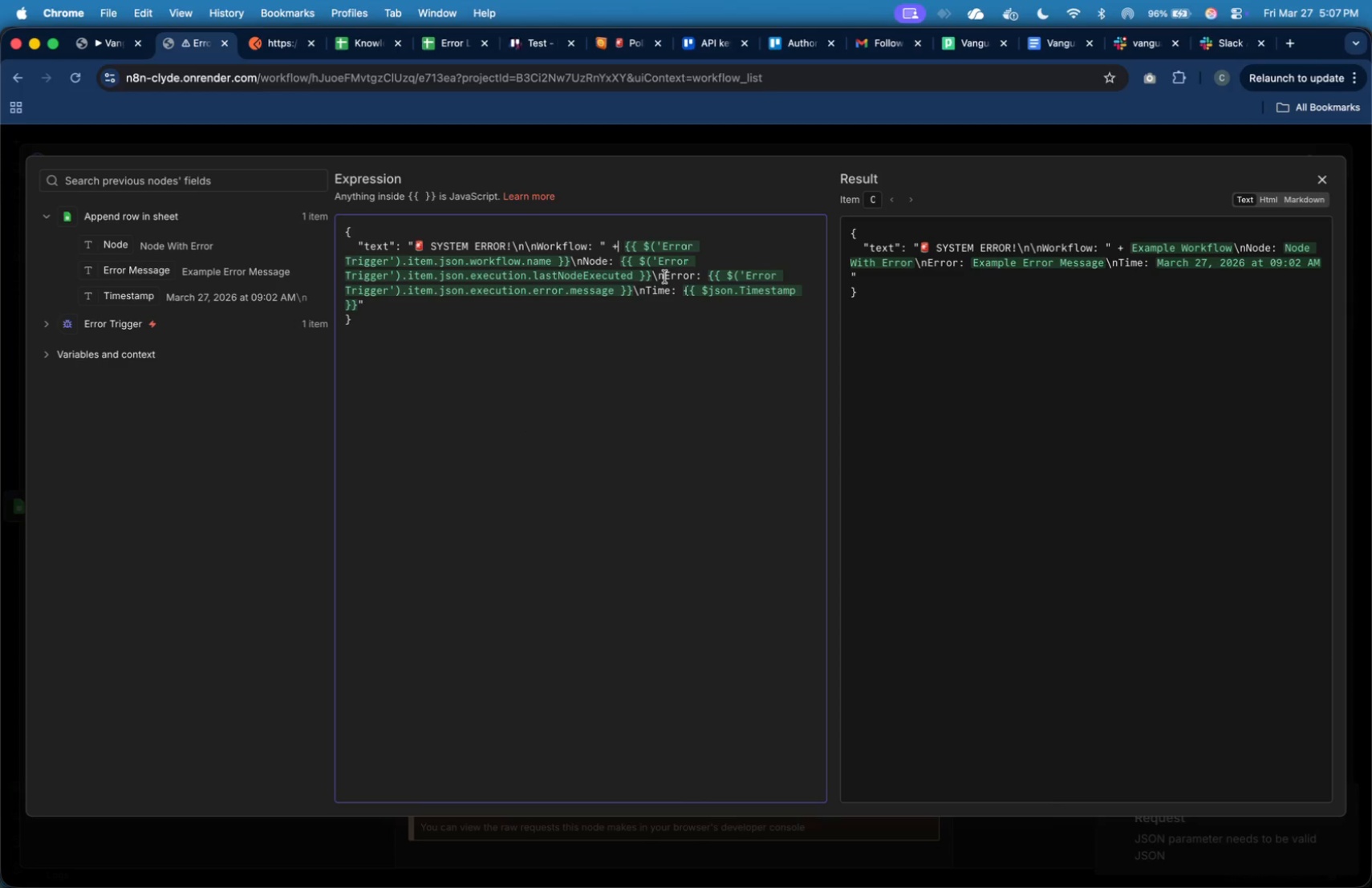 
wait(5.81)
 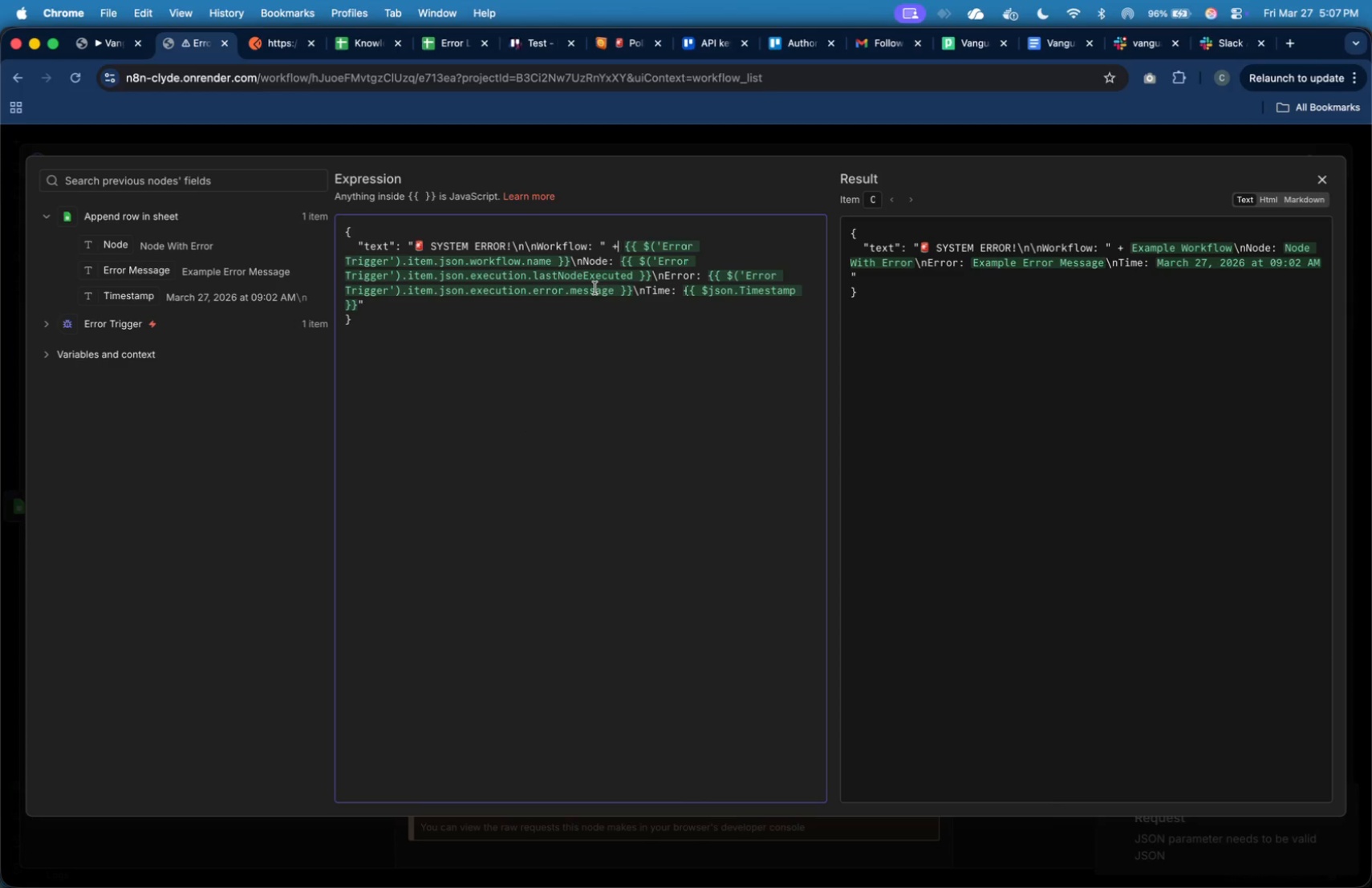 
left_click([576, 264])
 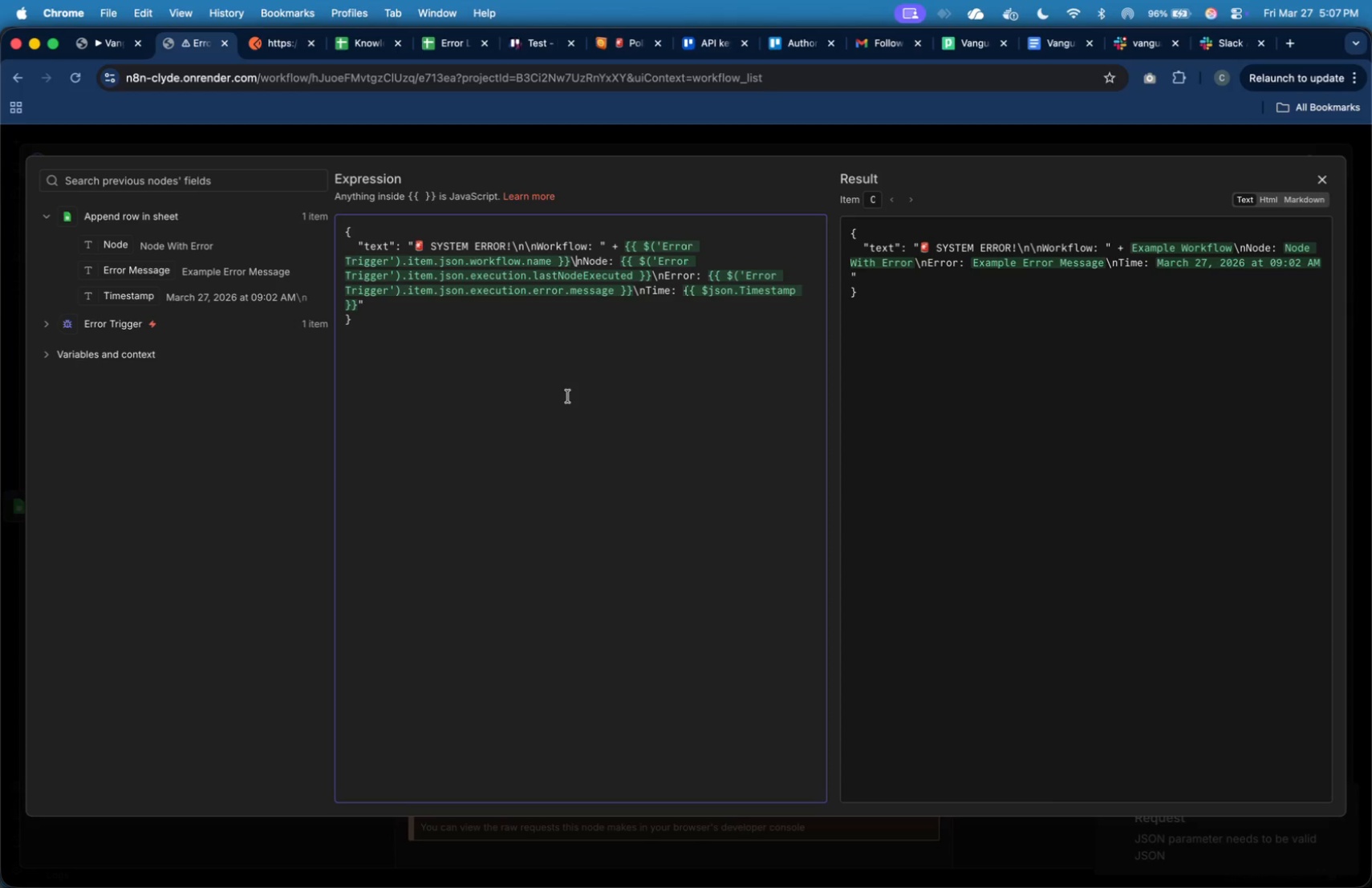 
wait(5.73)
 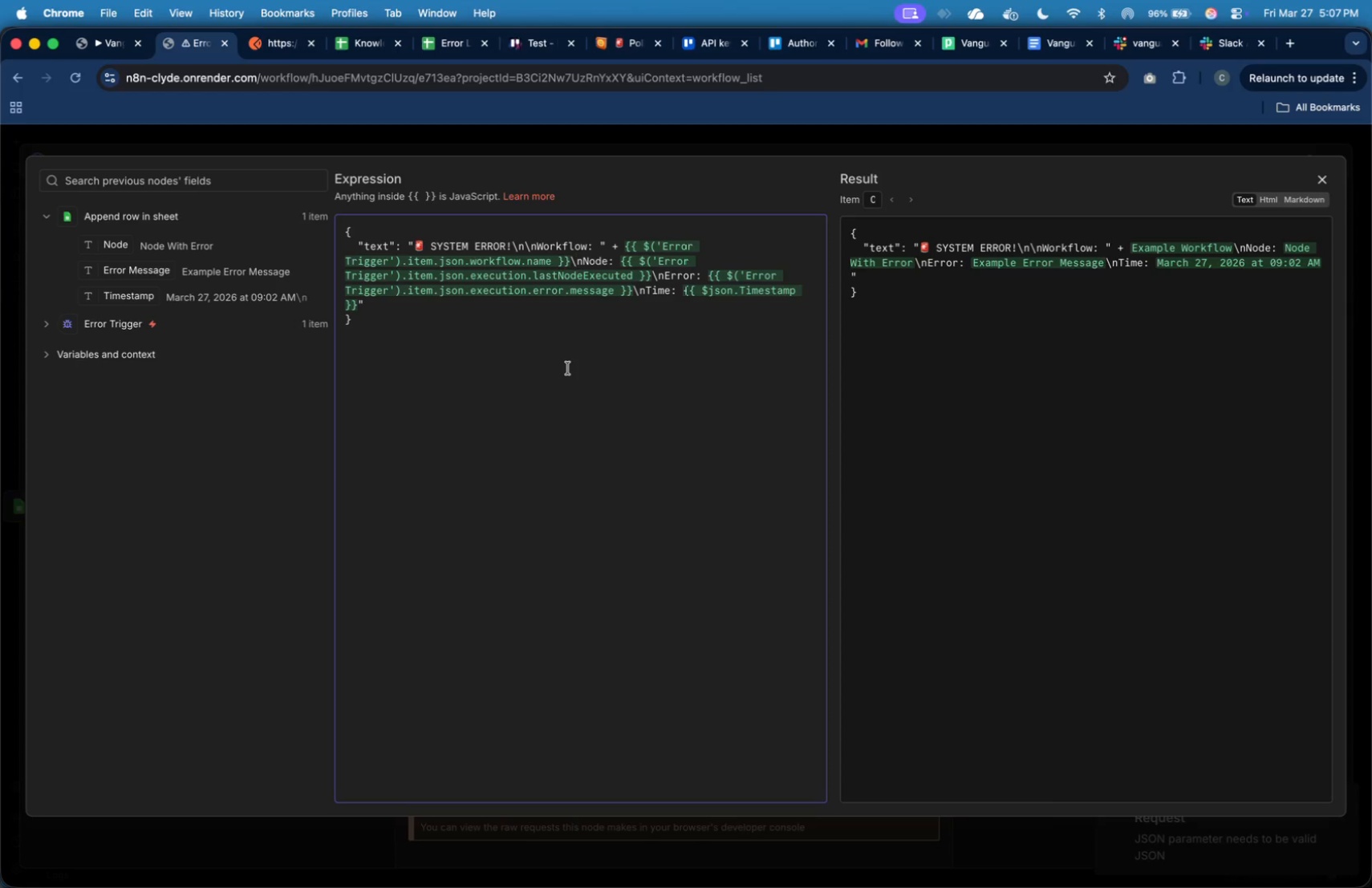 
key(ArrowLeft)
 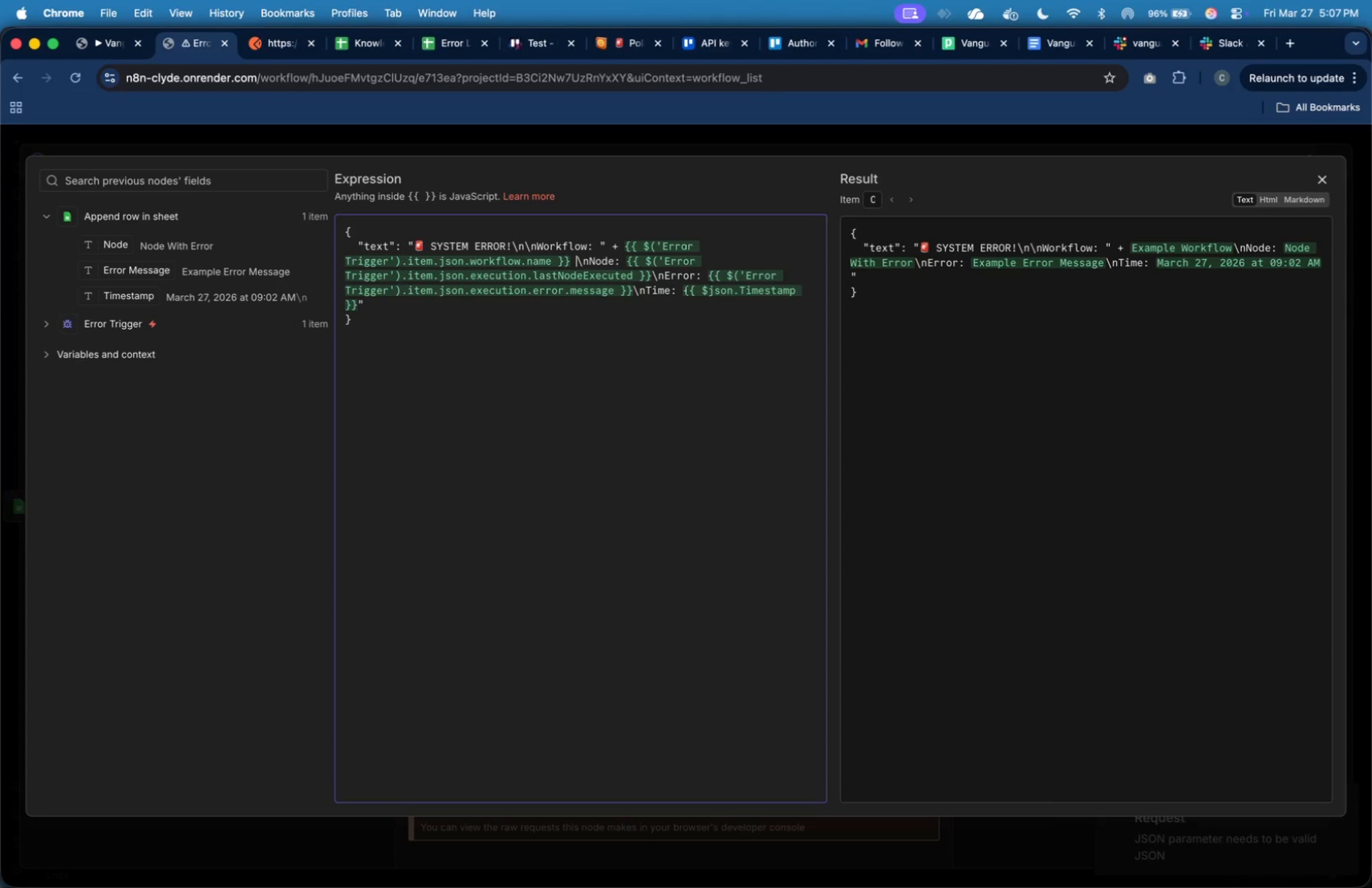 
key(Space)
 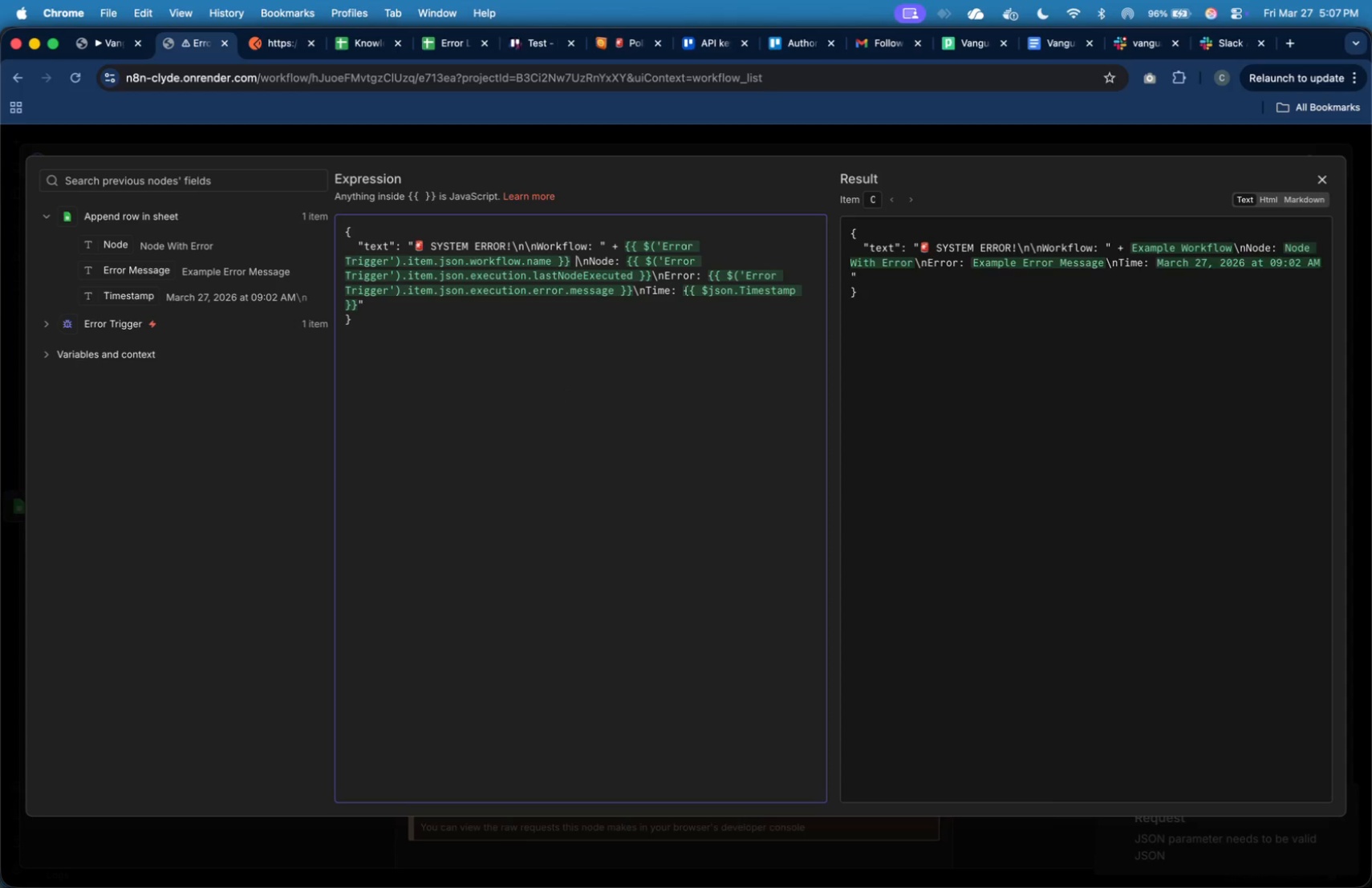 
key(Shift+Equal)
 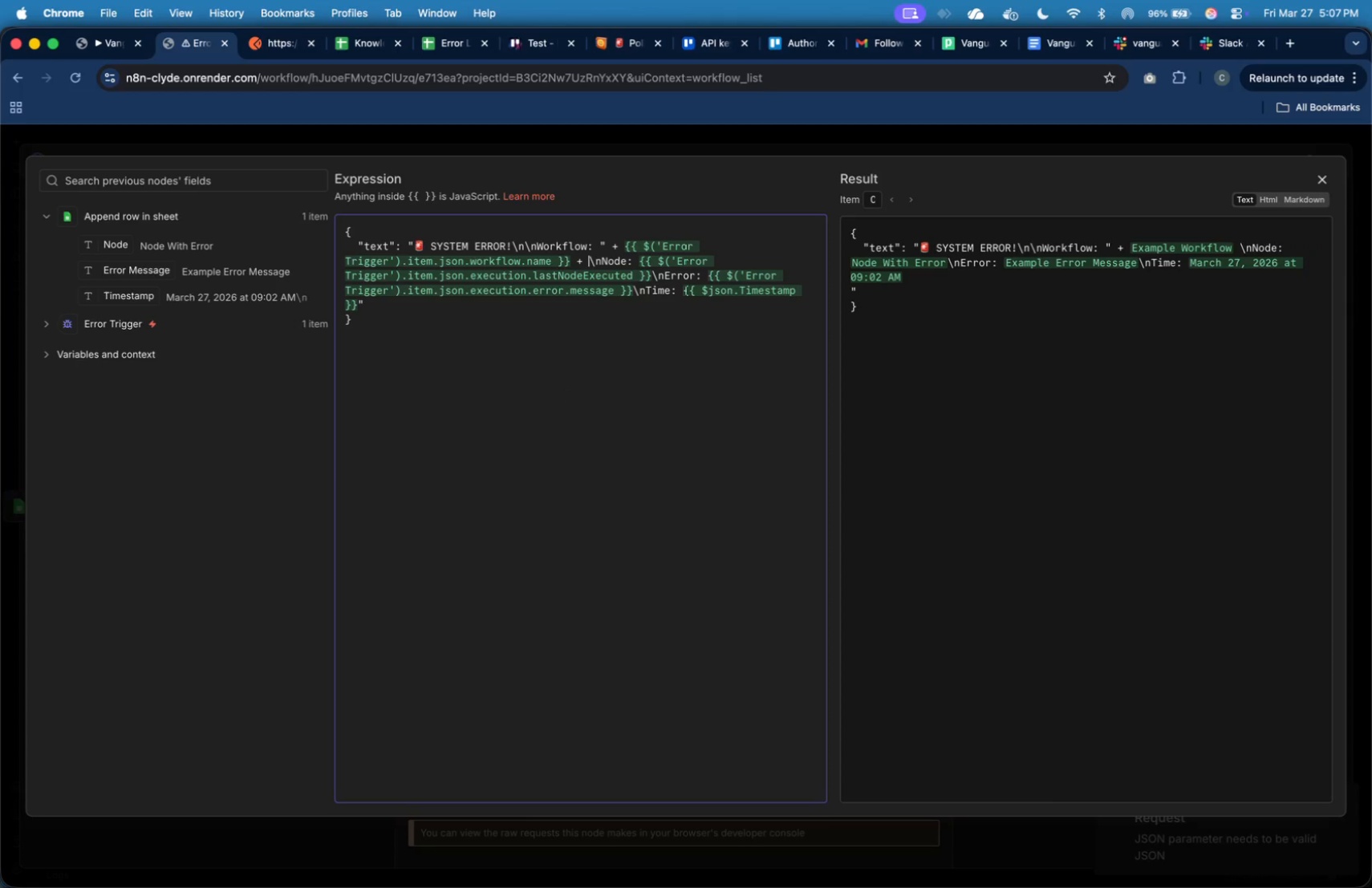 
key(Shift+Space)
 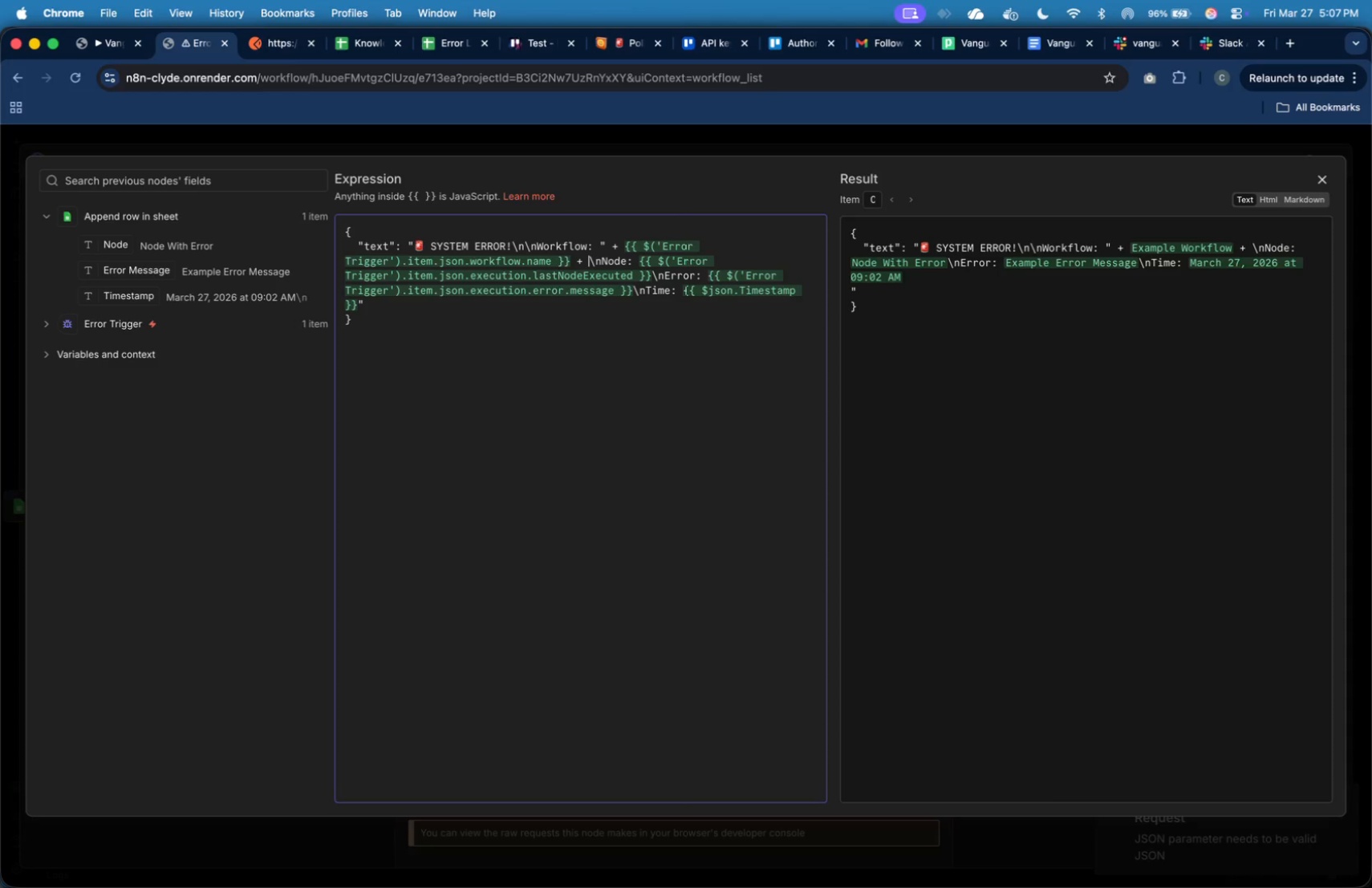 
wait(7.28)
 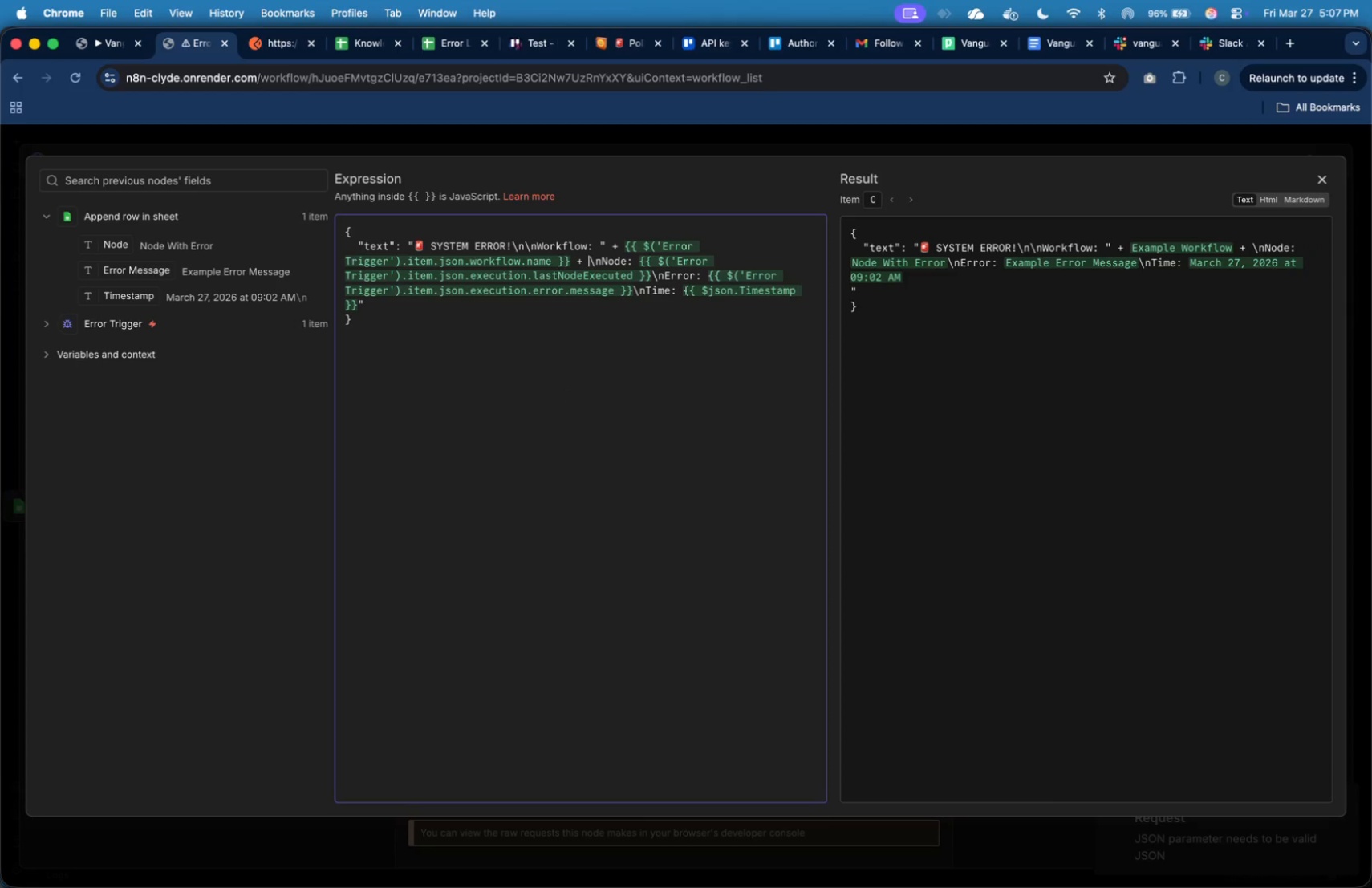 
key(Shift+Quote)
 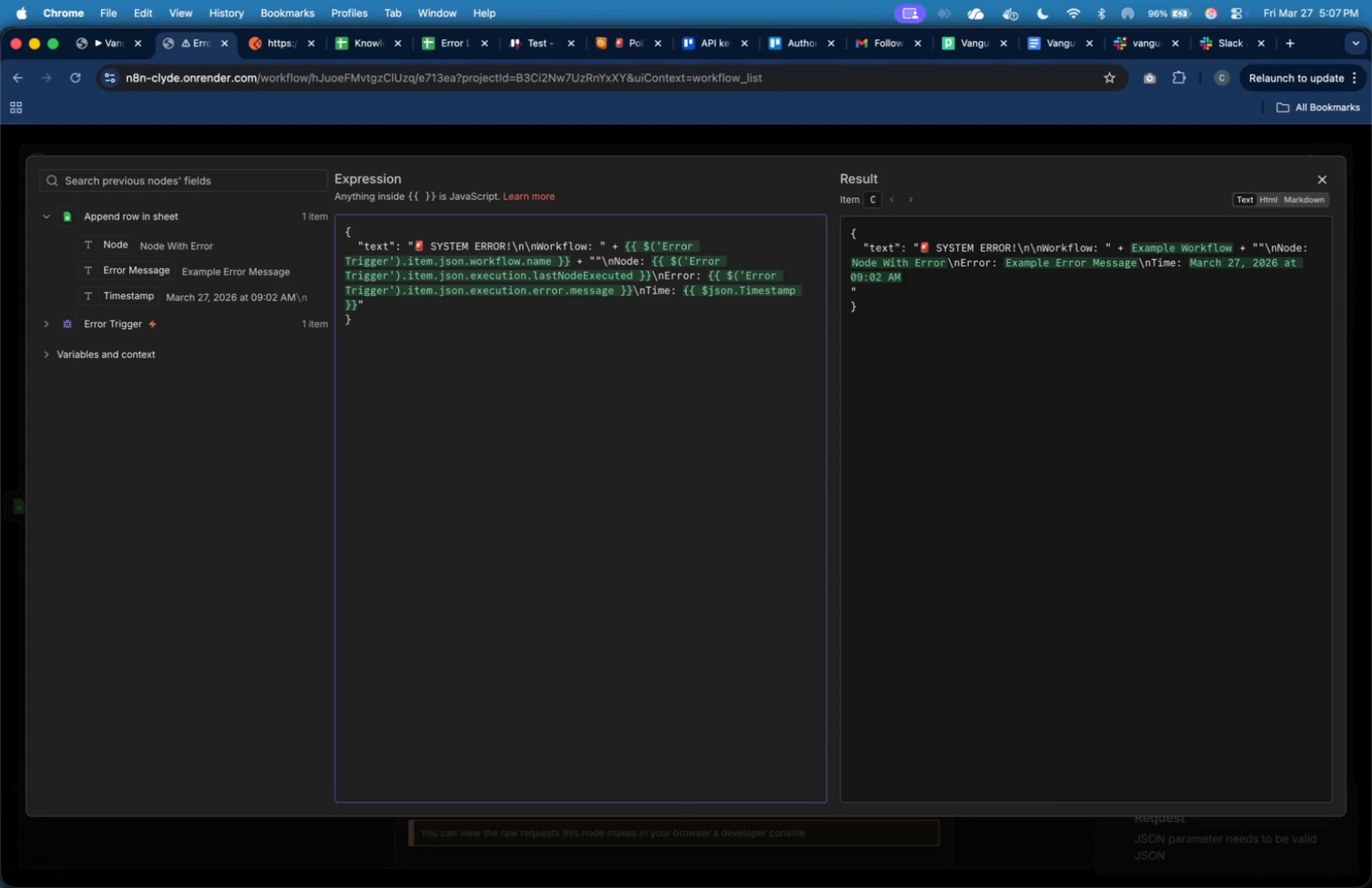 
key(ArrowRight)
 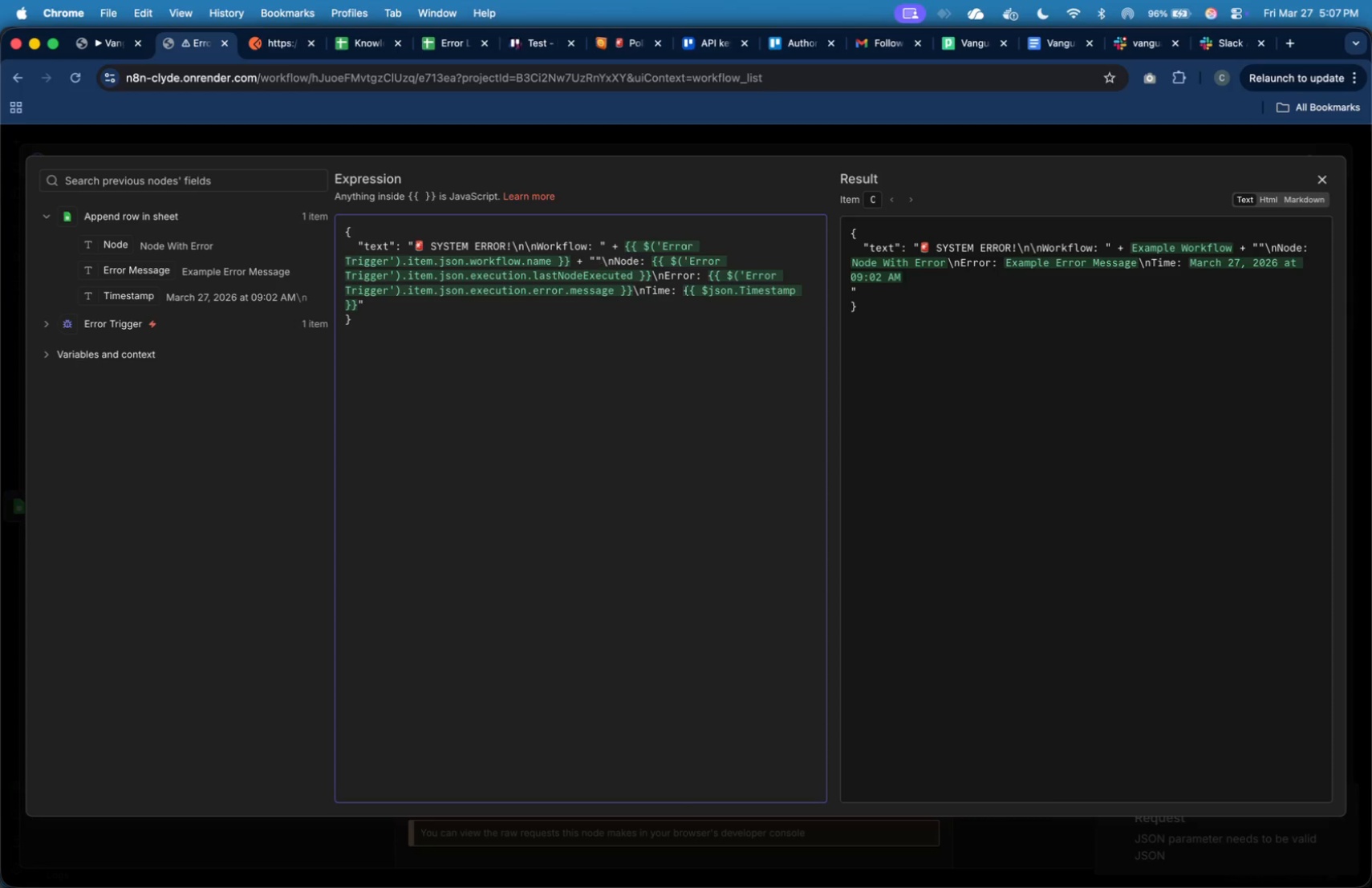 
key(Backspace)
 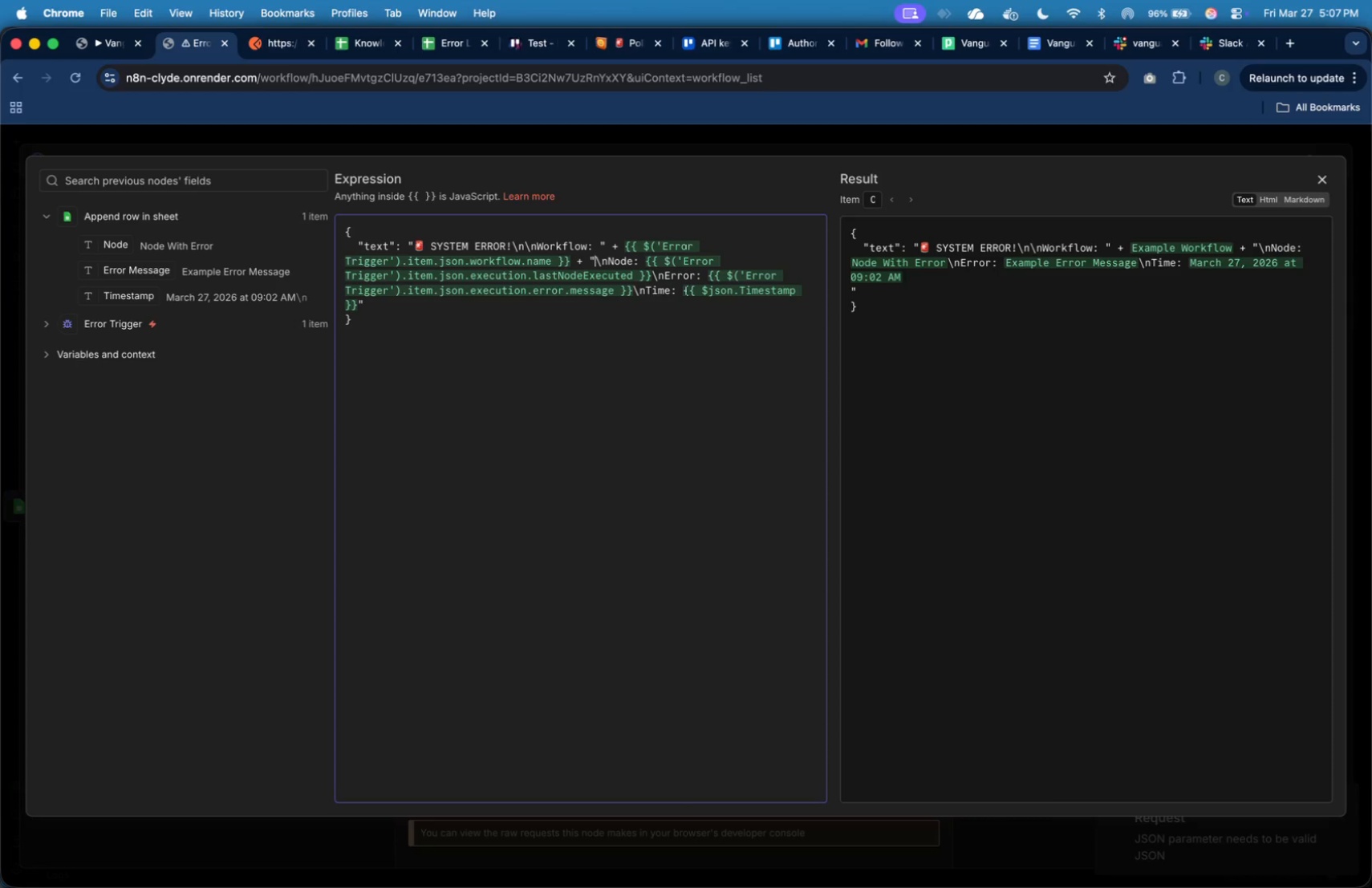 
key(ArrowRight)
 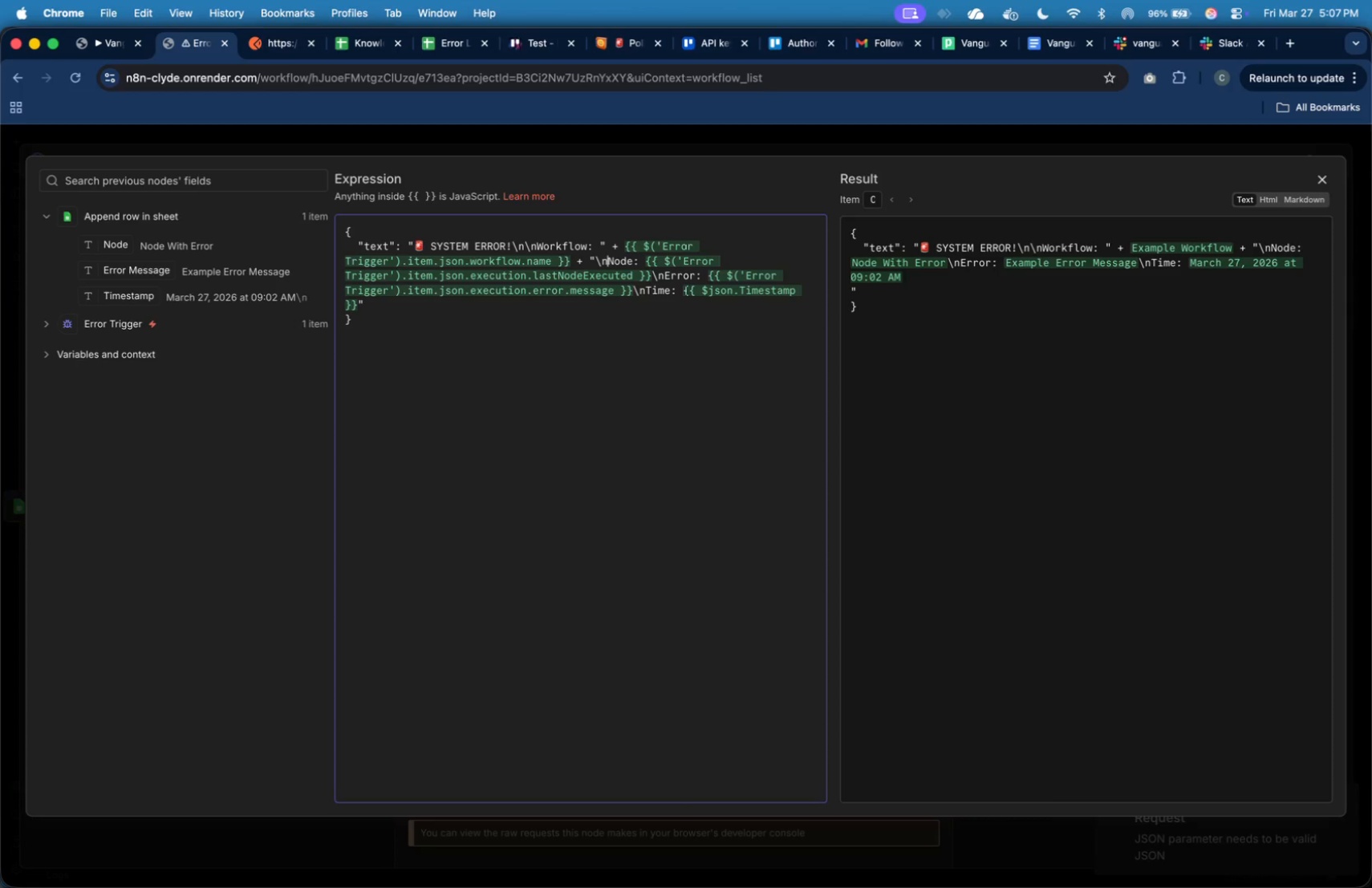 
key(ArrowRight)
 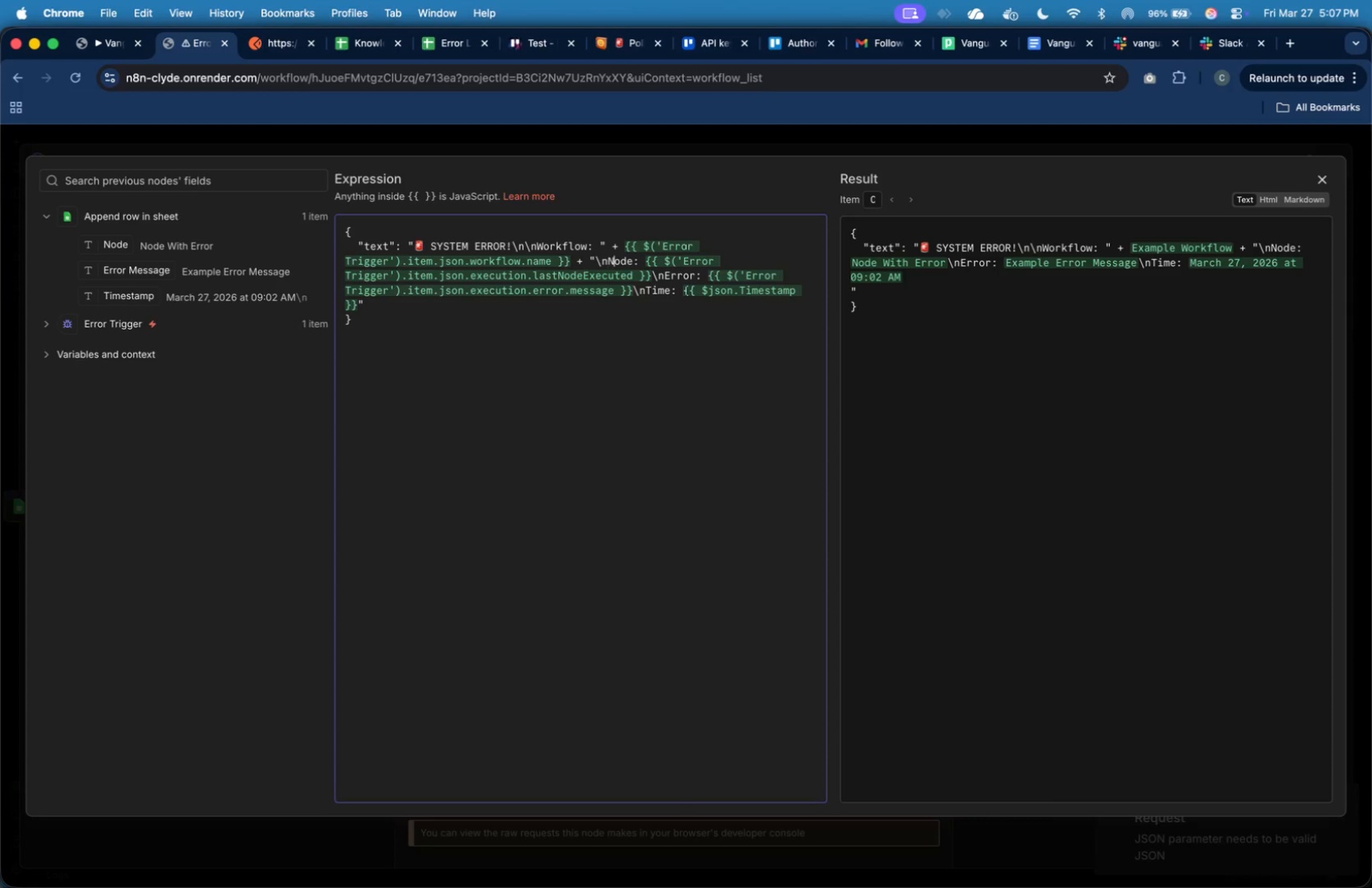 
key(ArrowRight)
 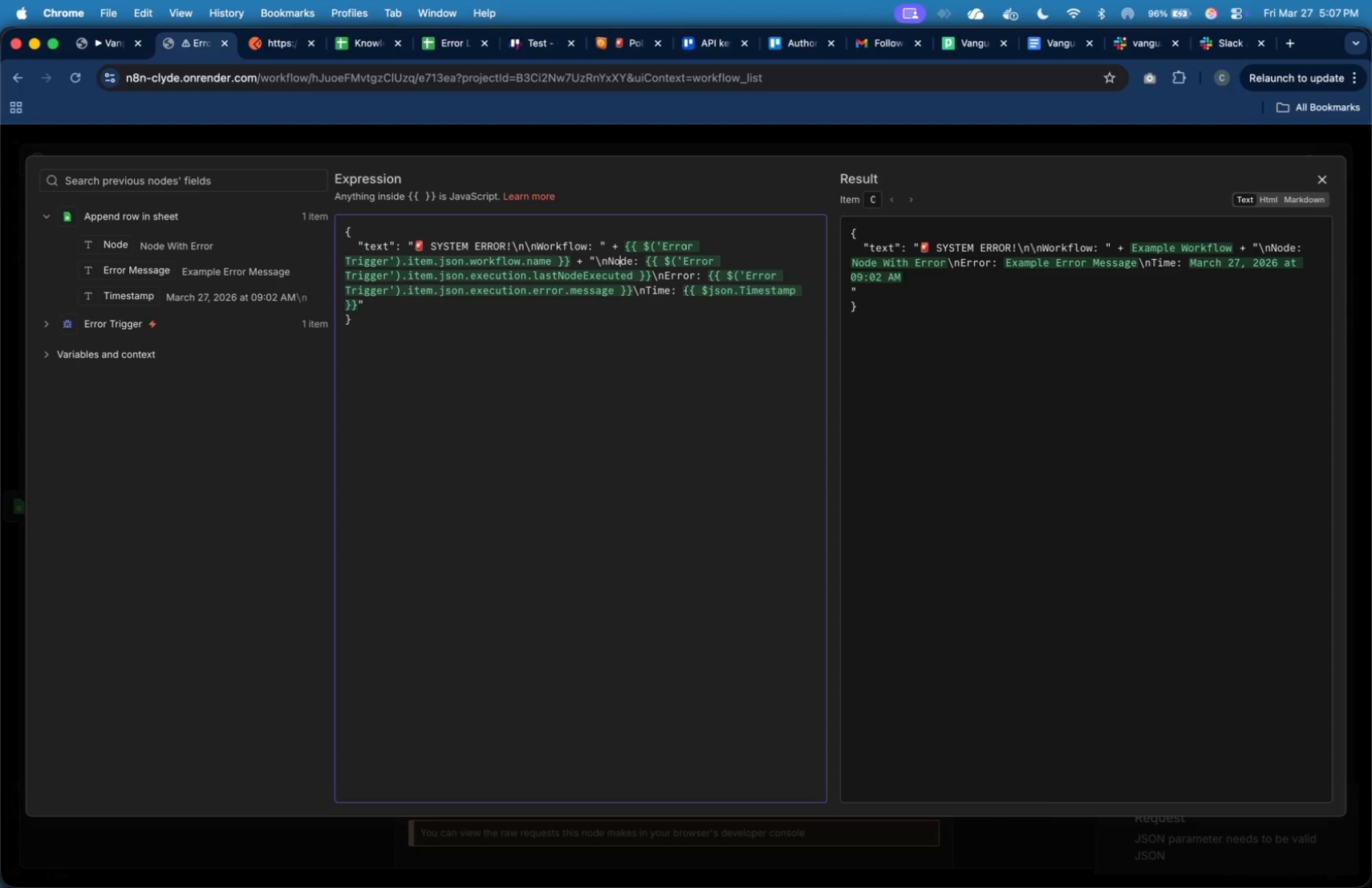 
key(ArrowRight)
 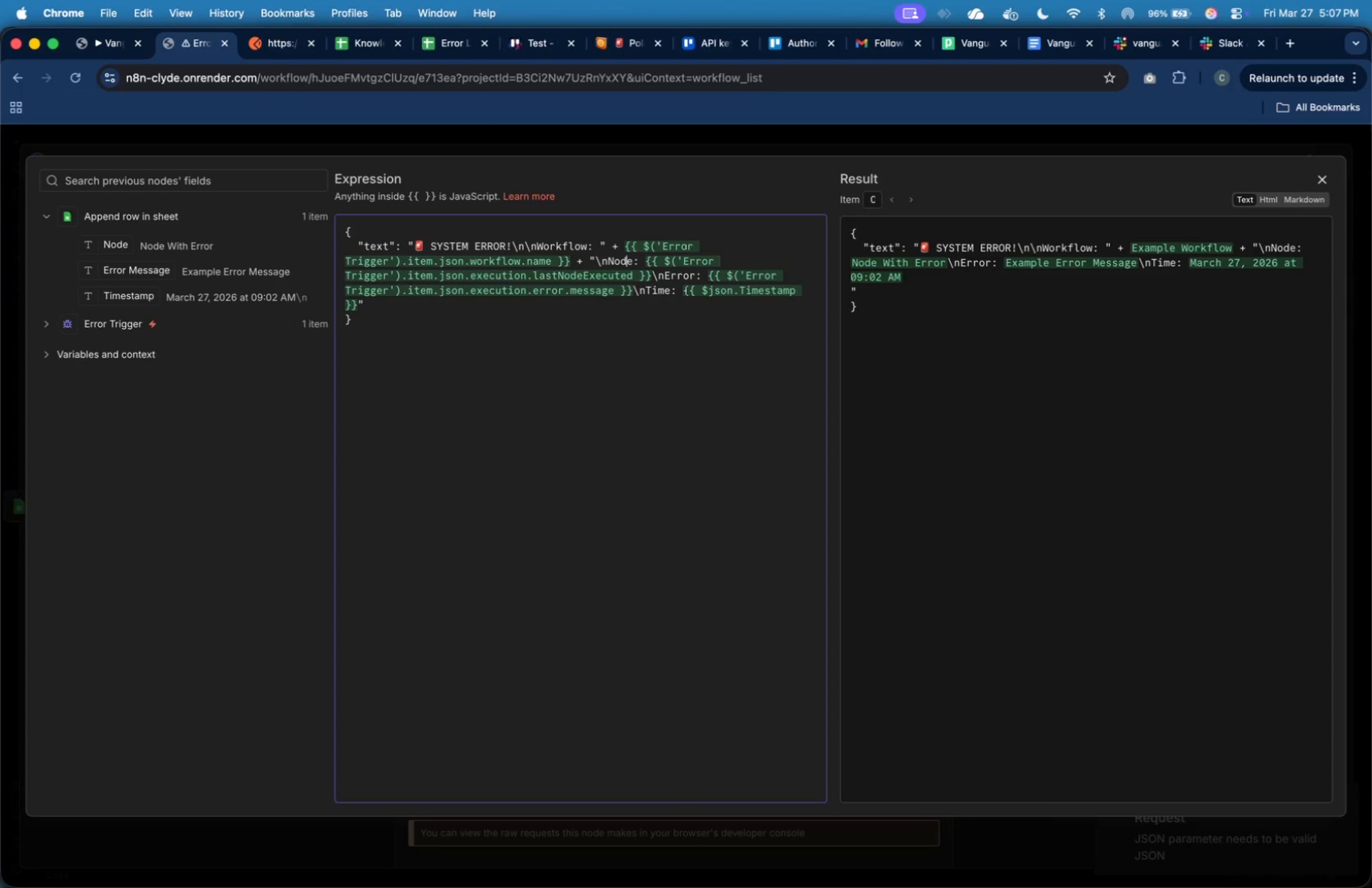 
key(ArrowRight)
 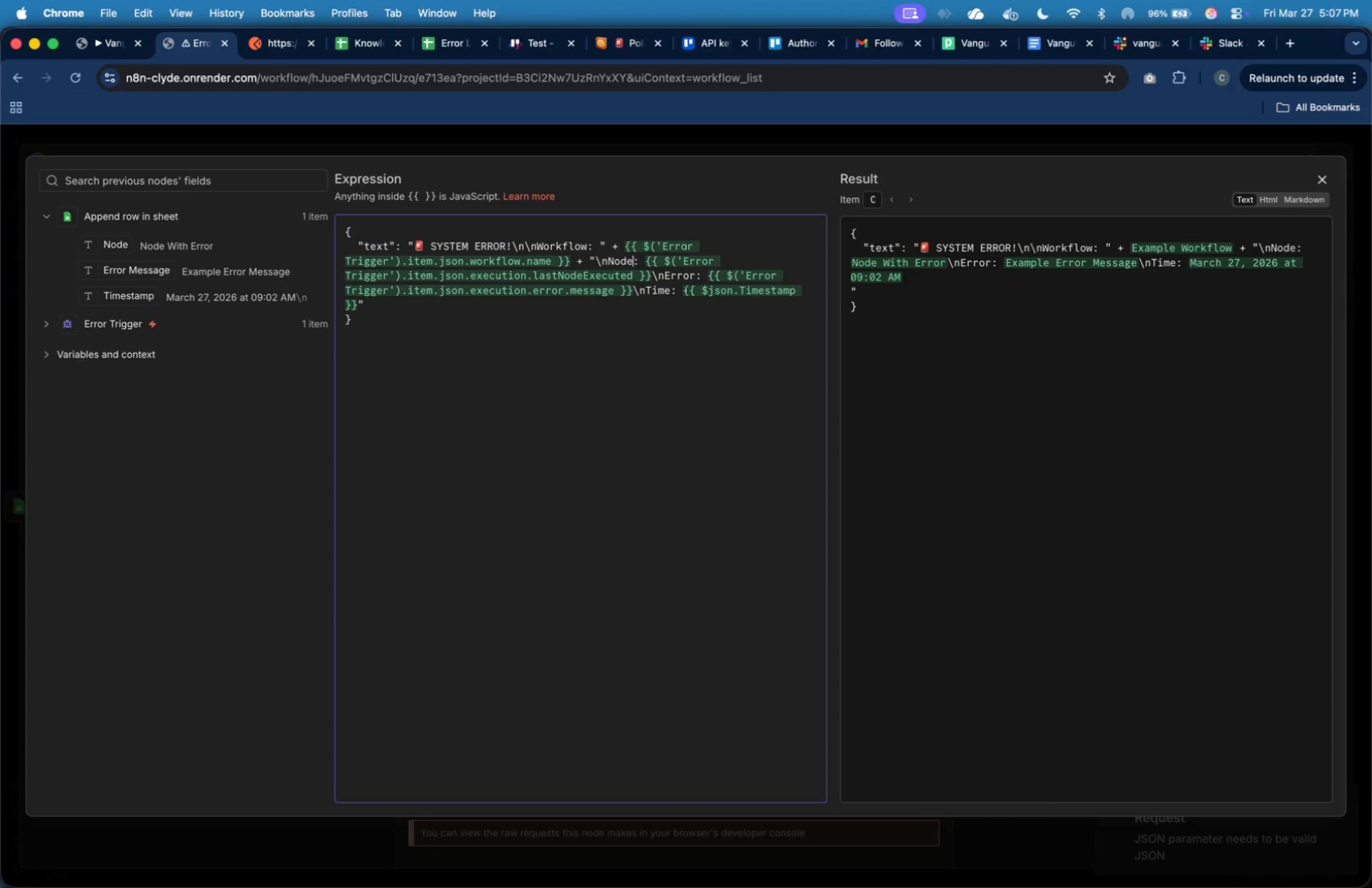 
key(ArrowRight)
 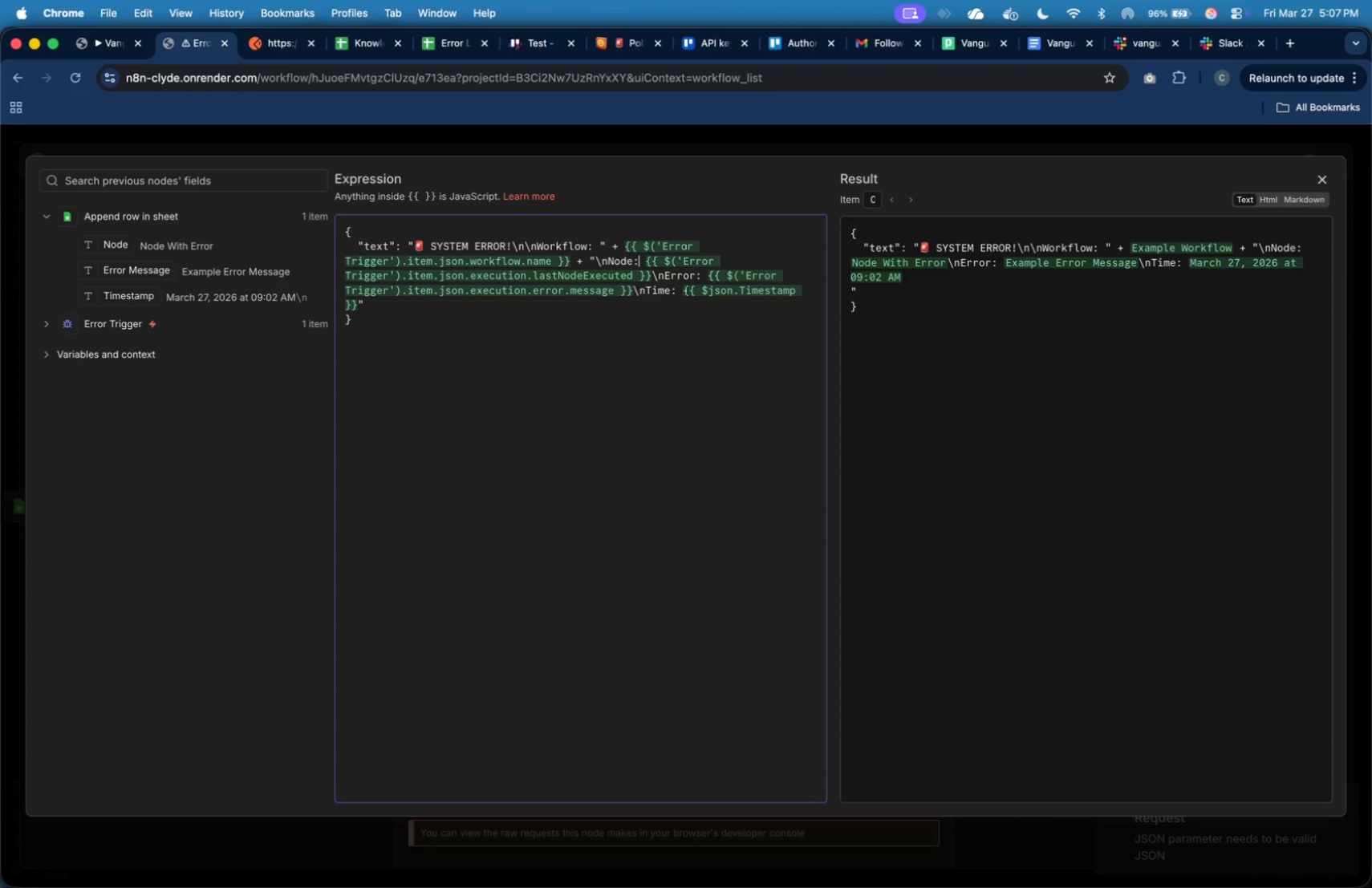 
key(ArrowRight)
 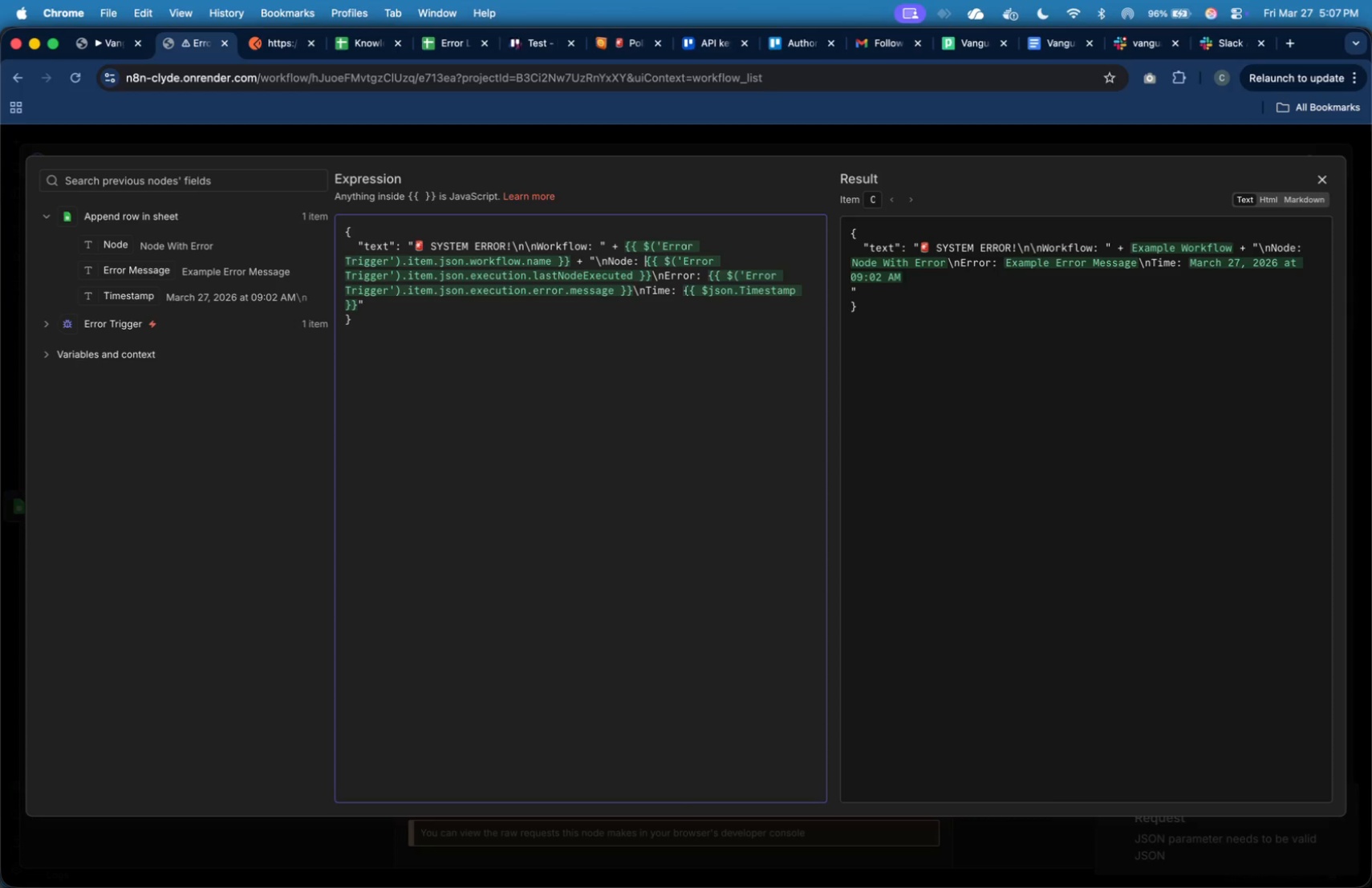 
key(ArrowRight)
 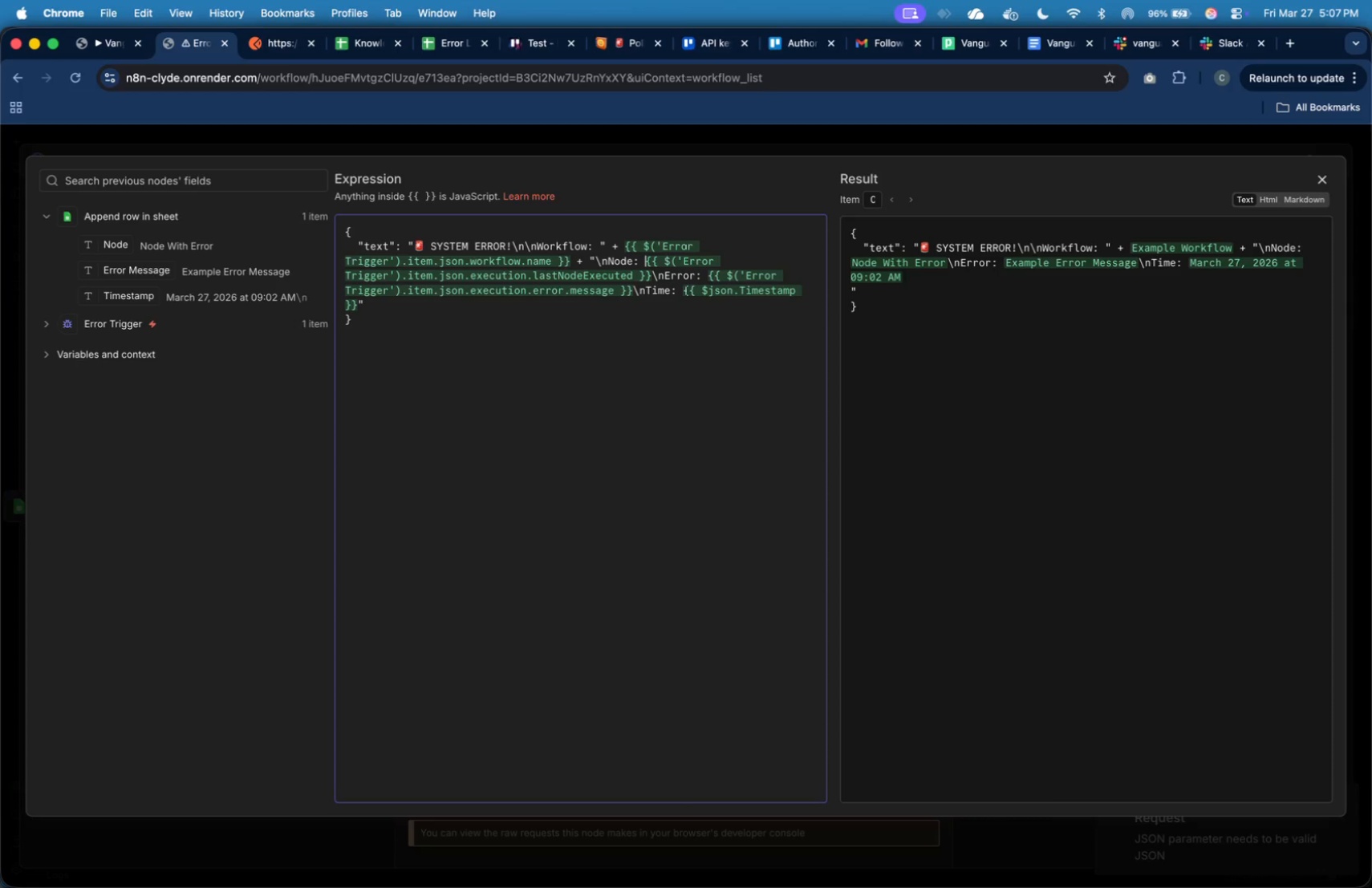 
key(Shift+Quote)
 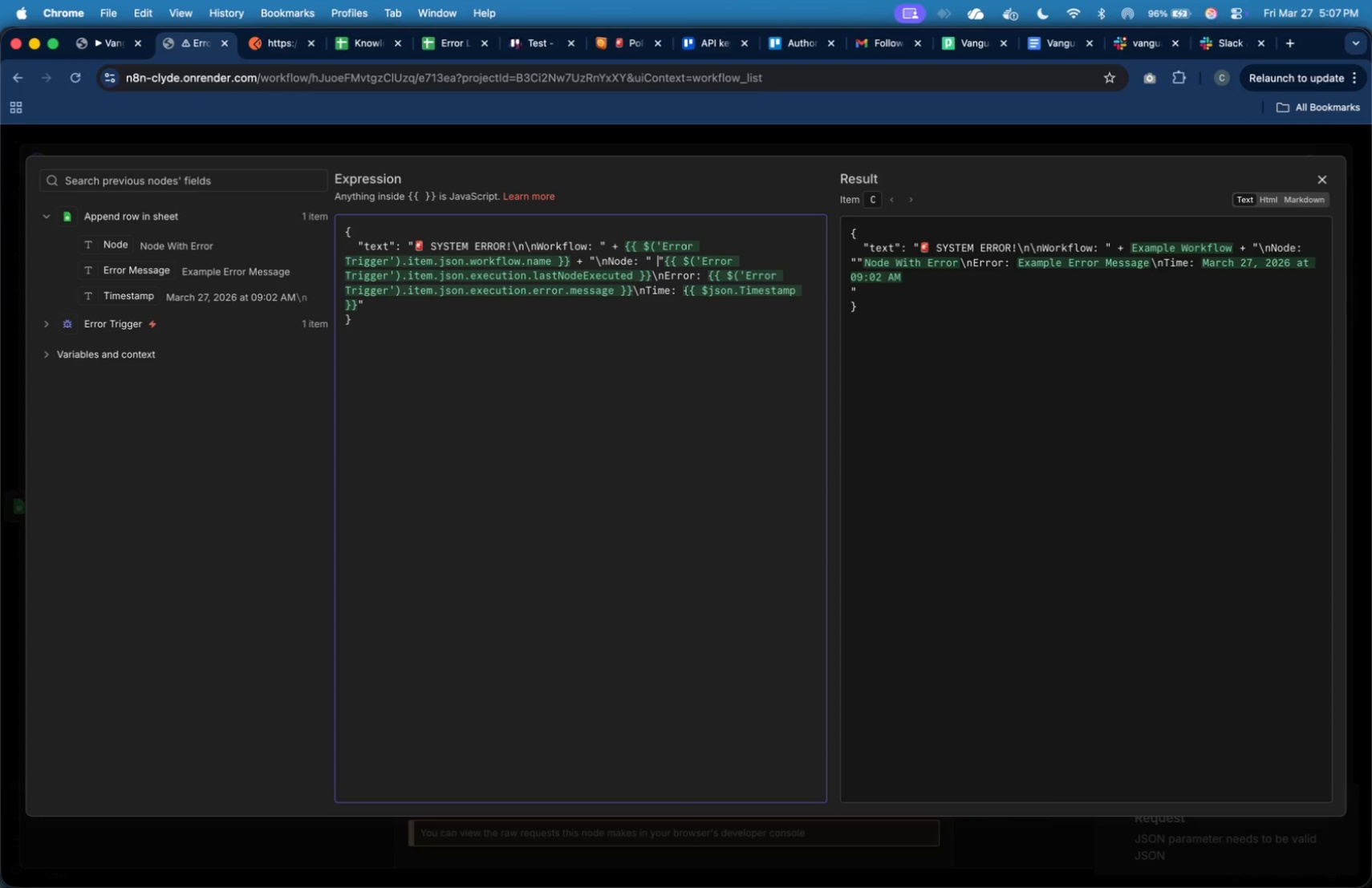 
key(Space)
 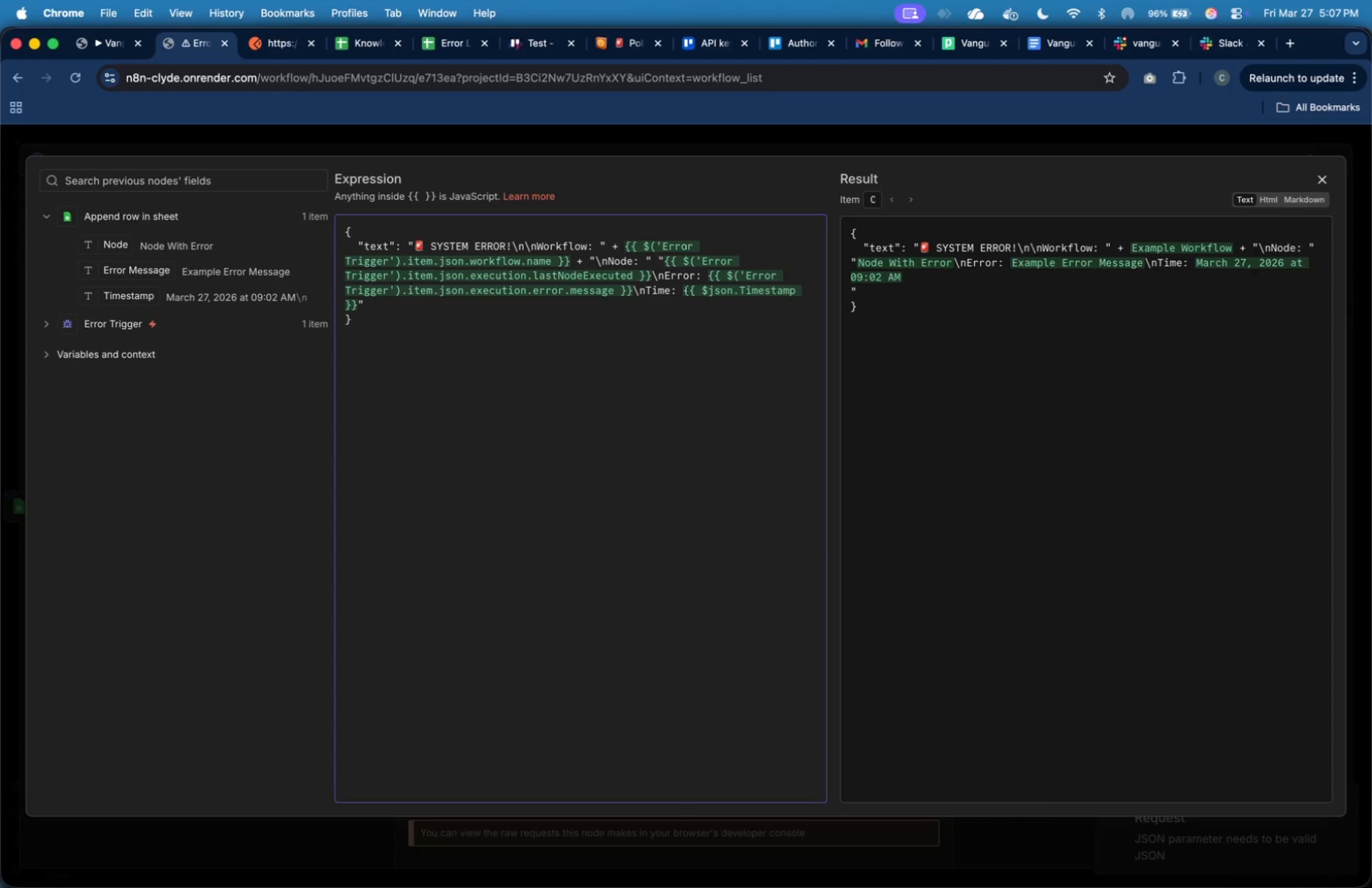 
key(ArrowRight)
 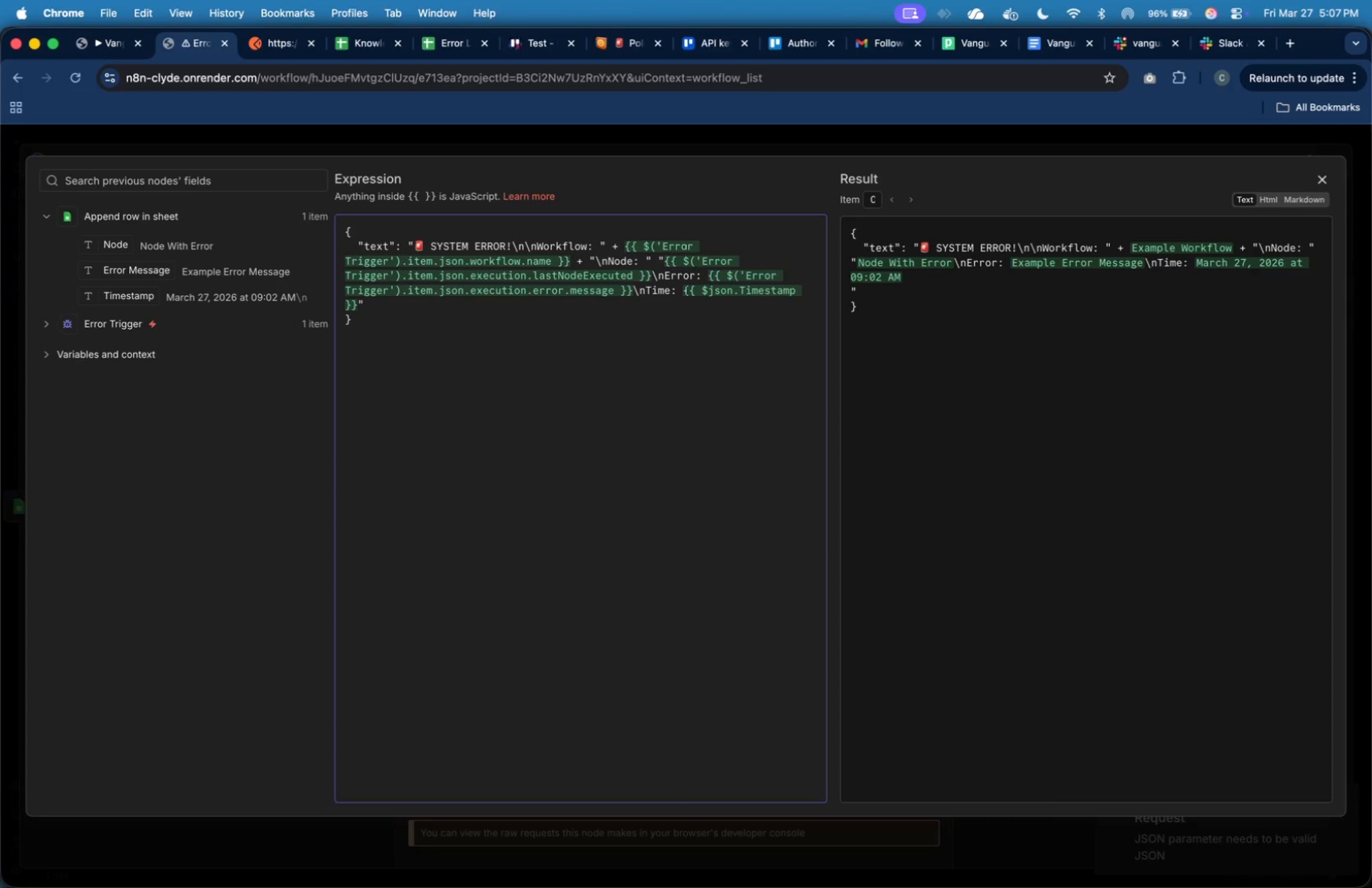 
key(Backspace)
 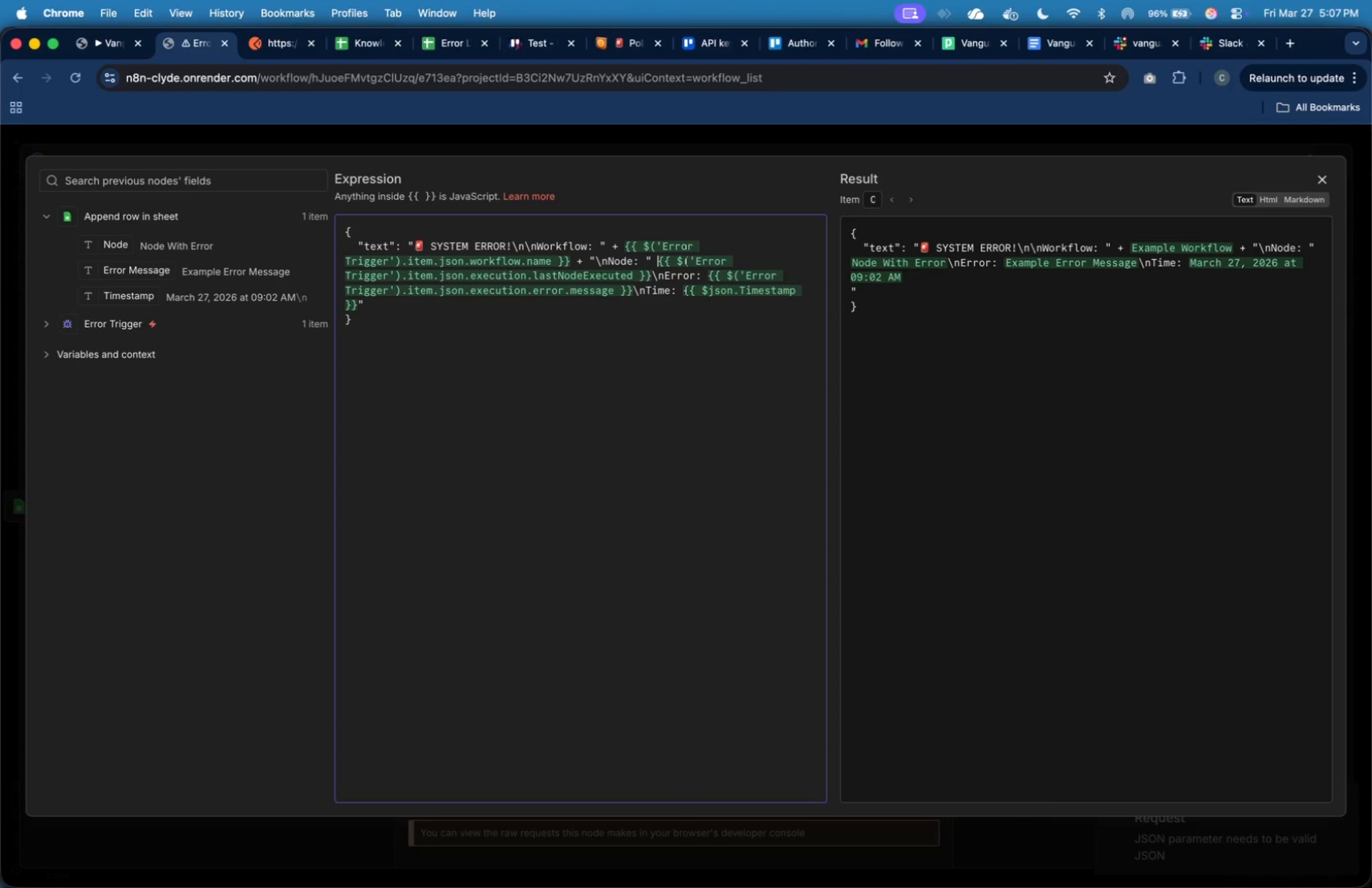 
key(Shift+Equal)
 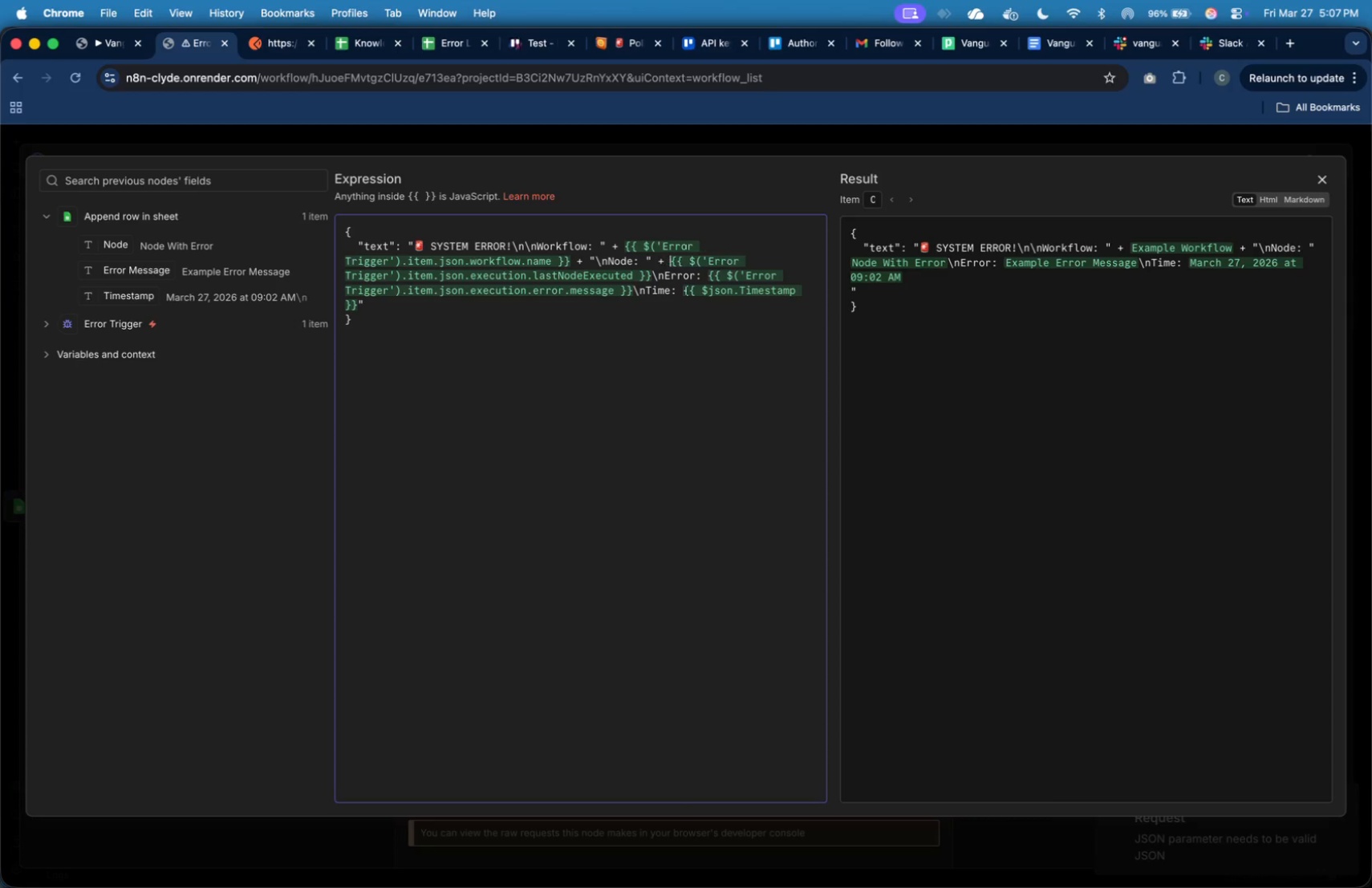 
key(Shift+Space)
 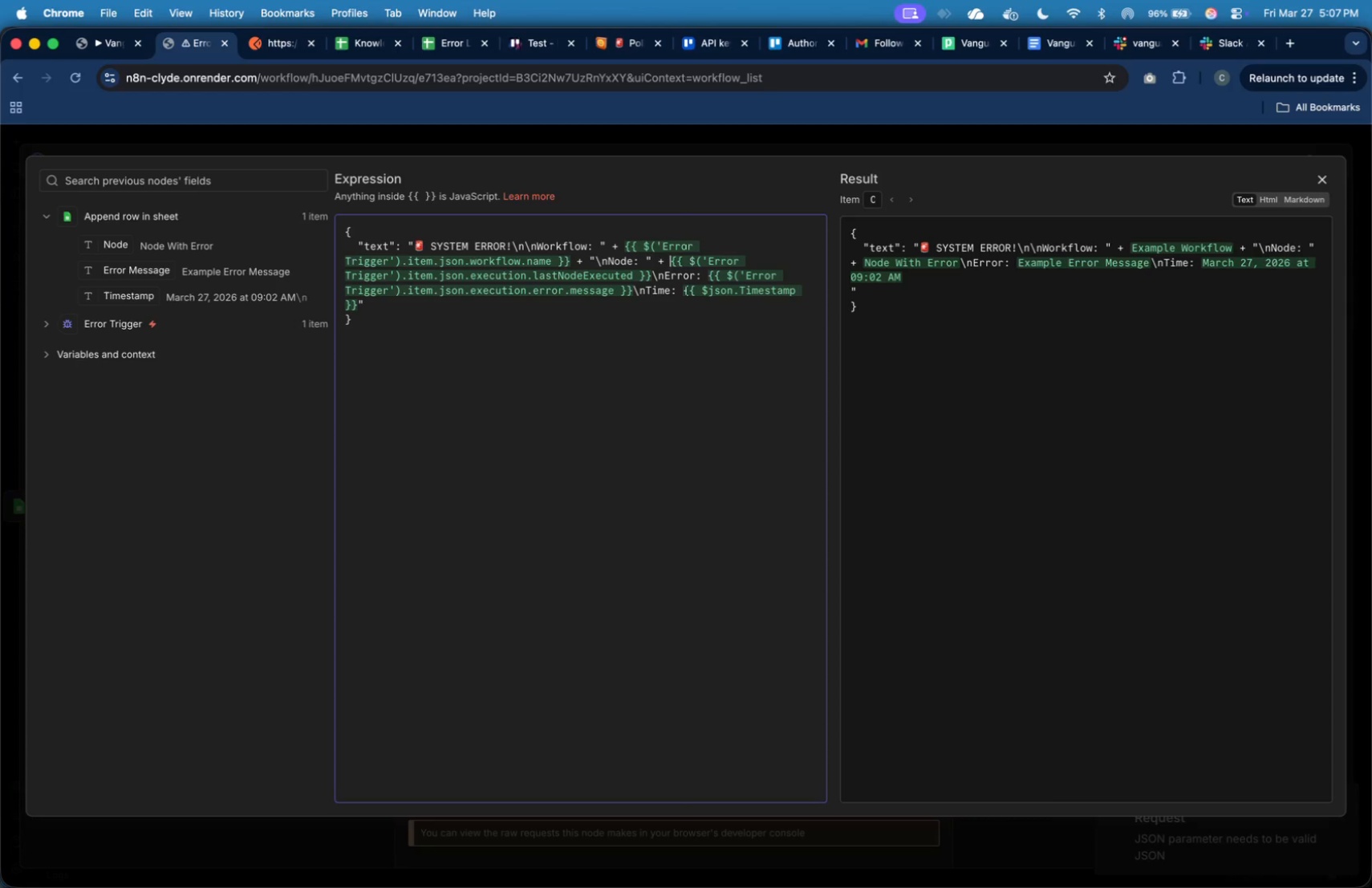 
key(ArrowDown)
 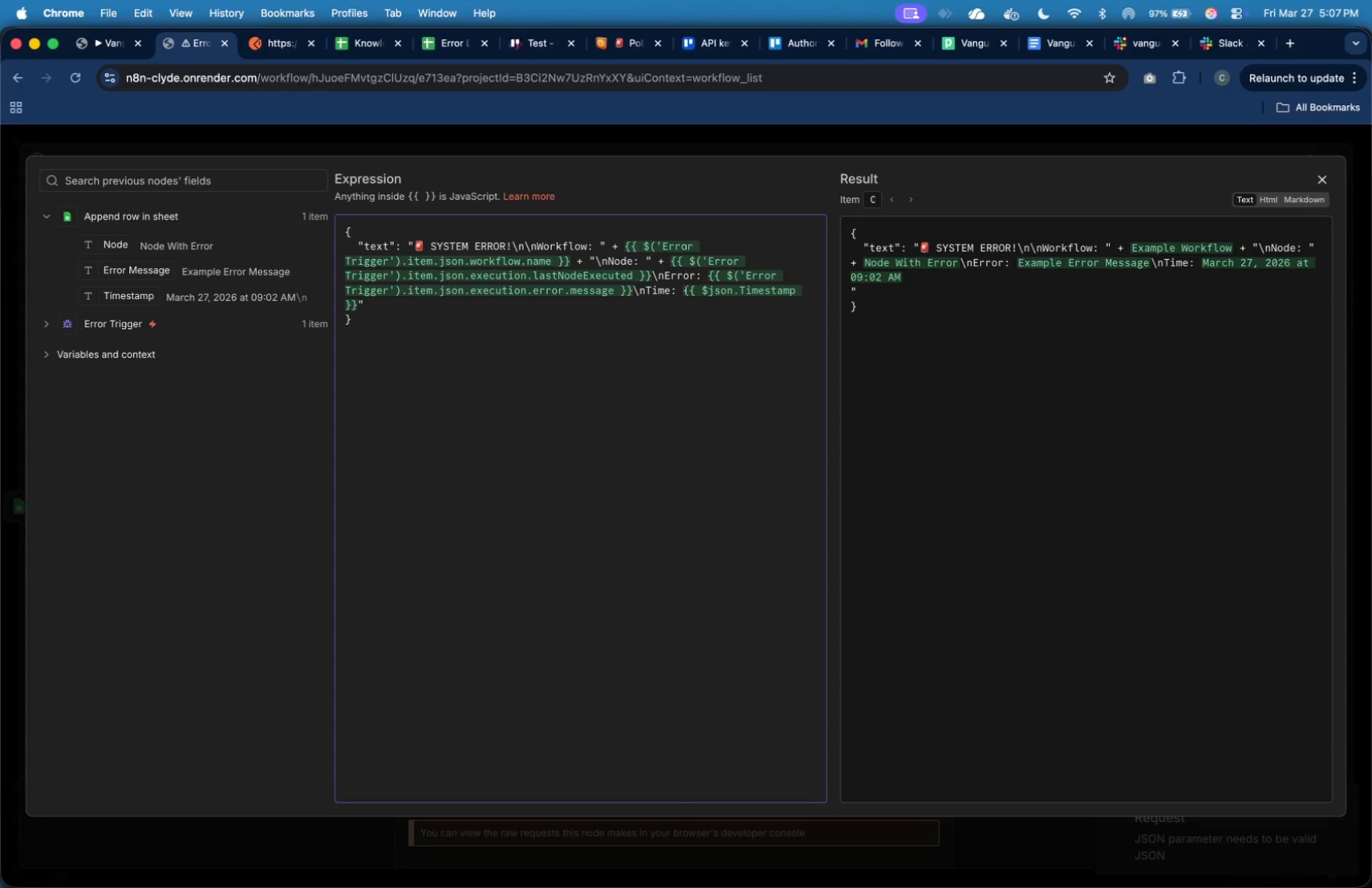 
hold_key(key=ArrowLeft, duration=1.41)
 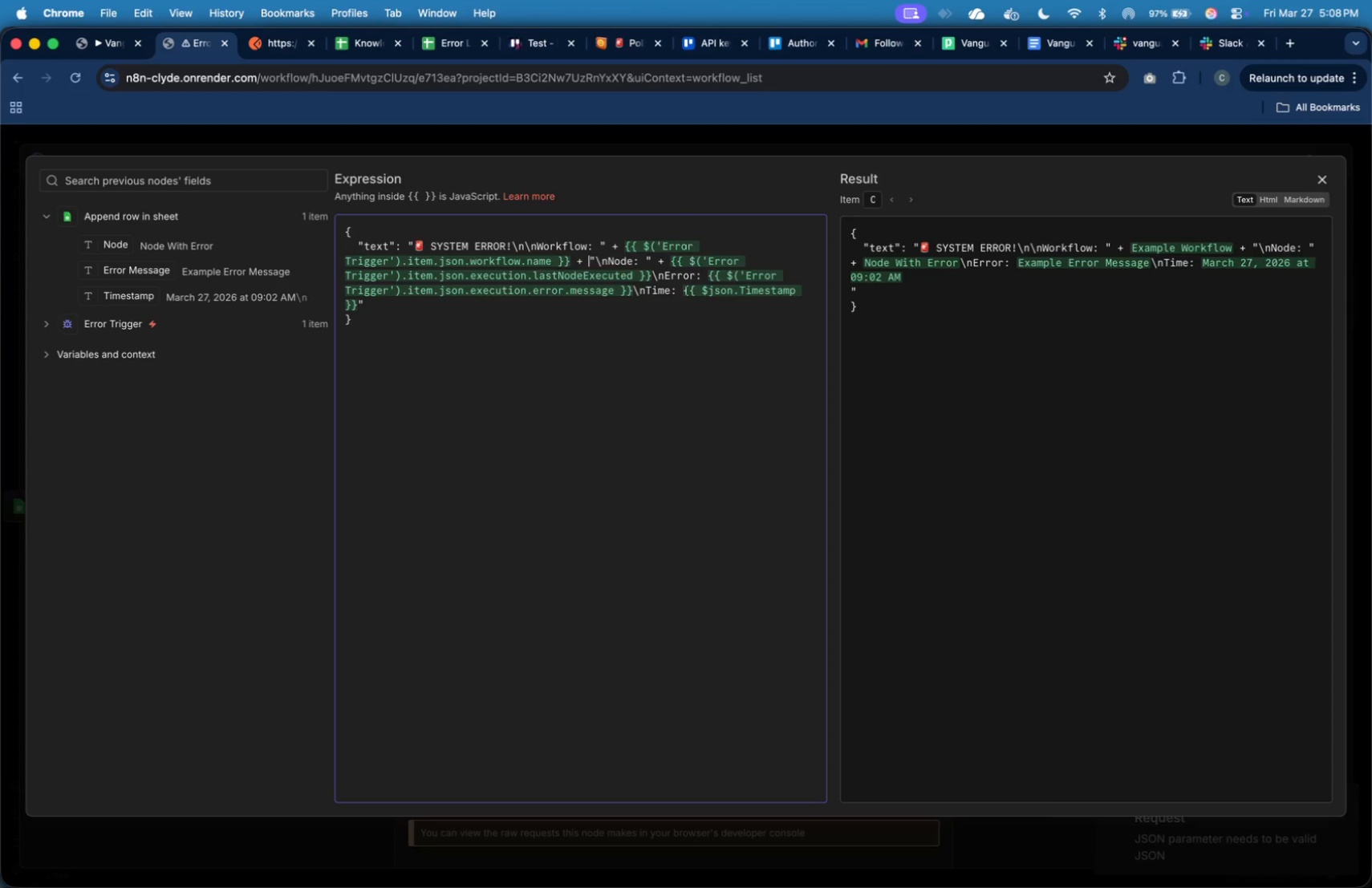 
key(ArrowUp)
 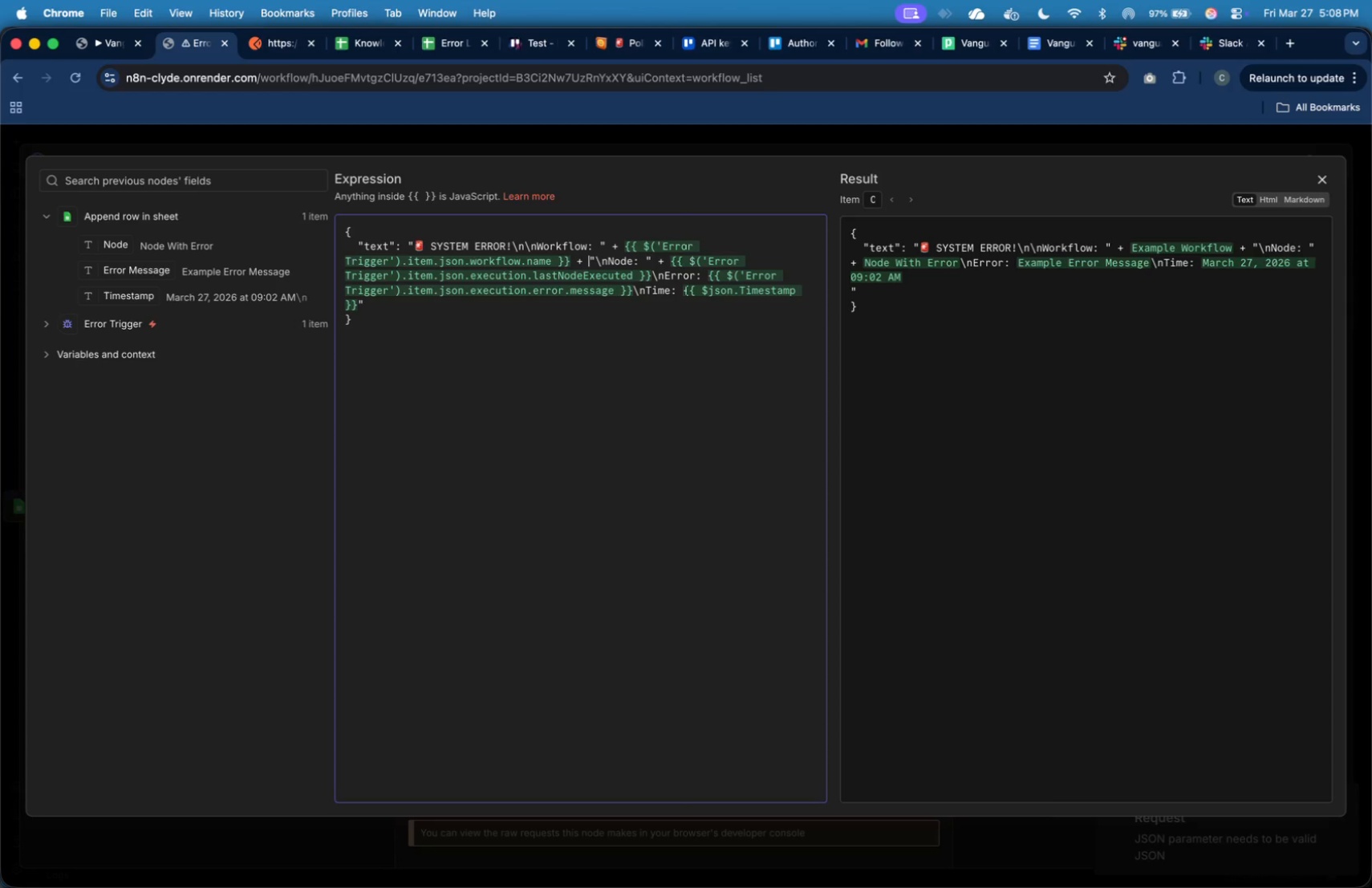 
key(ArrowLeft)
 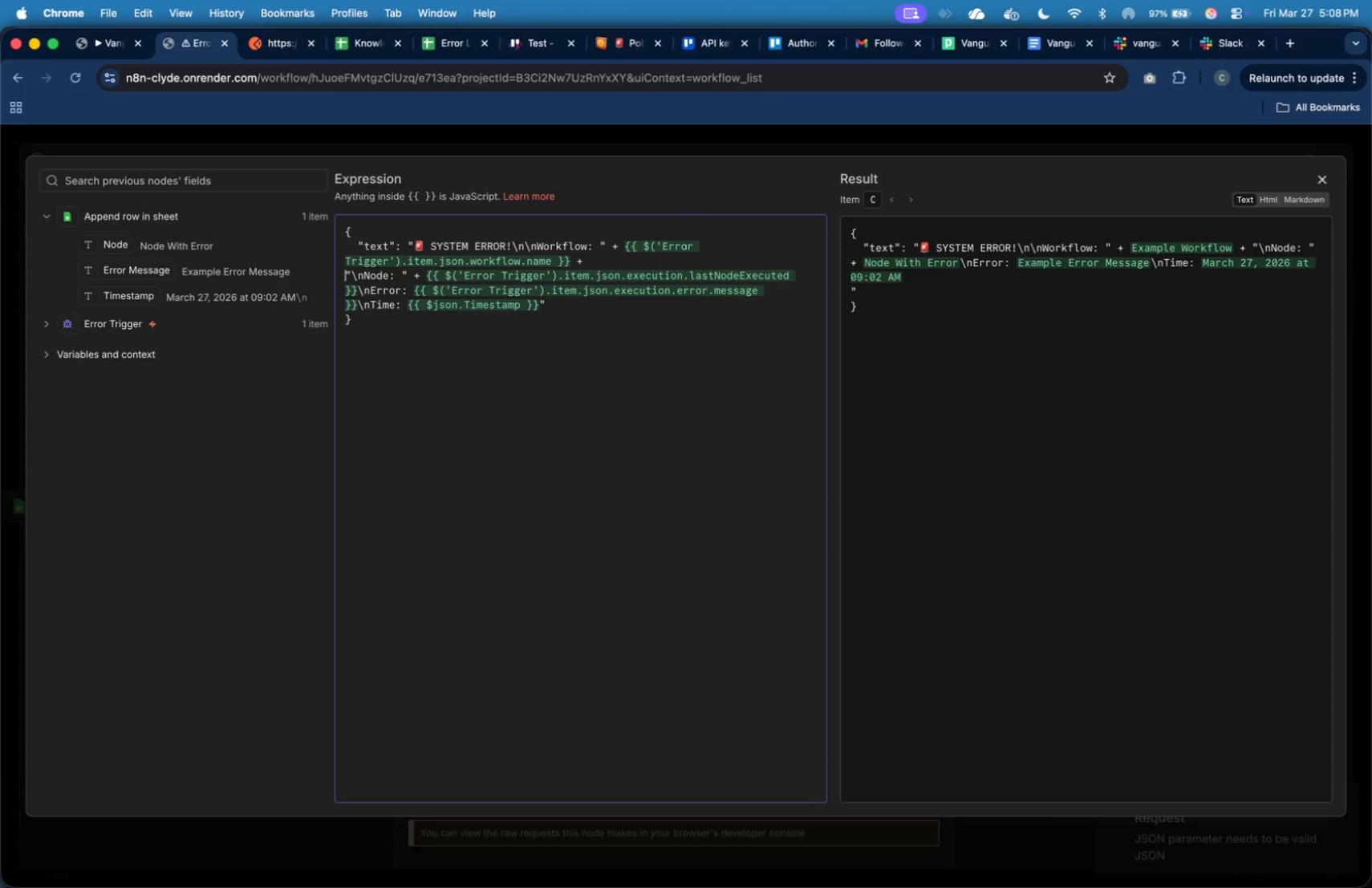 
key(Enter)
 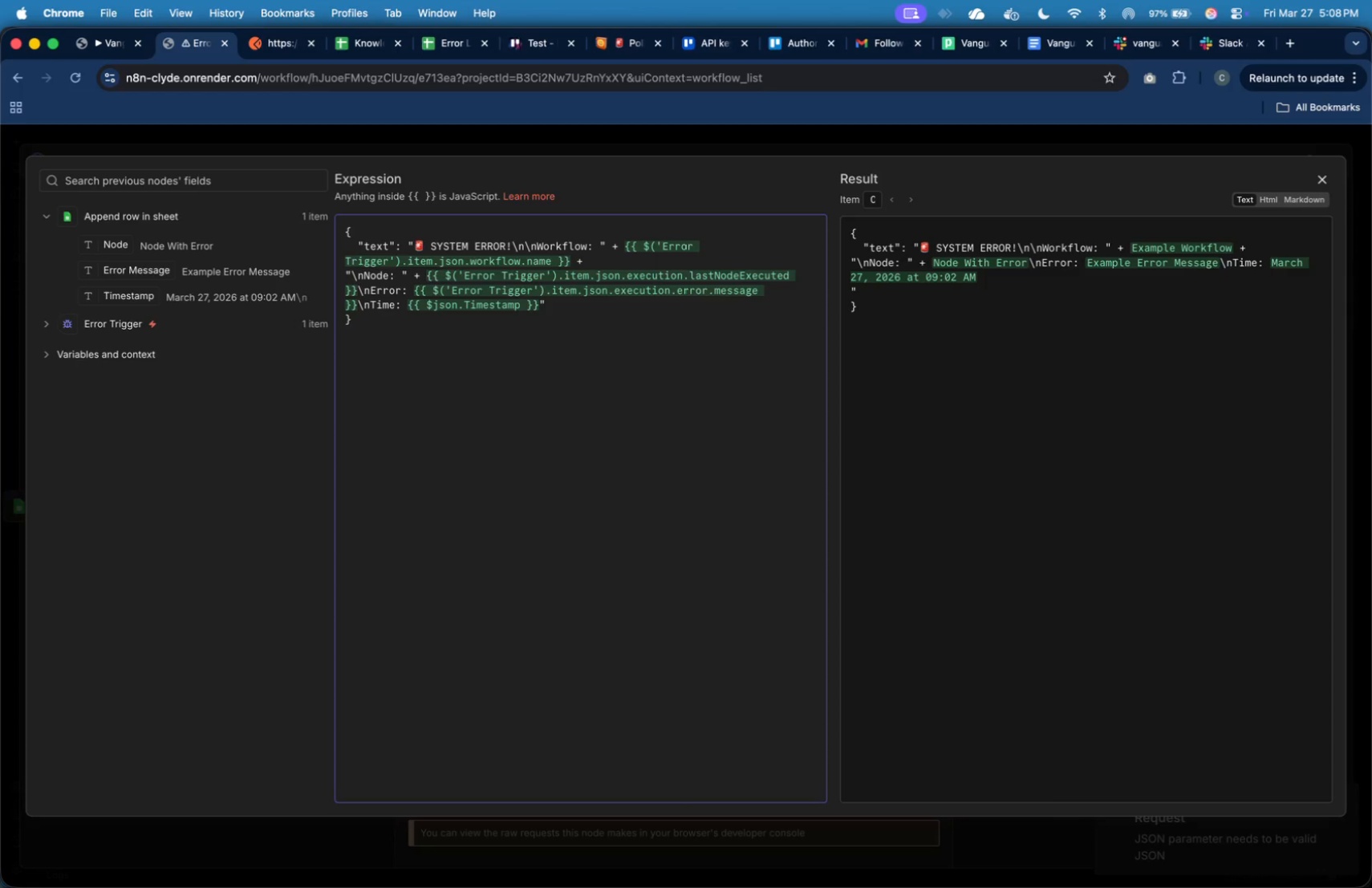 
key(Tab)
 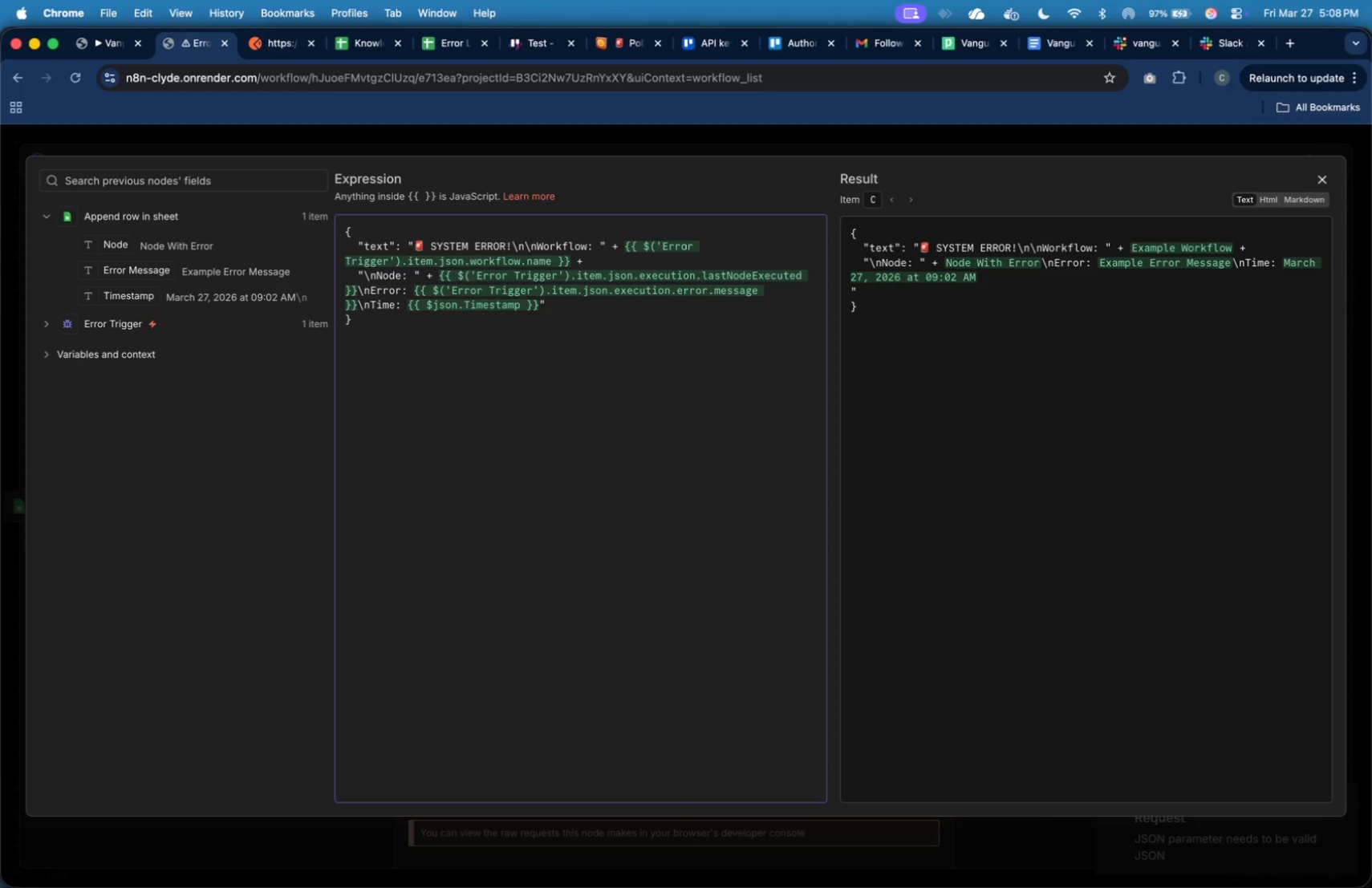 
hold_key(key=ArrowRight, duration=1.32)
 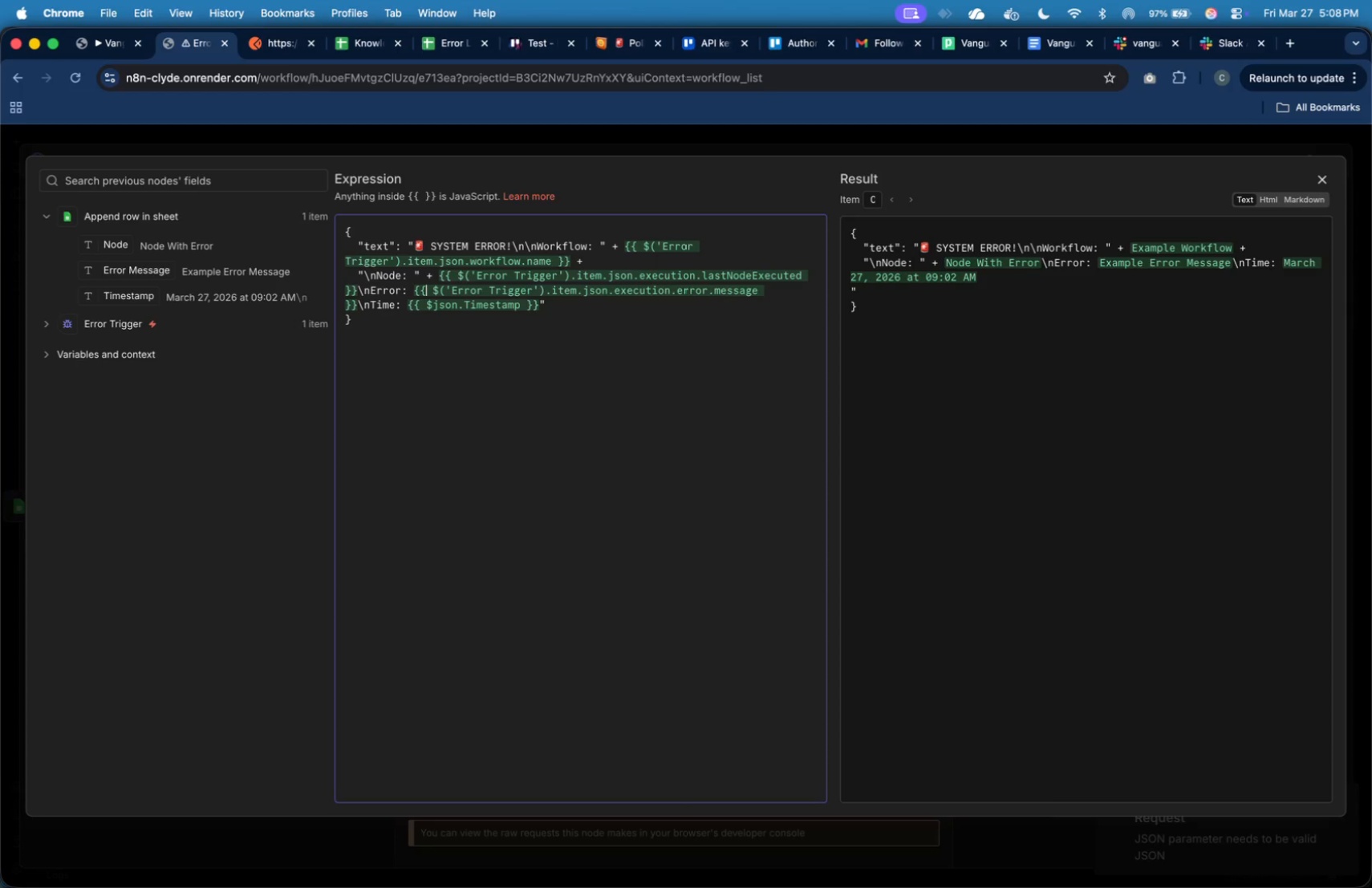 
key(ArrowDown)
 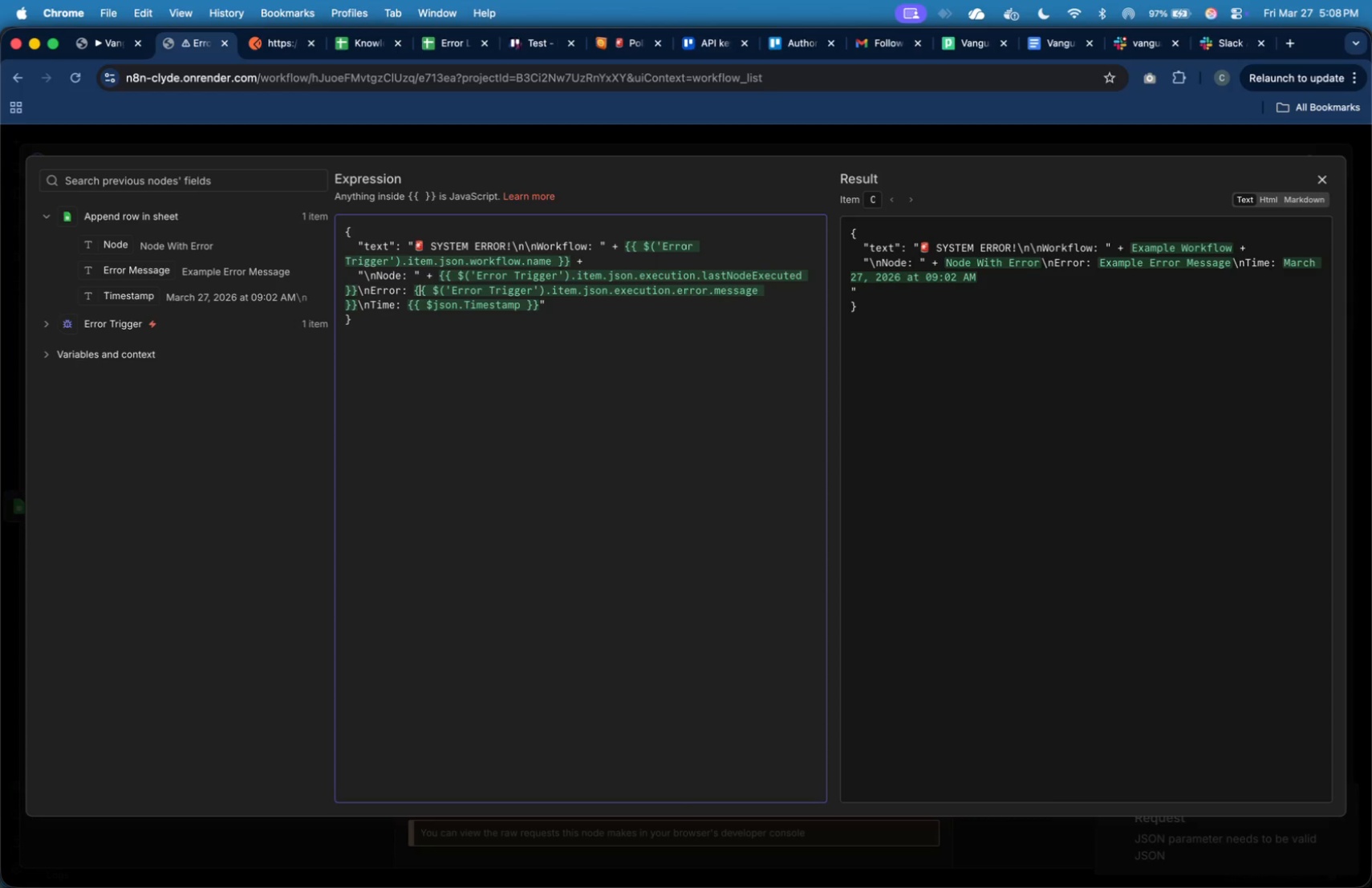 
hold_key(key=ArrowLeft, duration=1.25)
 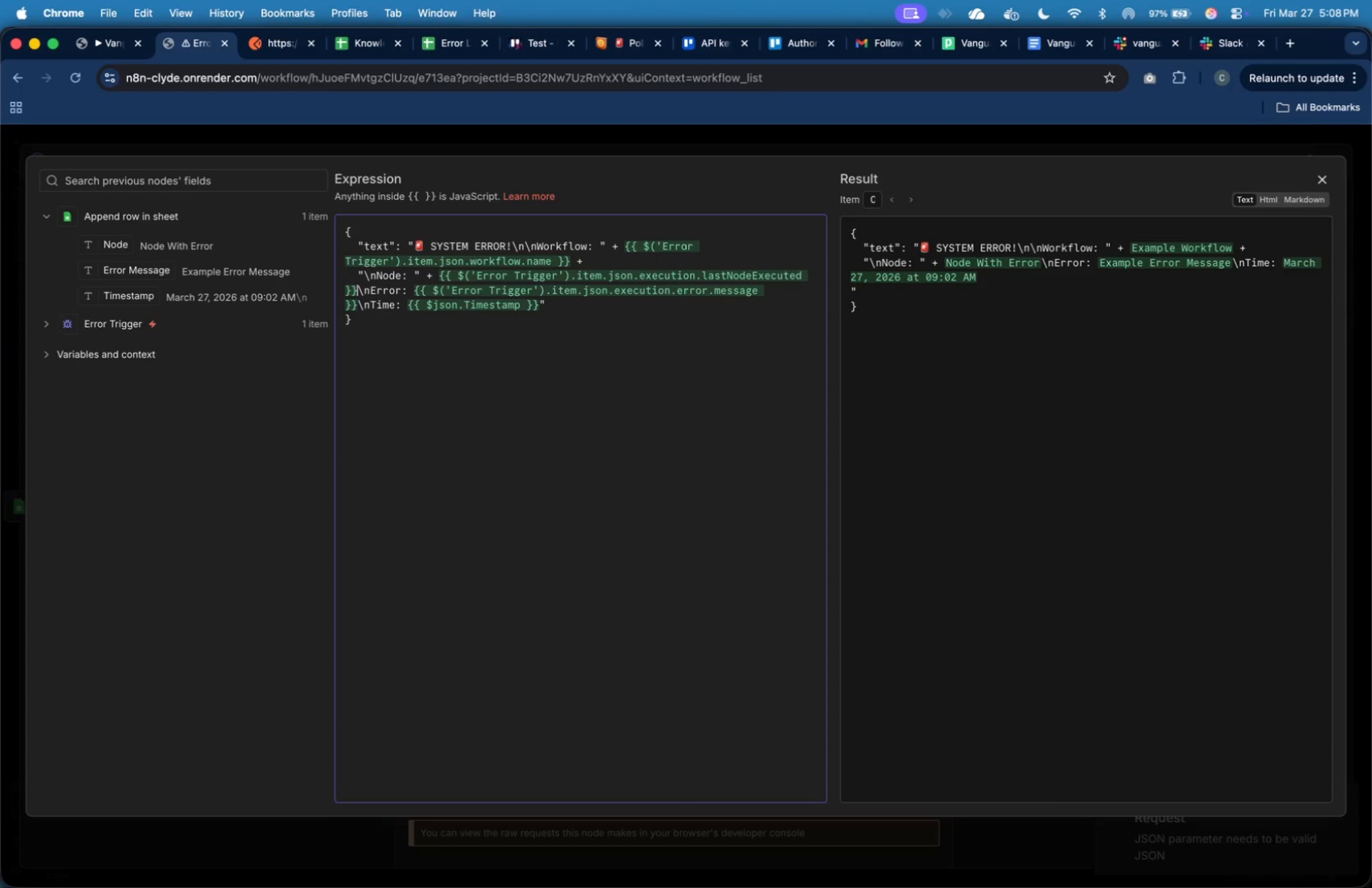 
key(ArrowLeft)
 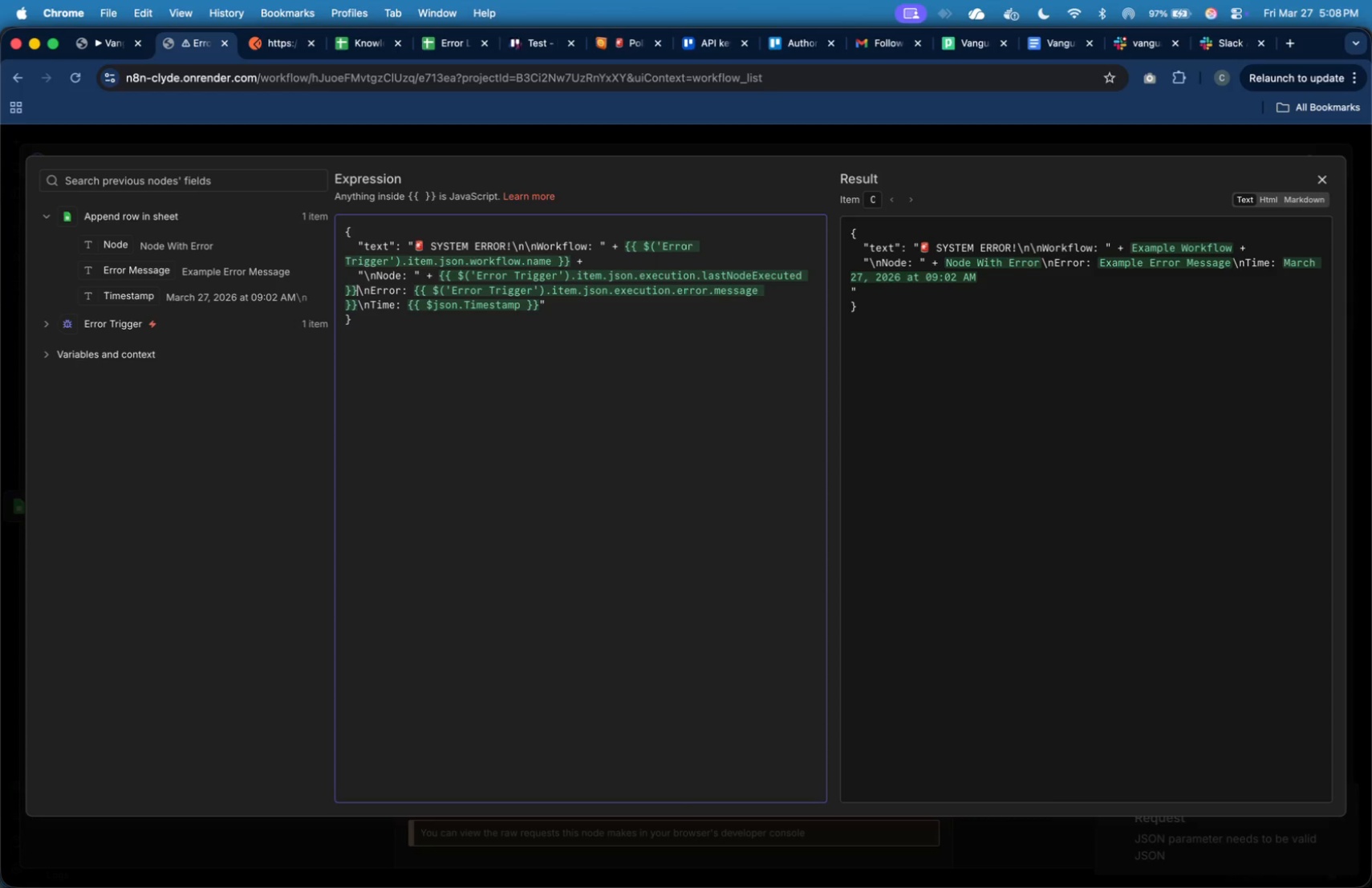 
key(Space)
 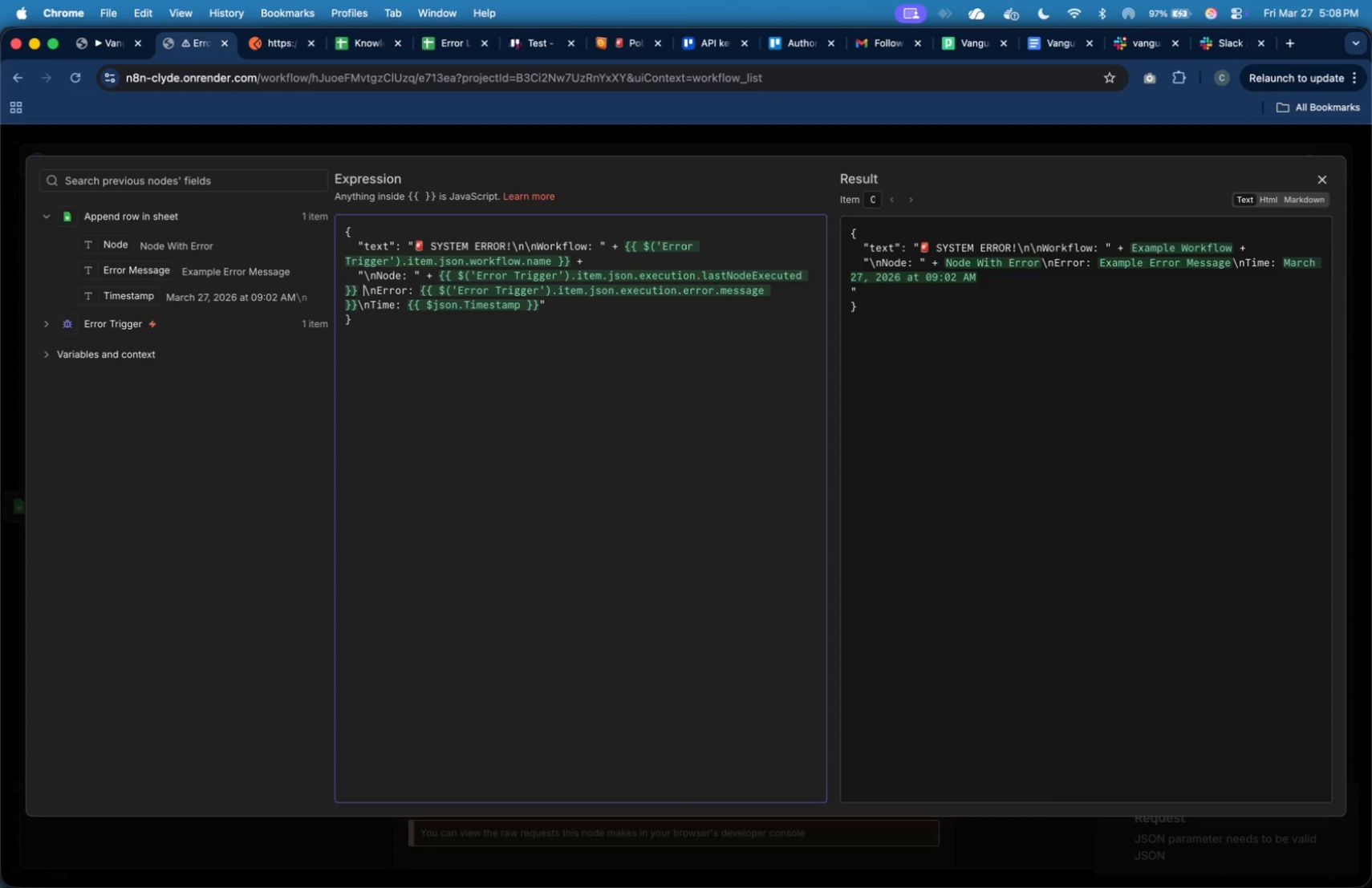 
key(Shift+Equal)
 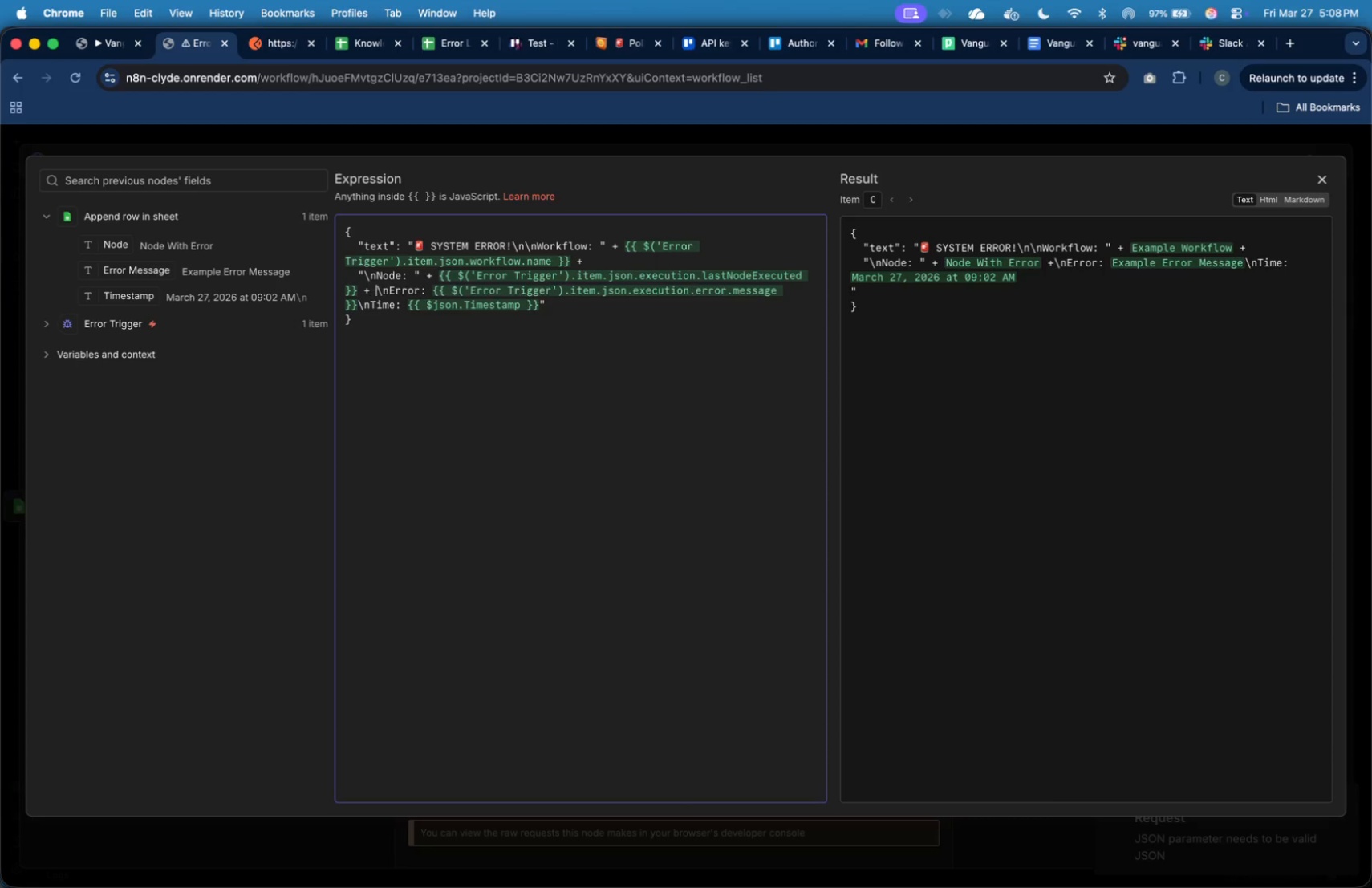 
key(Shift+Space)
 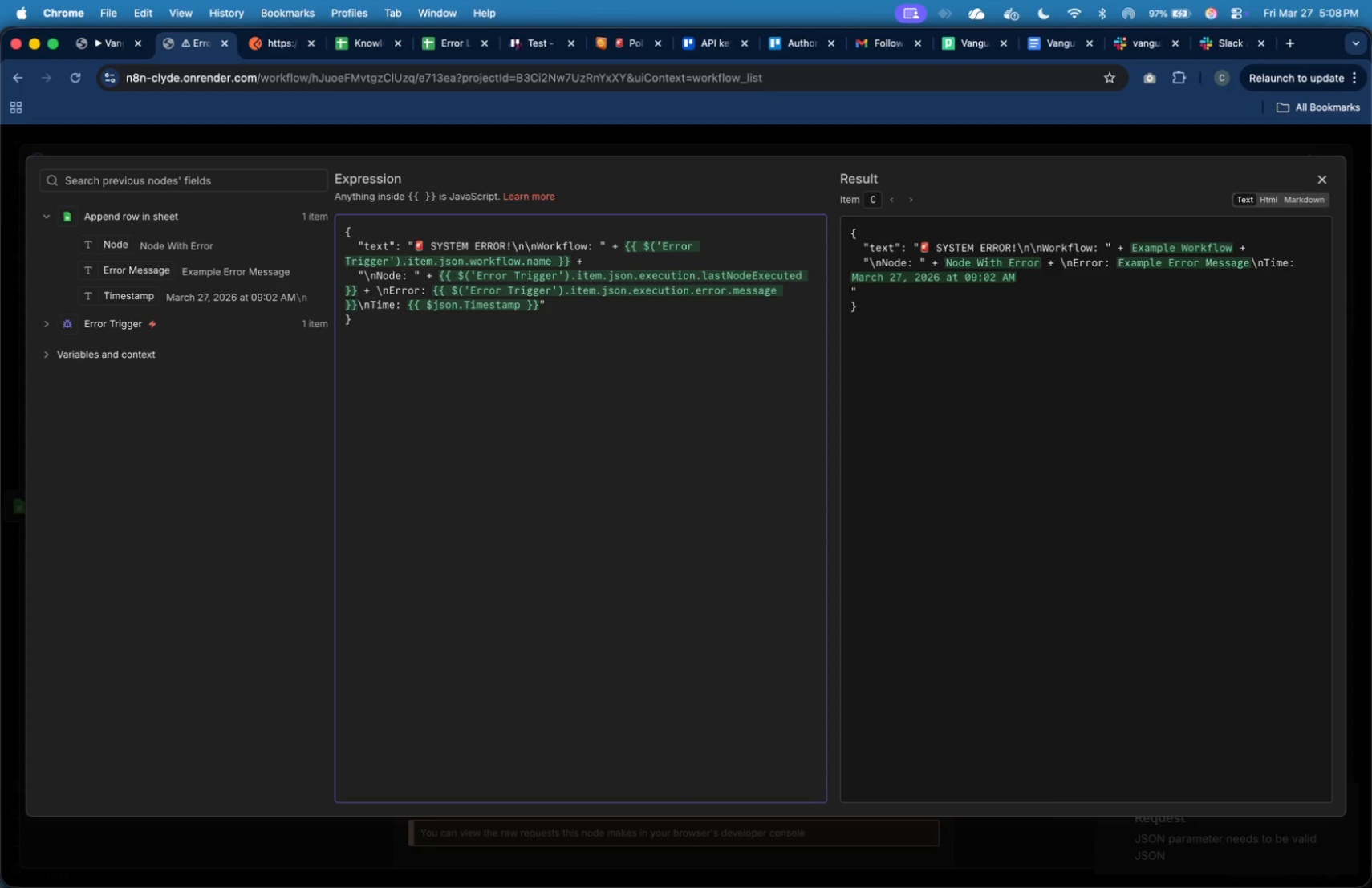 
key(Shift+Quote)
 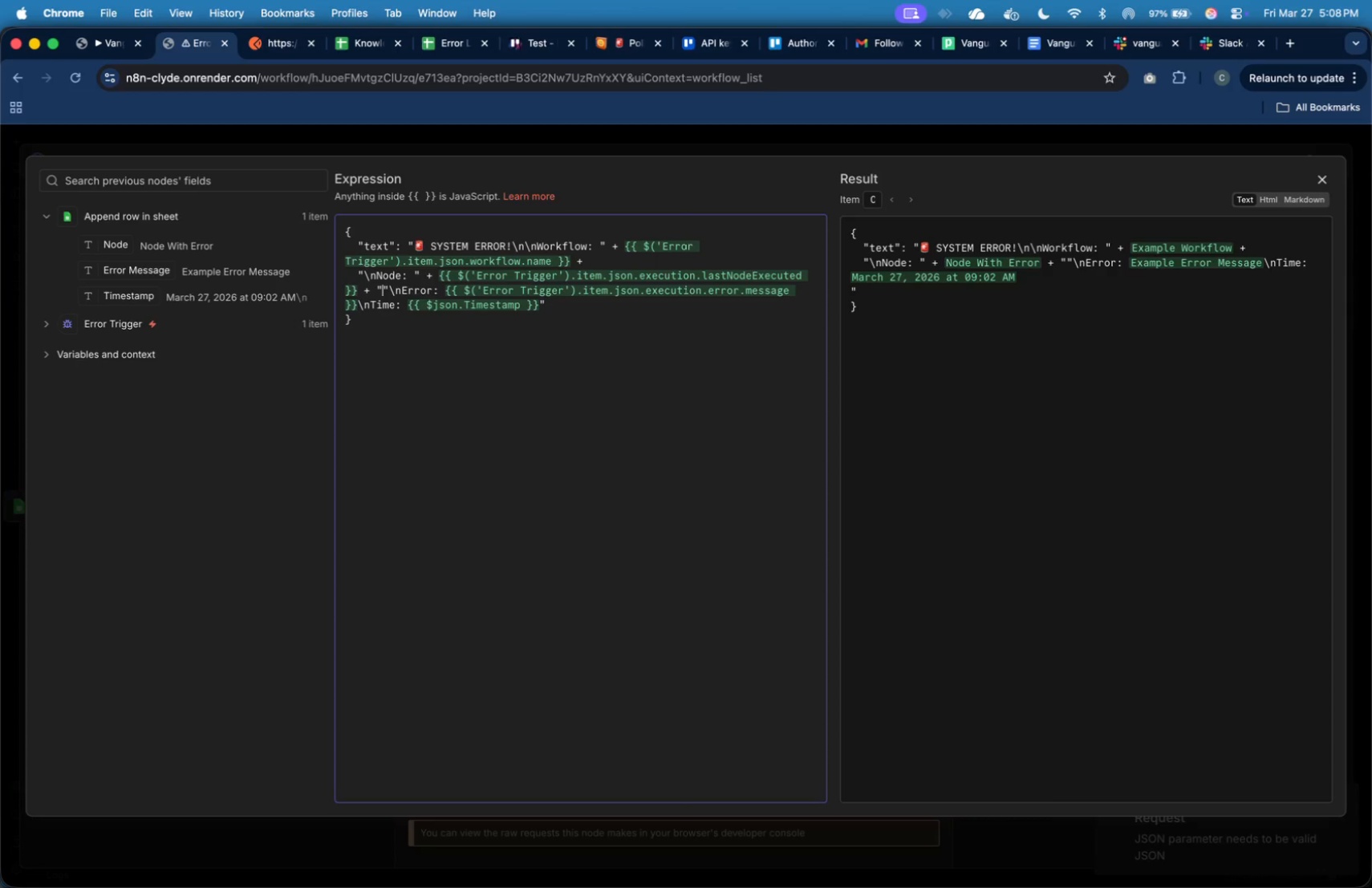 
key(ArrowRight)
 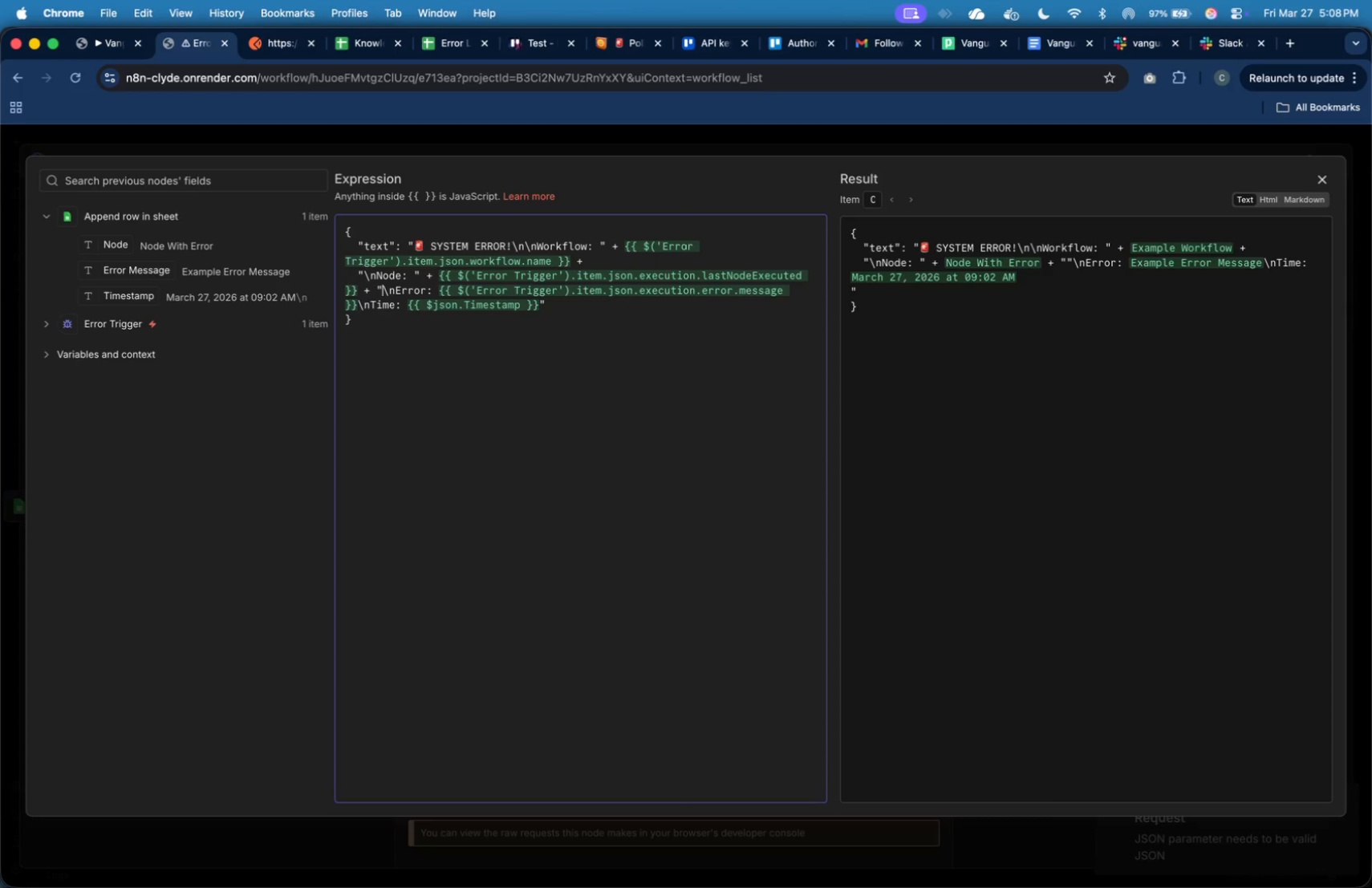 
key(Backspace)
 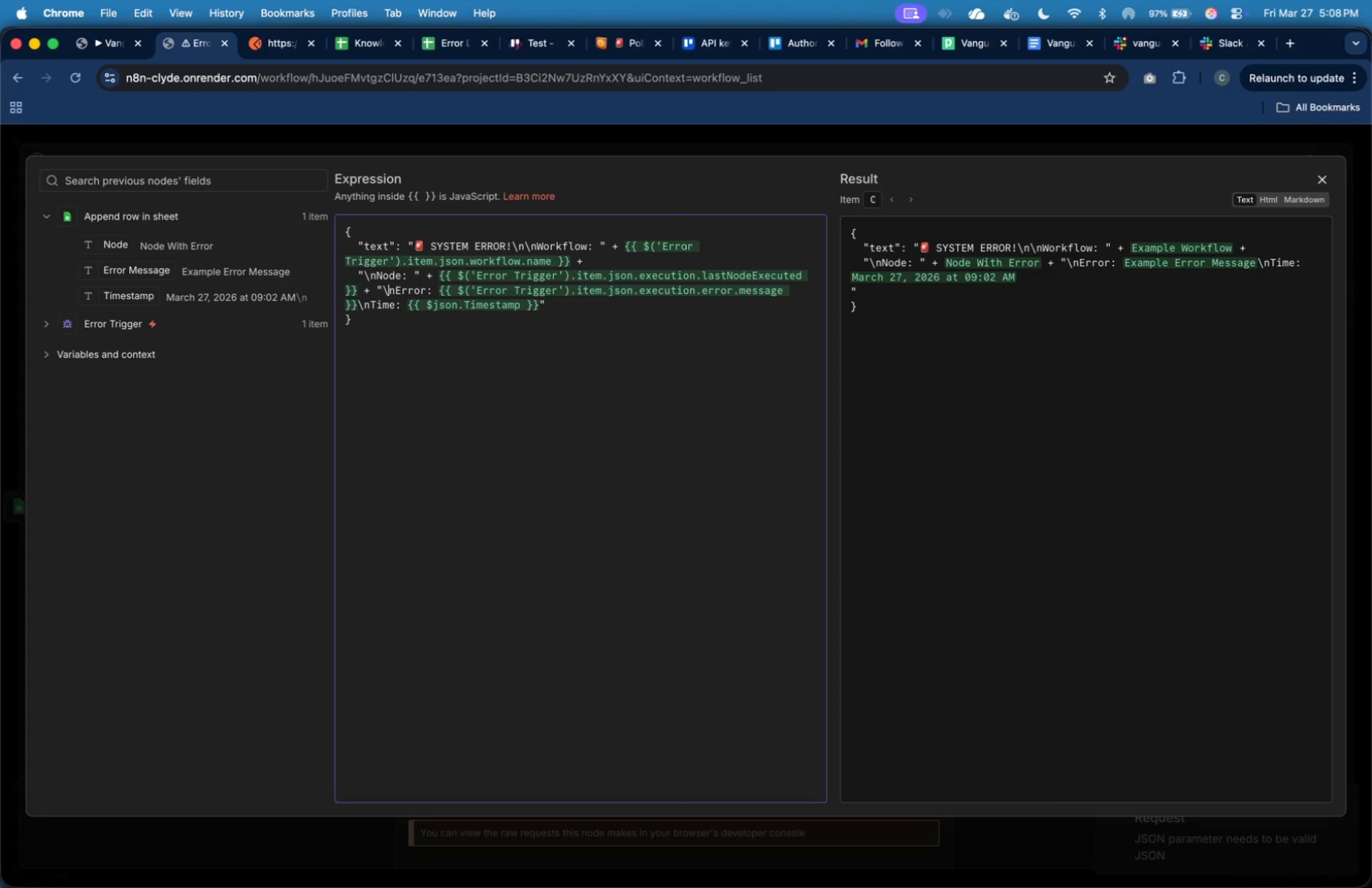 
hold_key(key=ArrowRight, duration=1.2)
 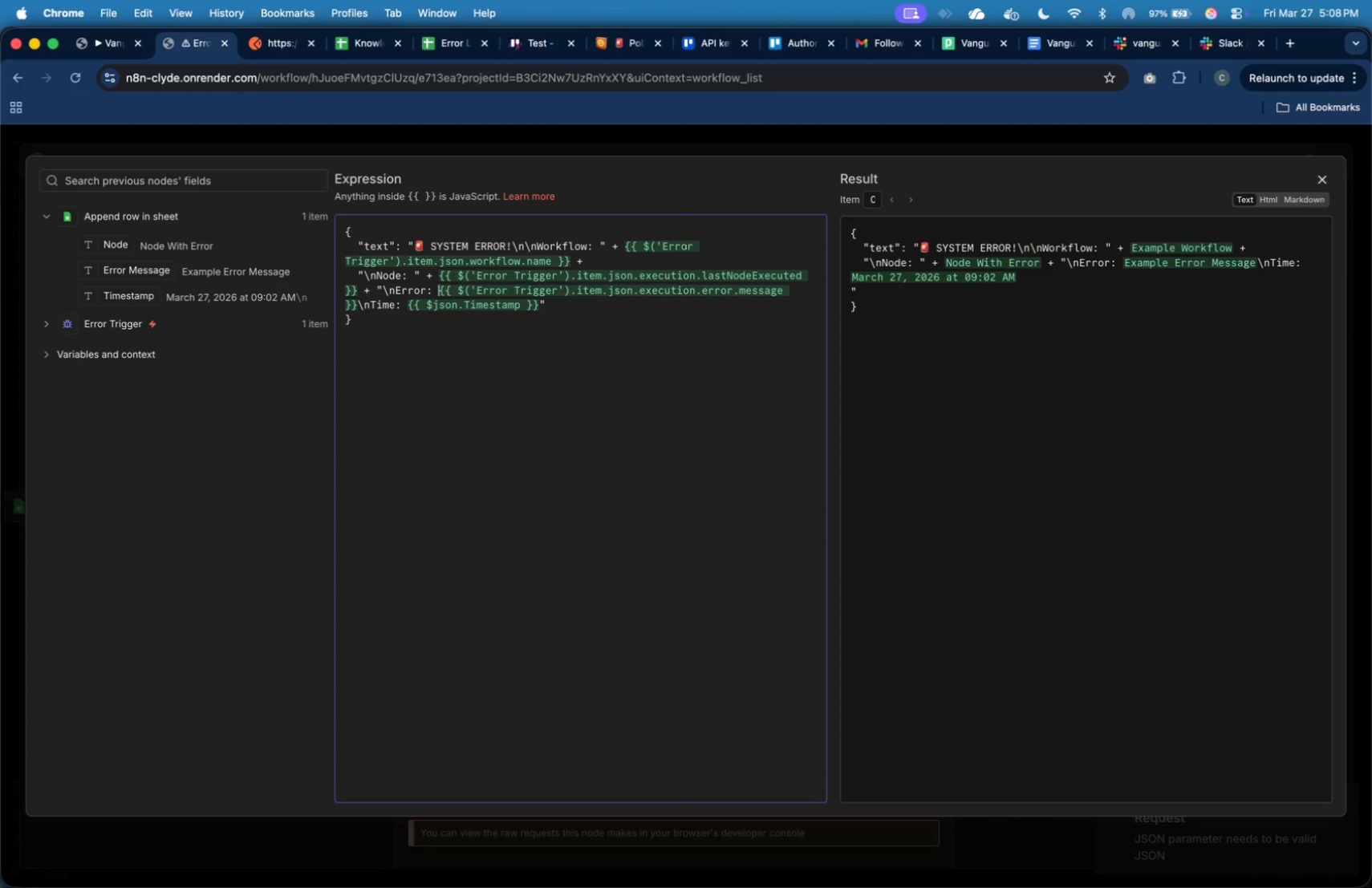 
key(ArrowLeft)
 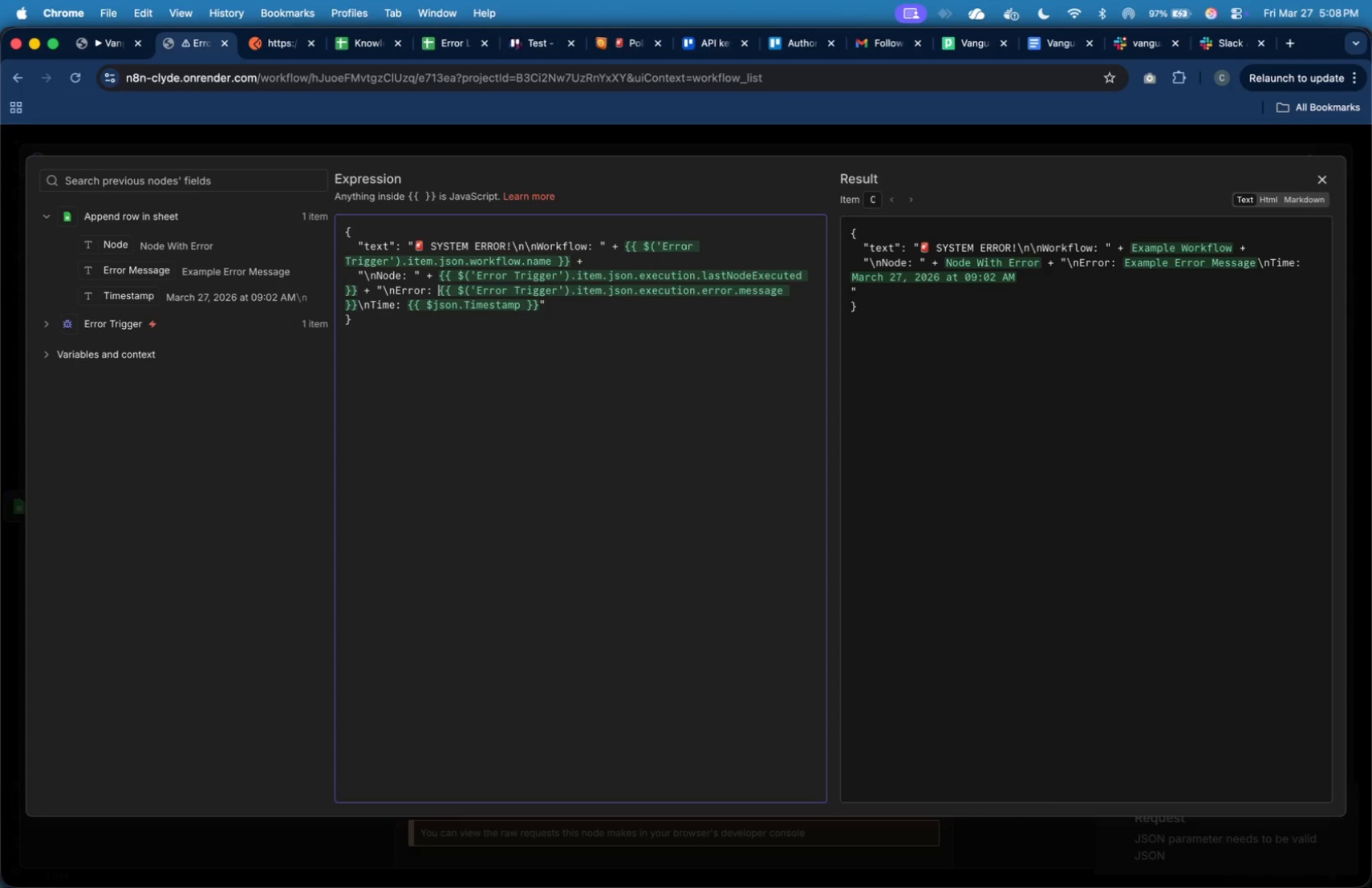 
key(Shift+Quote)
 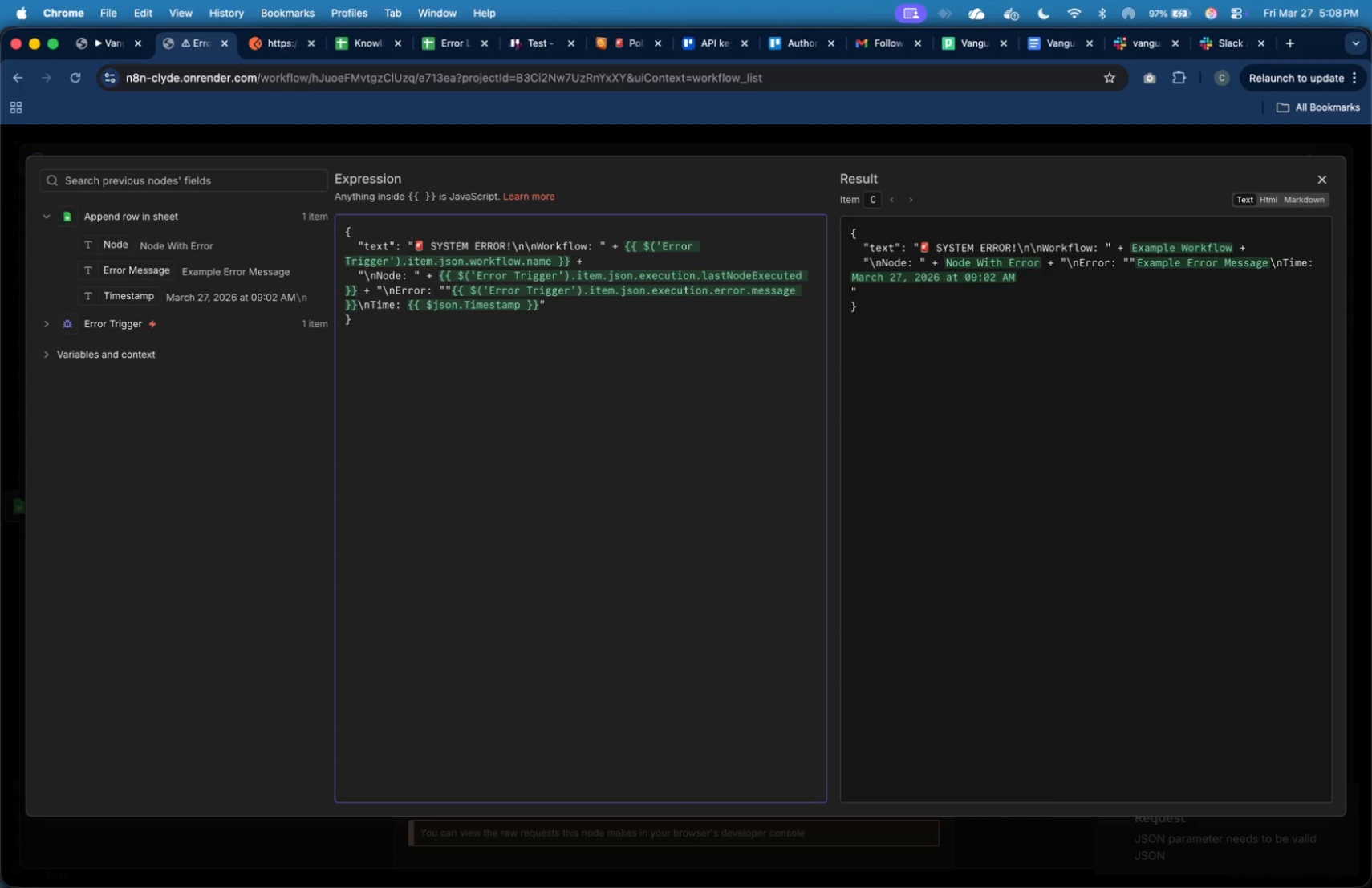 
key(ArrowRight)
 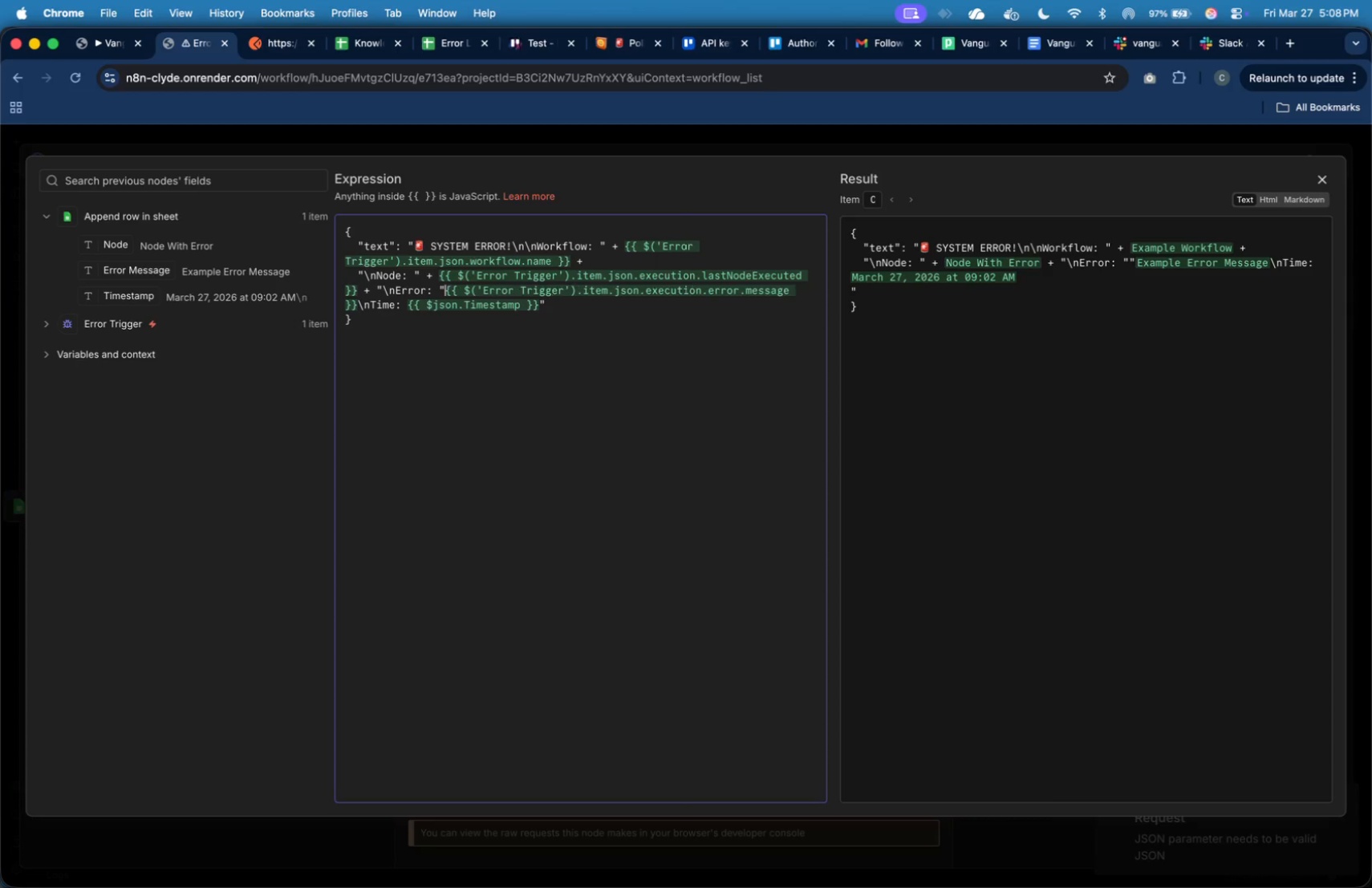 
key(Backspace)
 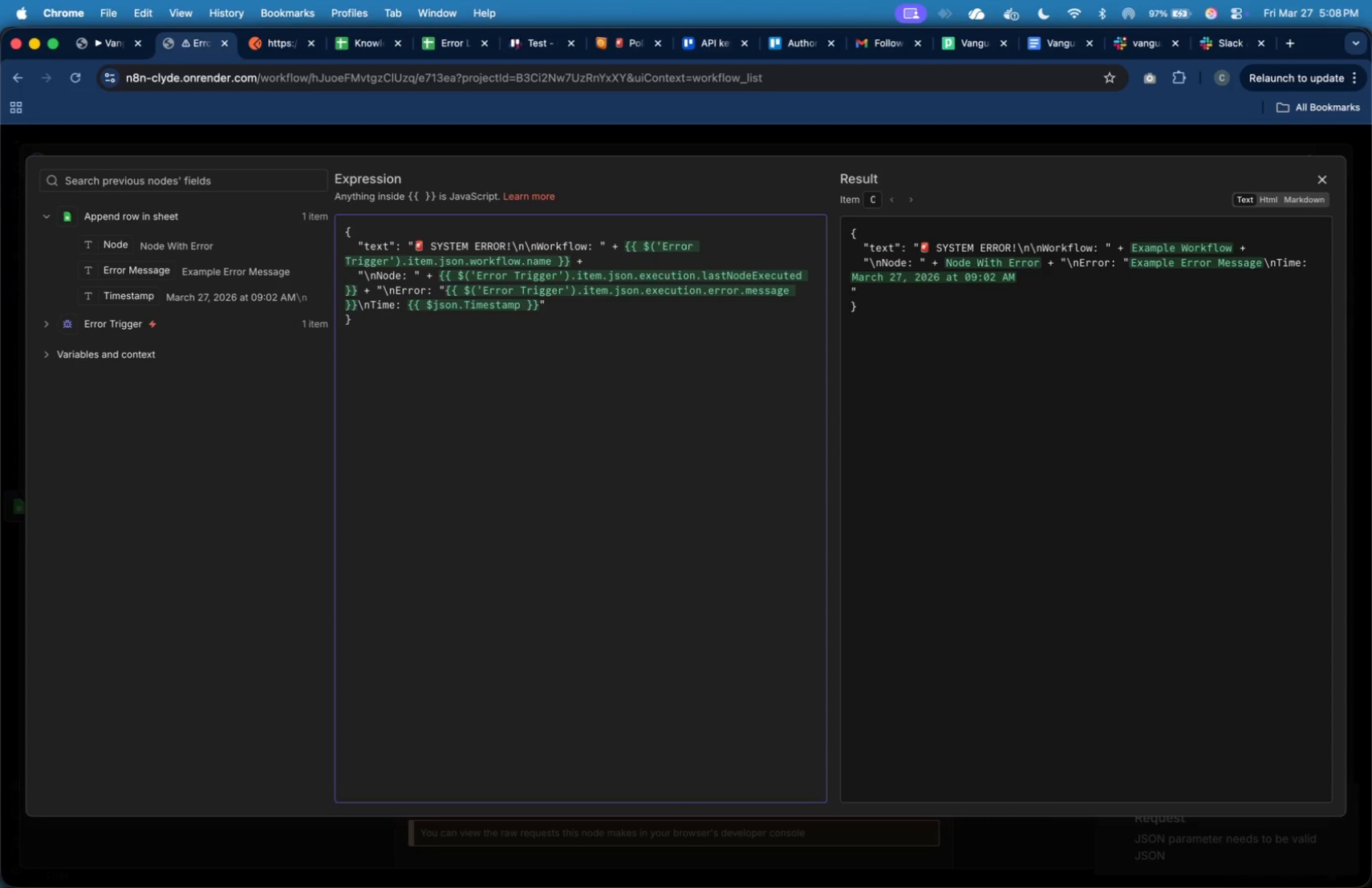 
hold_key(key=ArrowLeft, duration=1.28)
 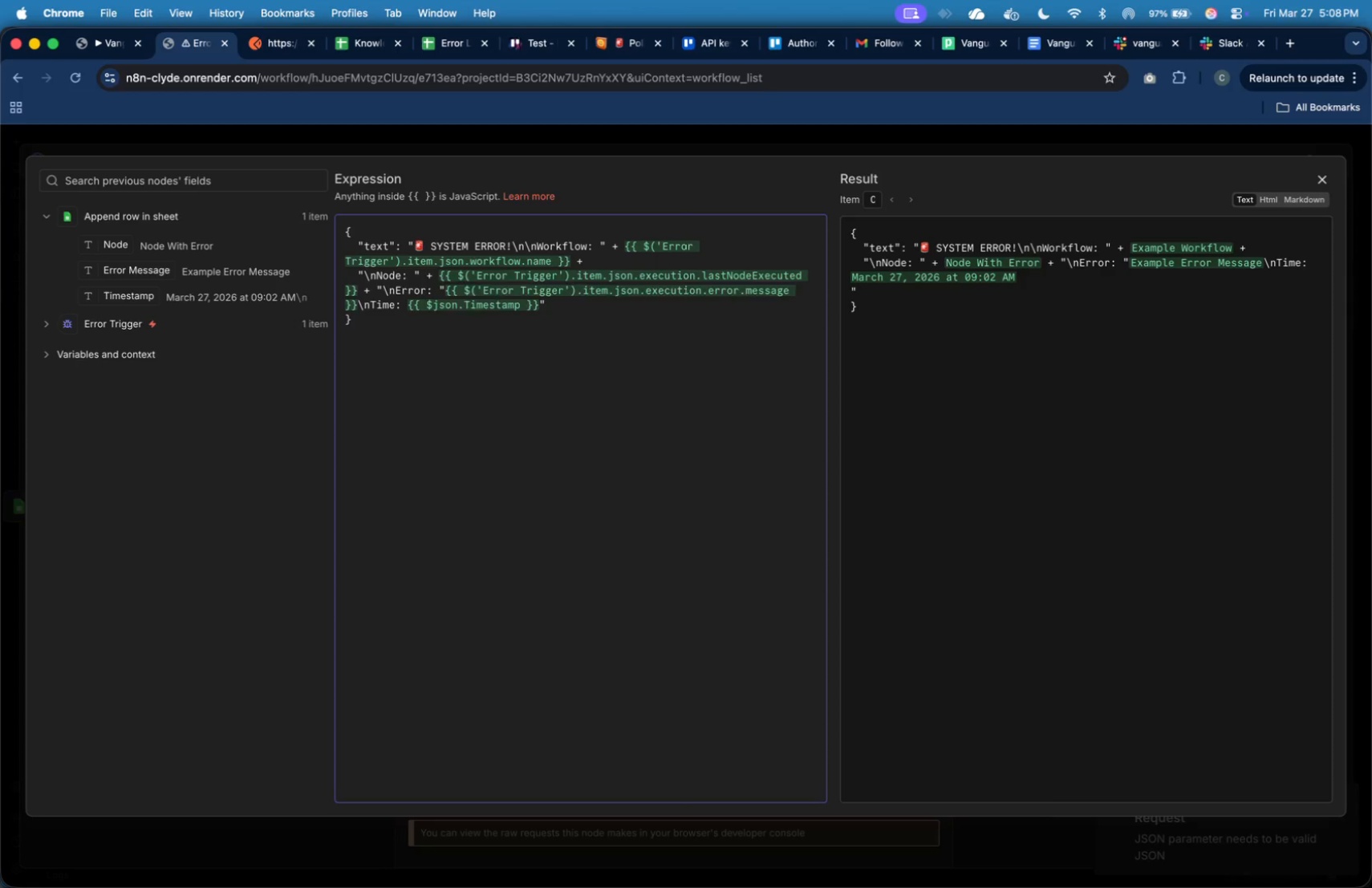 
key(Enter)
 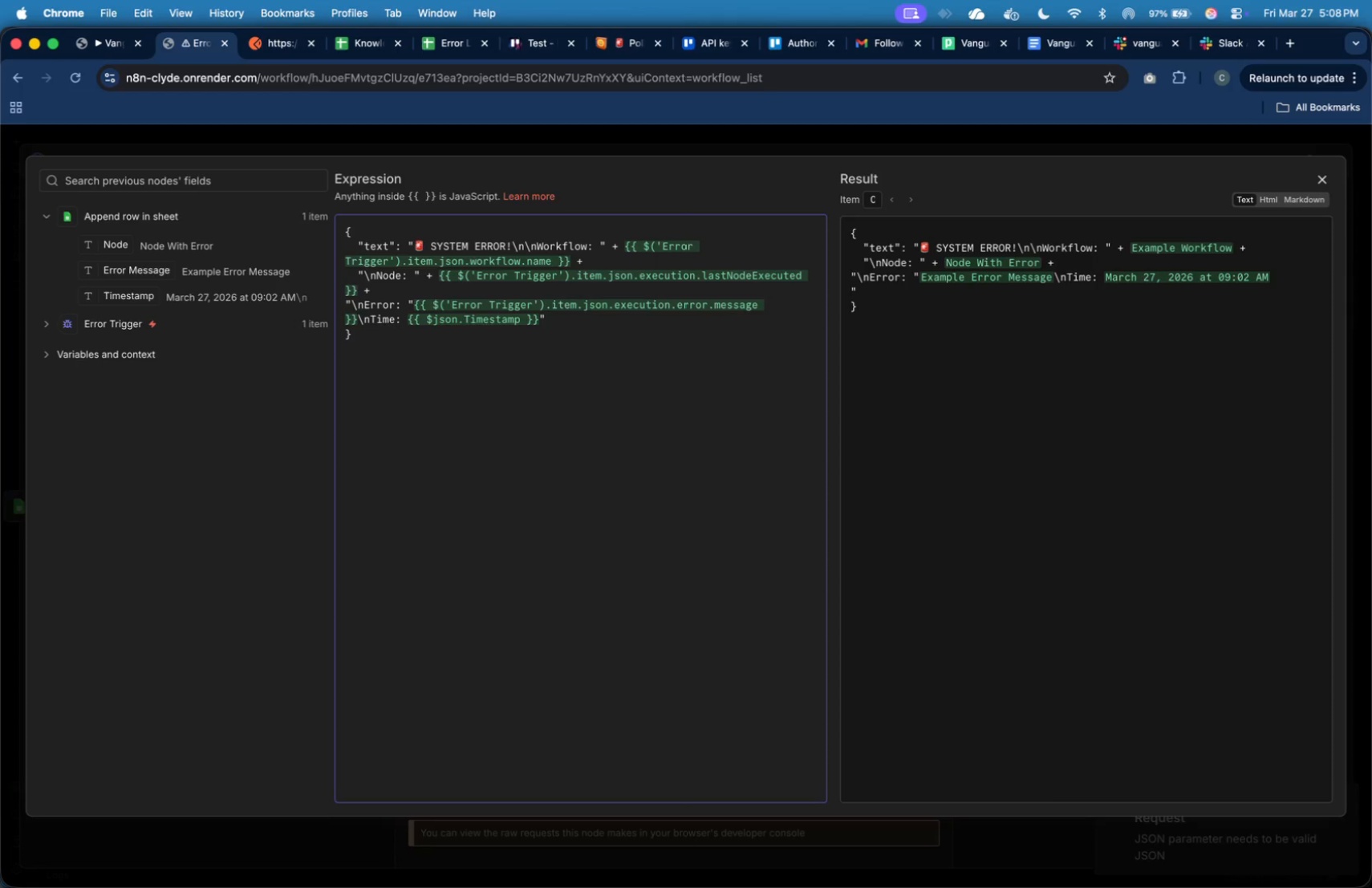 
key(Tab)
 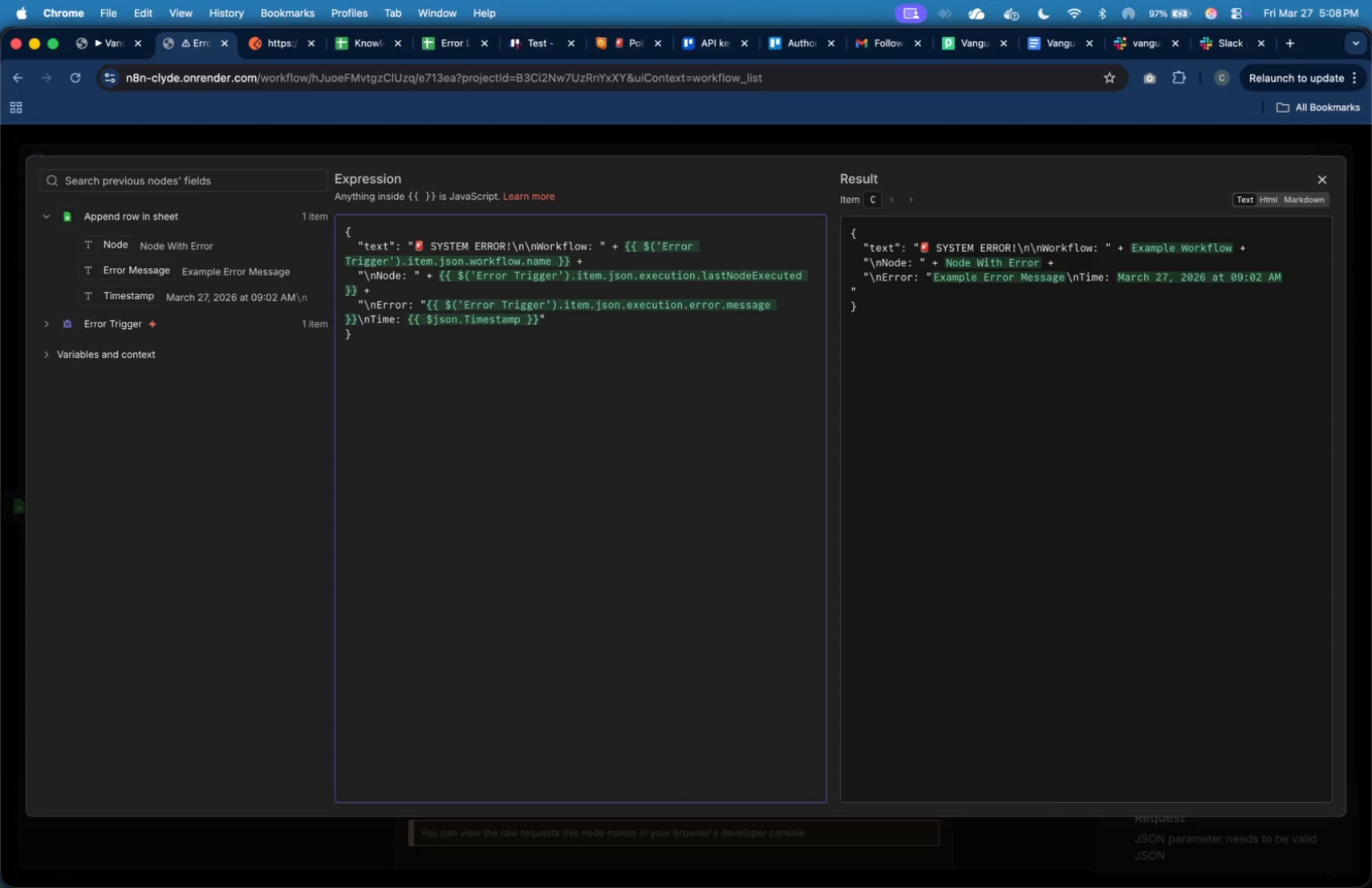 
hold_key(key=ArrowRight, duration=1.29)
 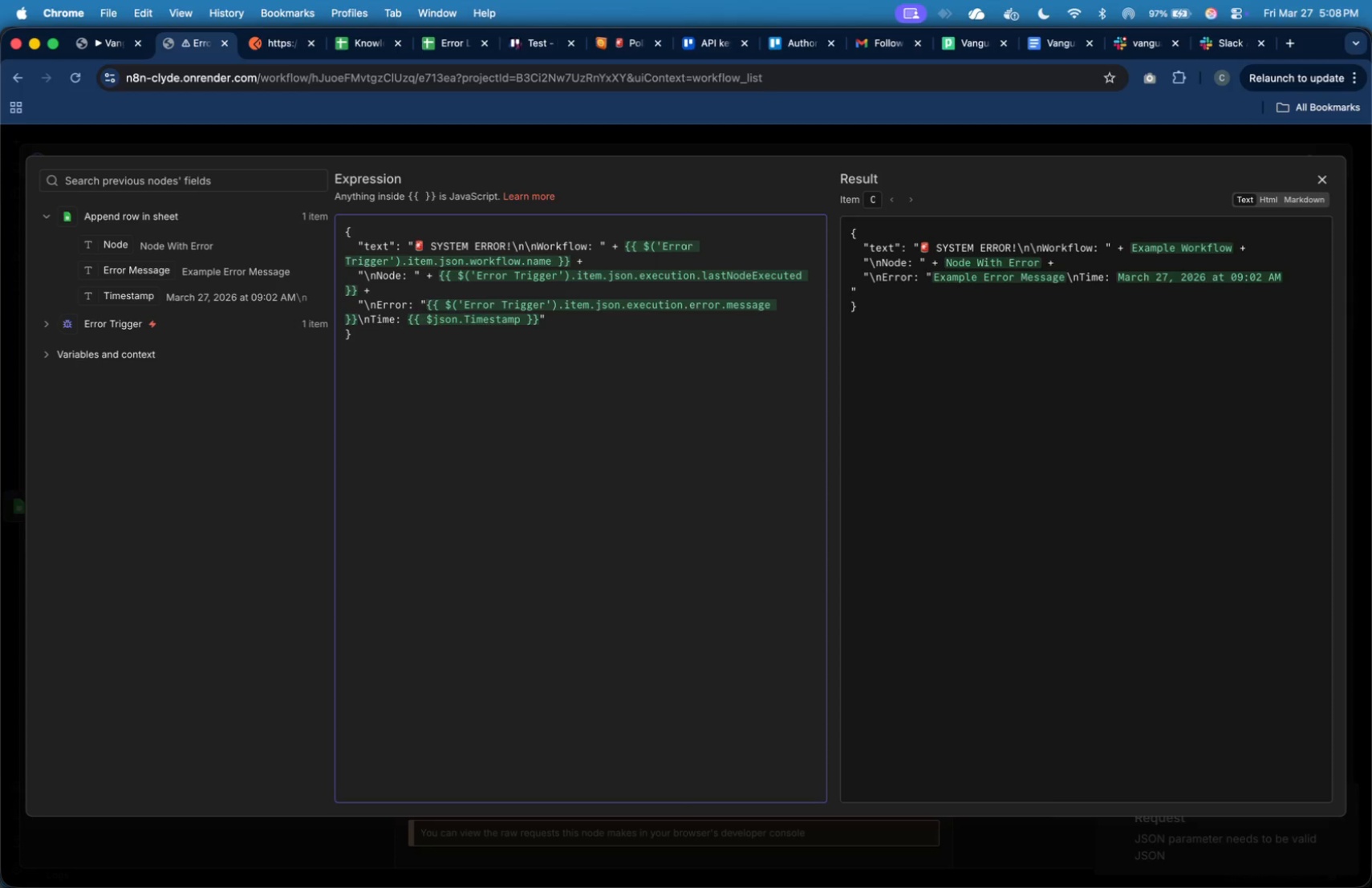 
key(Space)
 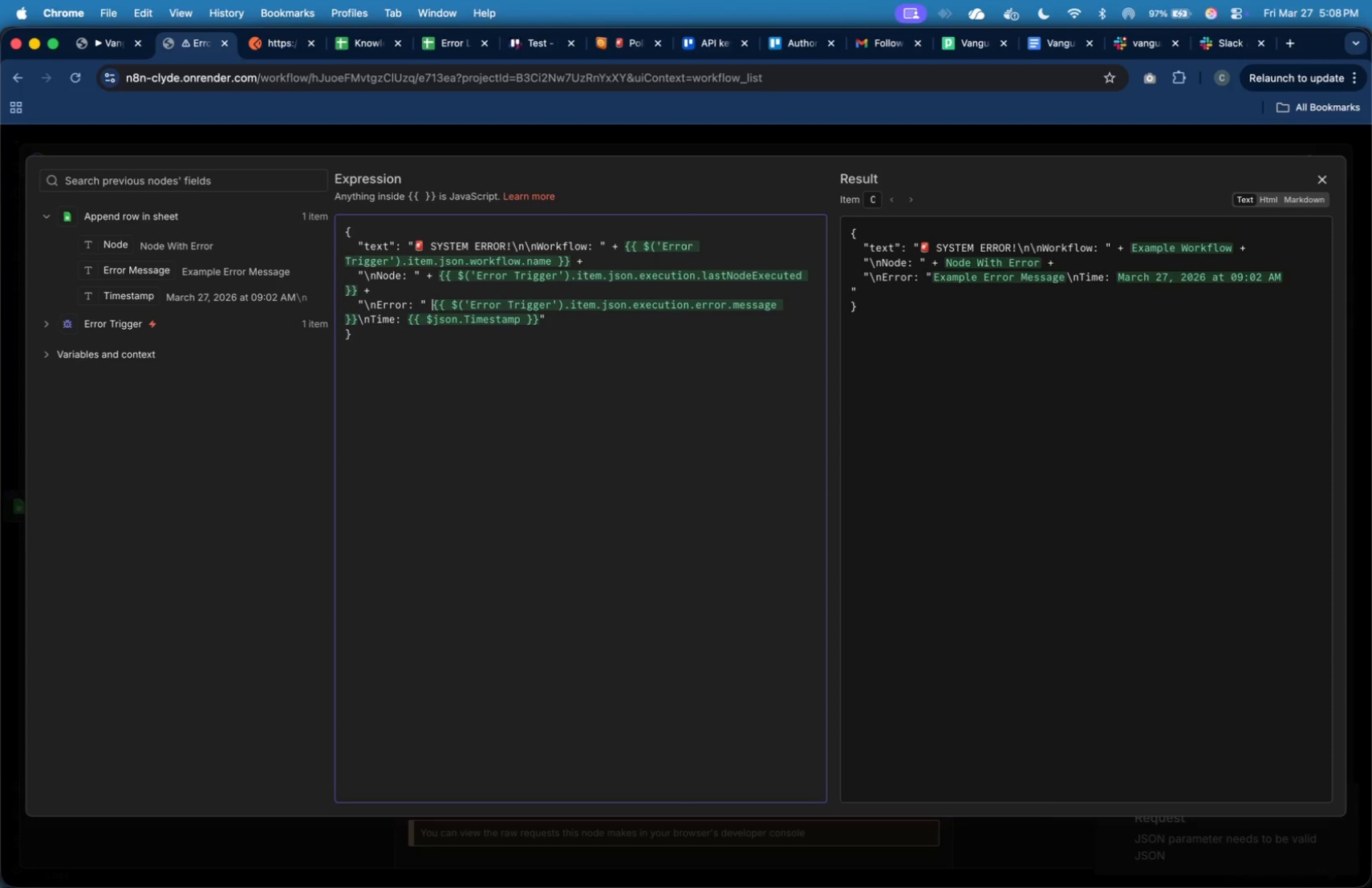 
key(Shift+Equal)
 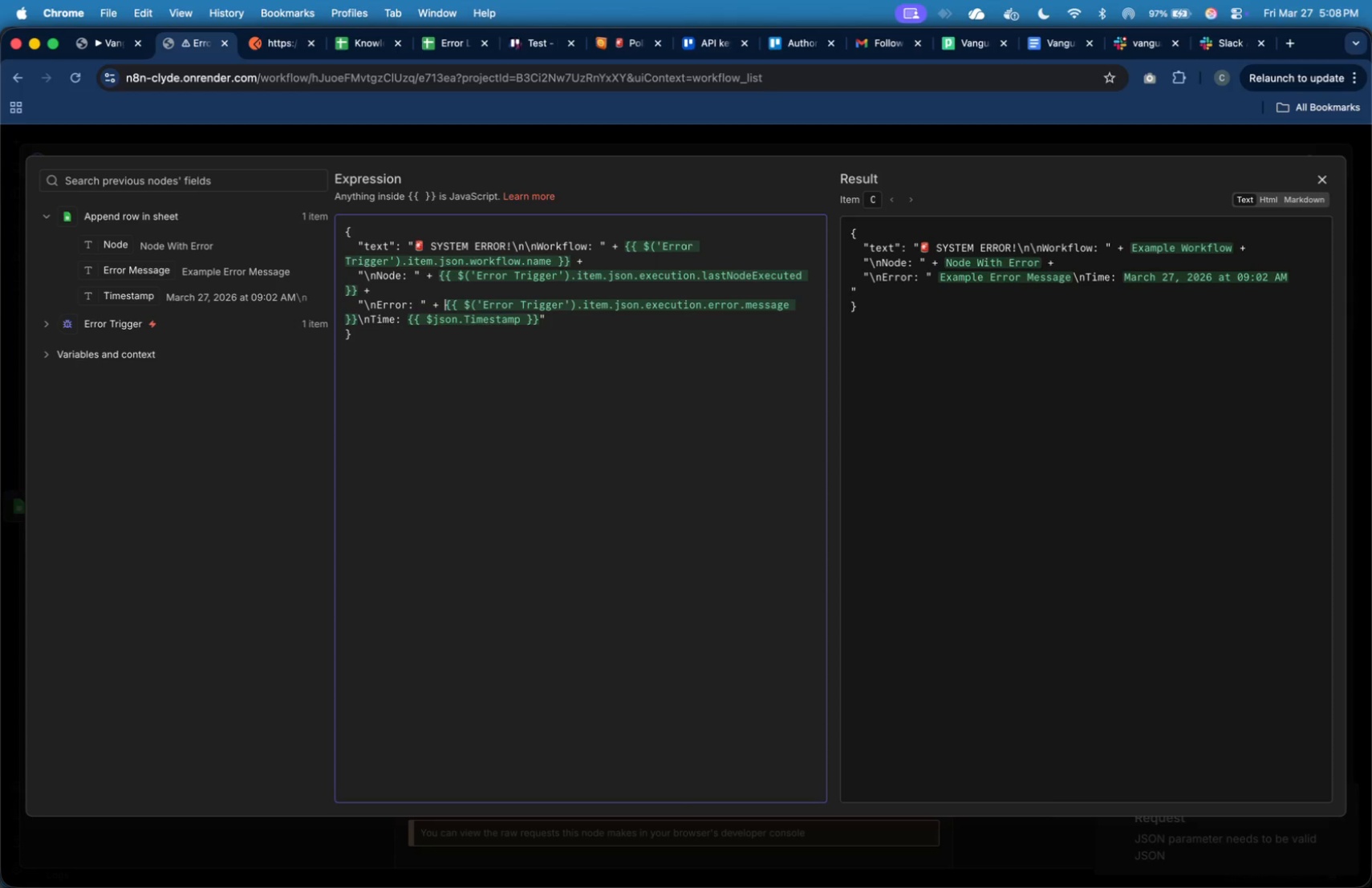 
key(Shift+Space)
 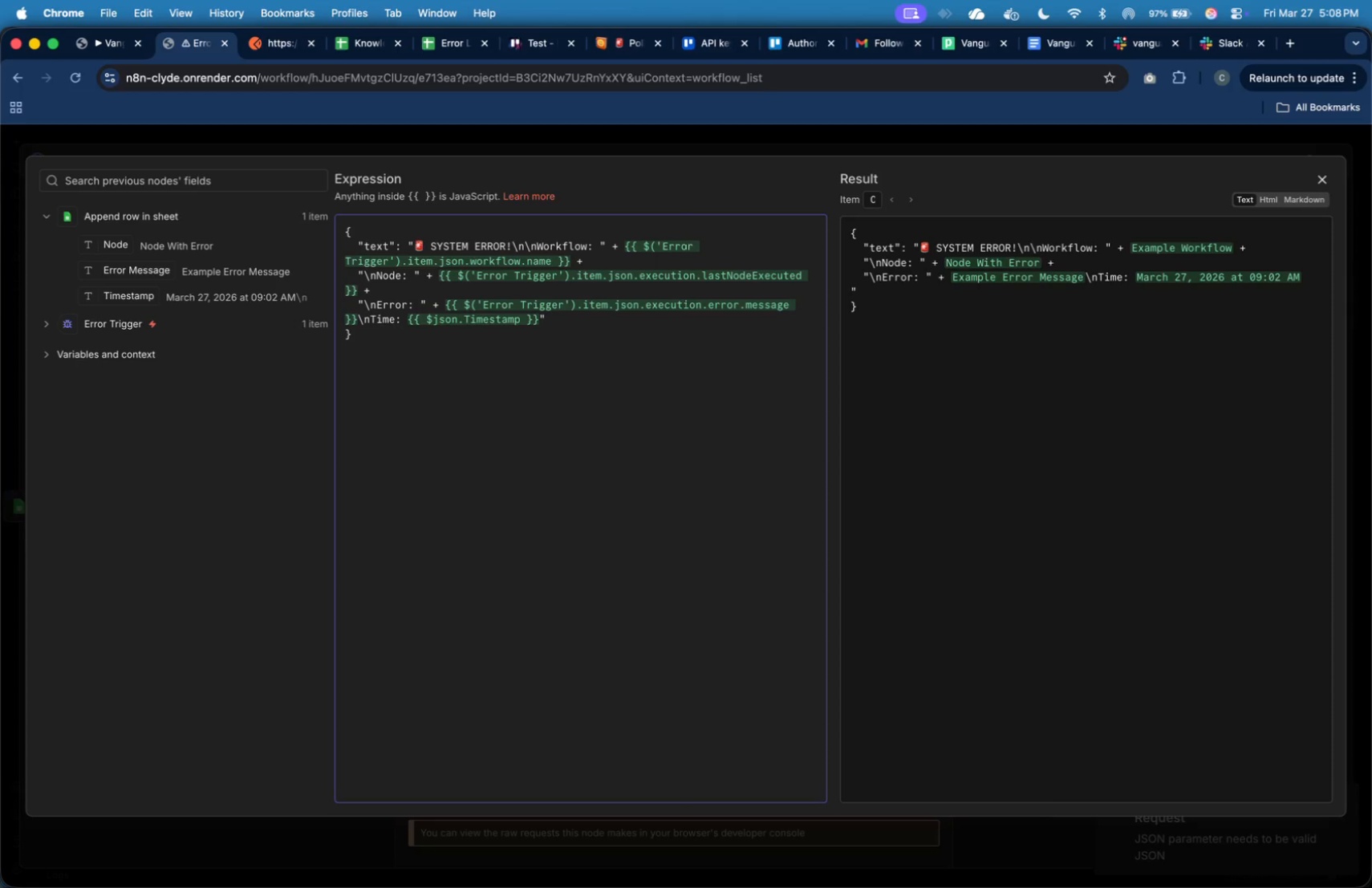 
key(ArrowDown)
 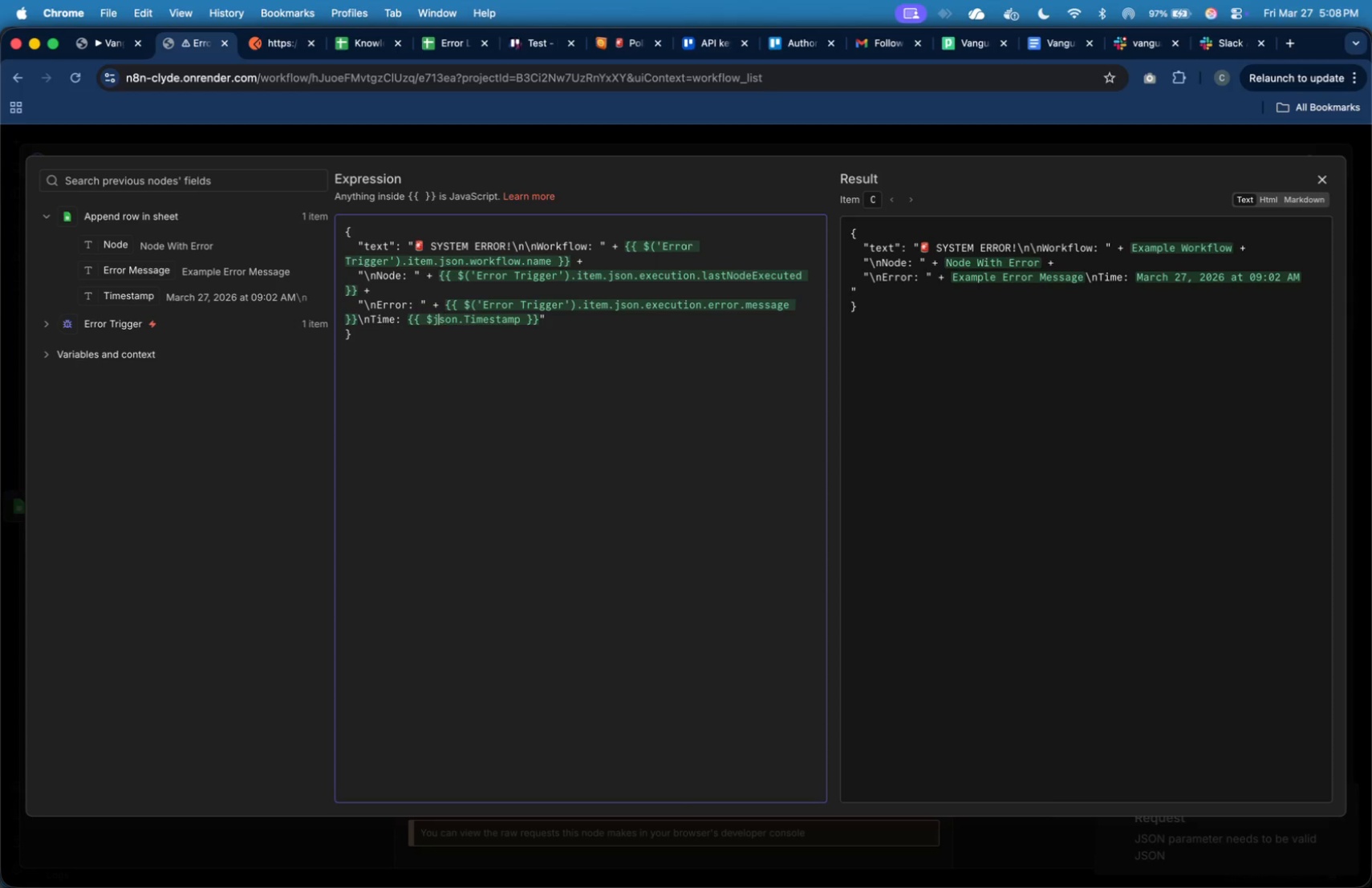 
hold_key(key=ArrowLeft, duration=1.43)
 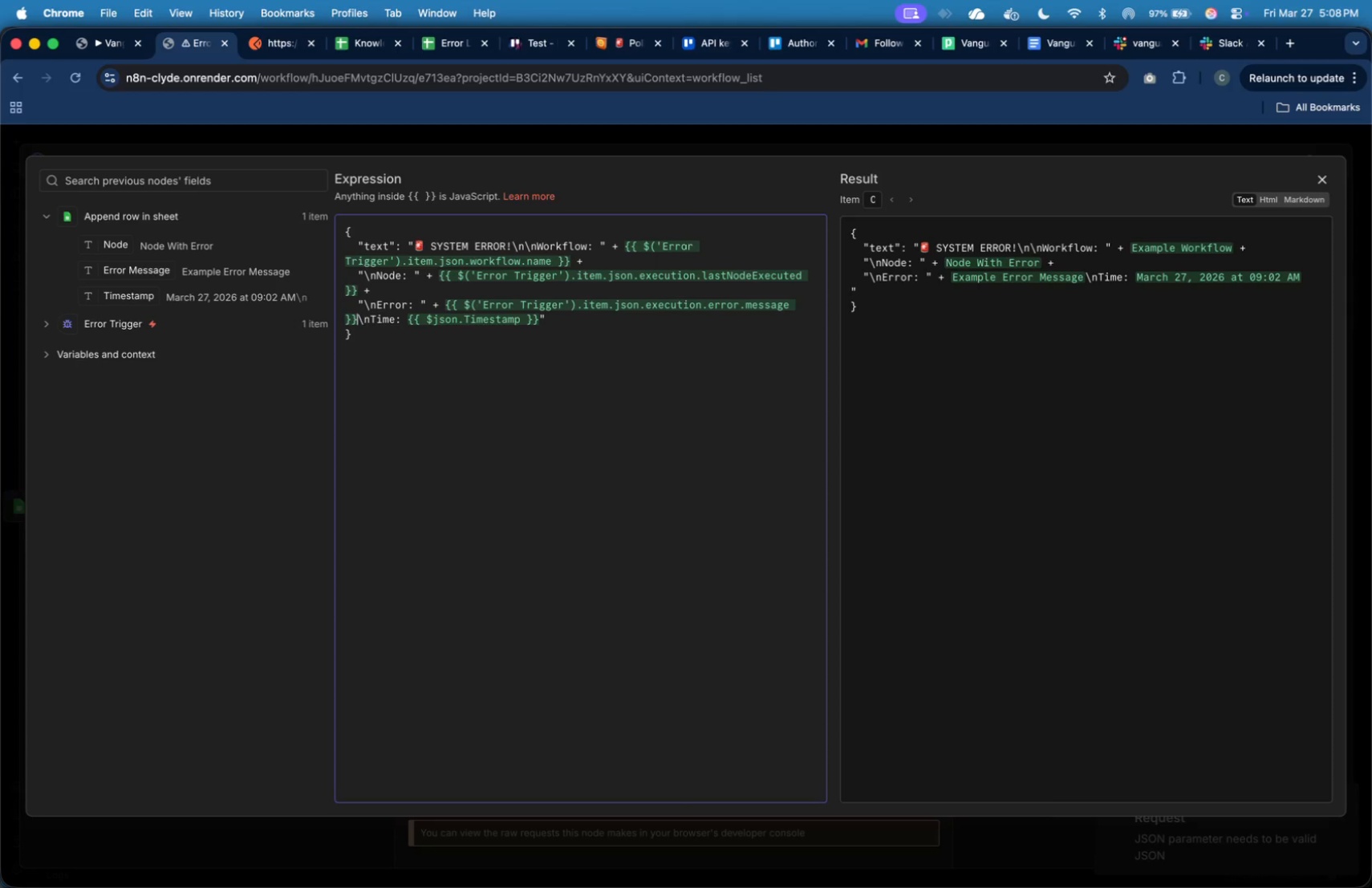 
key(ArrowLeft)
 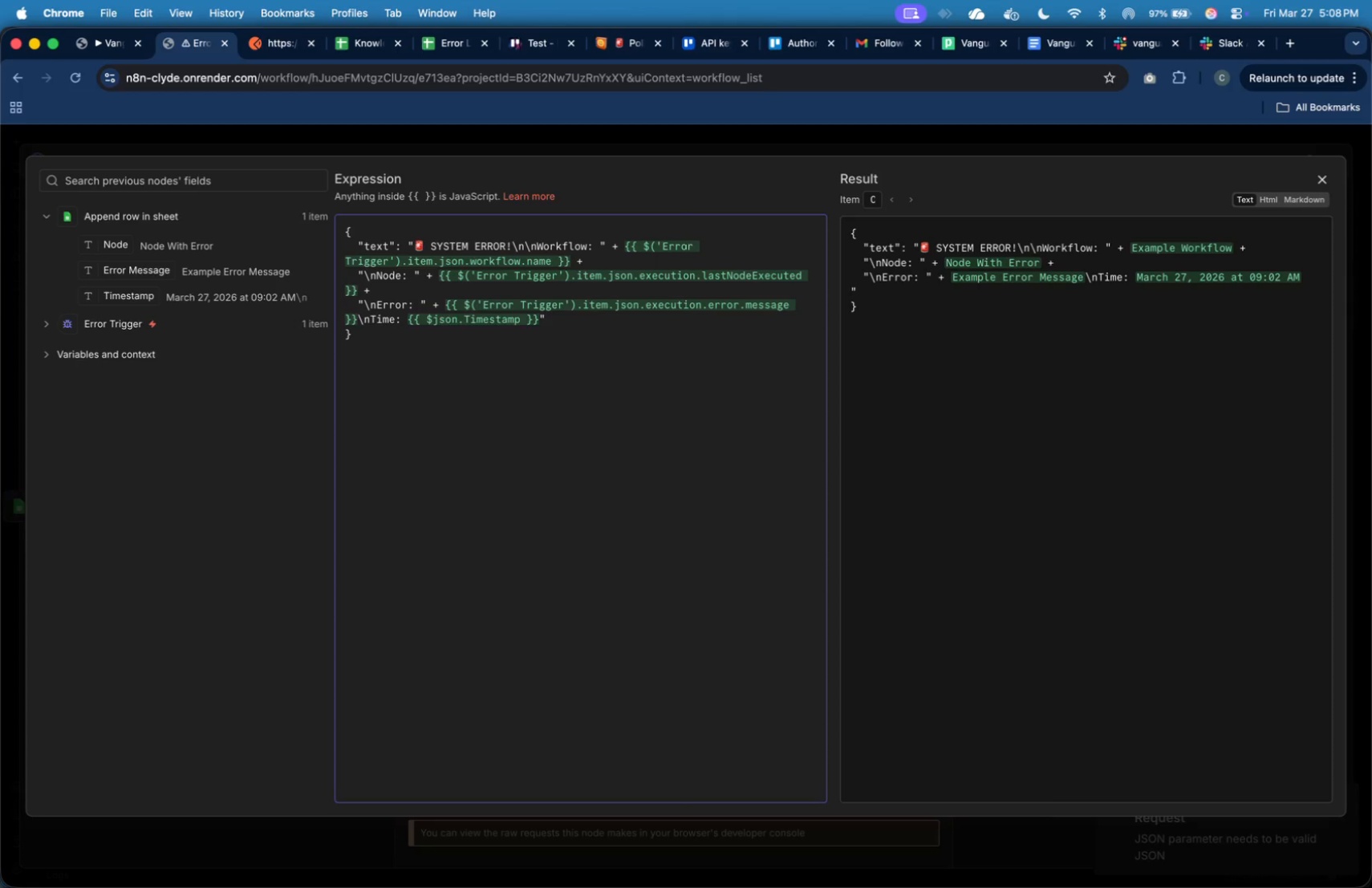 
key(Space)
 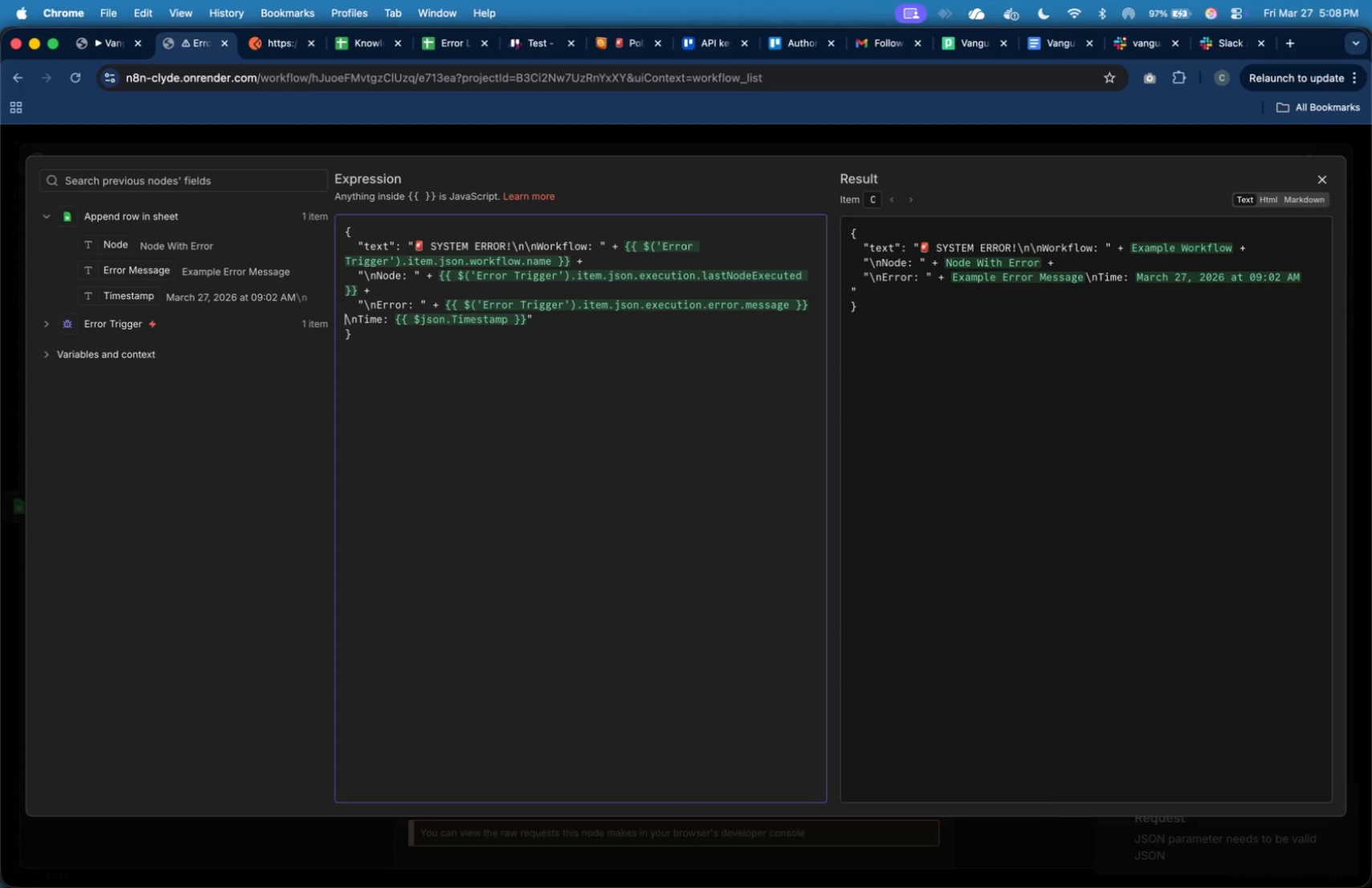 
key(Shift+ShiftLeft)
 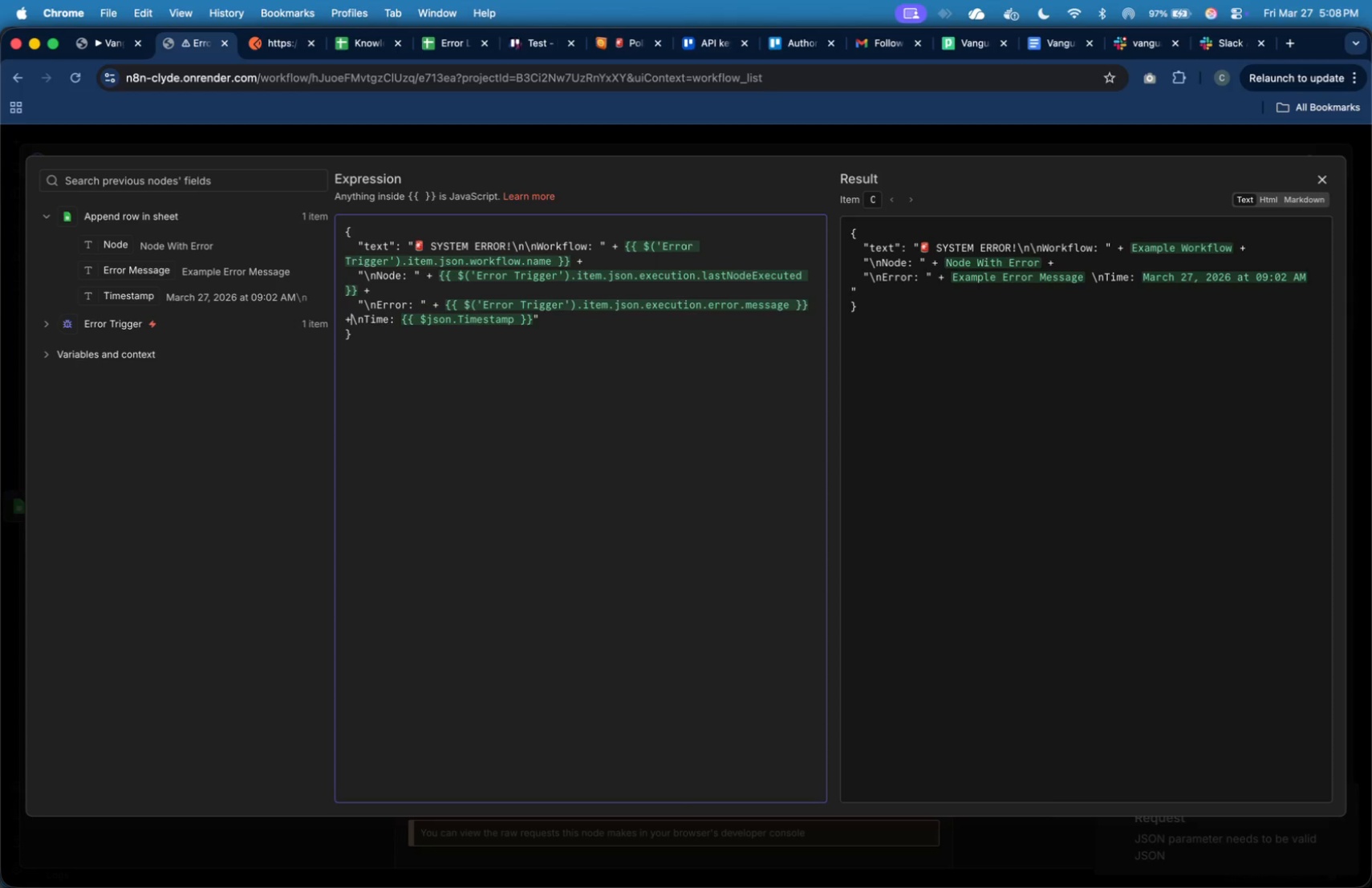 
key(Shift+Equal)
 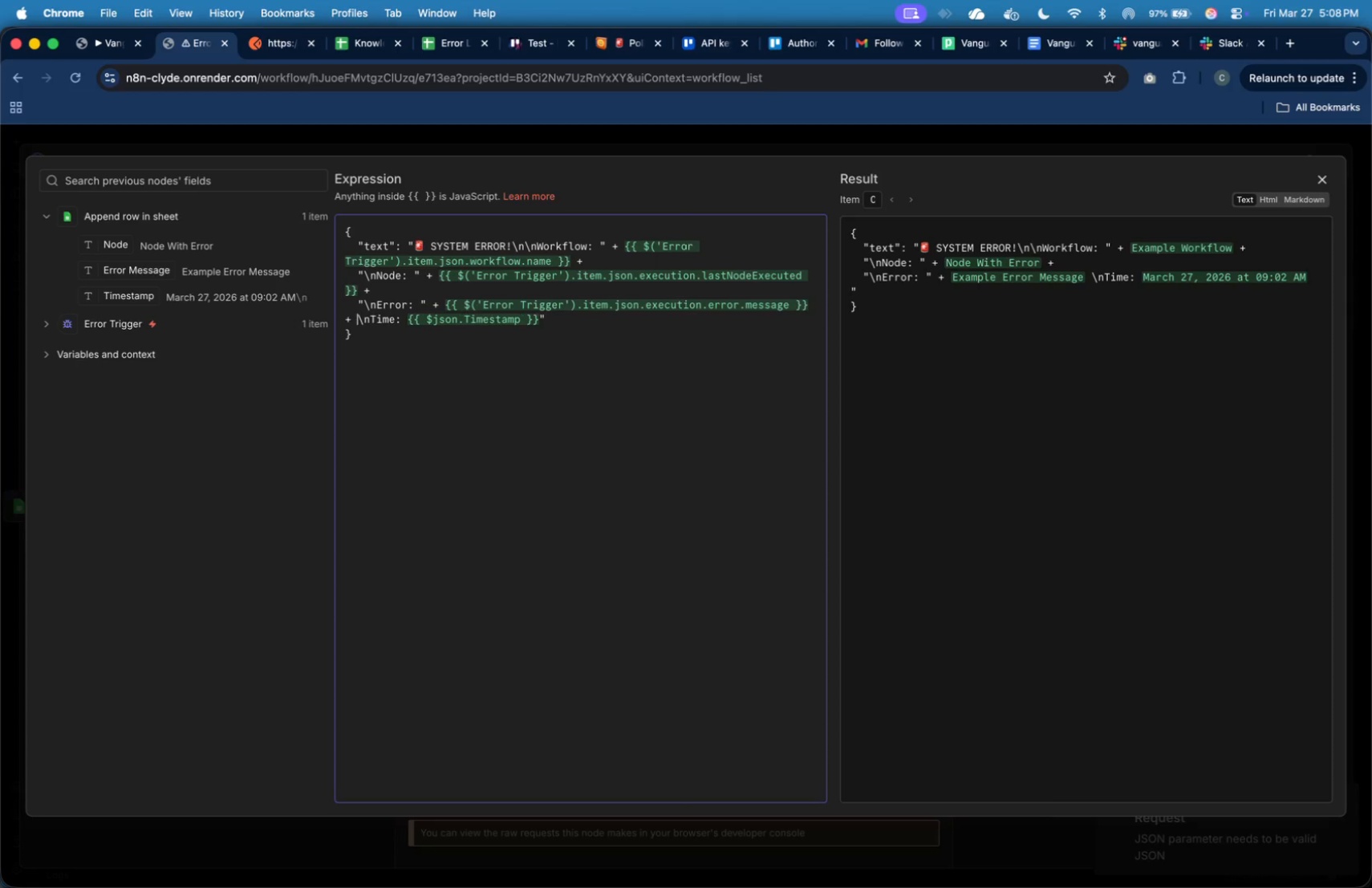 
key(Shift+Space)
 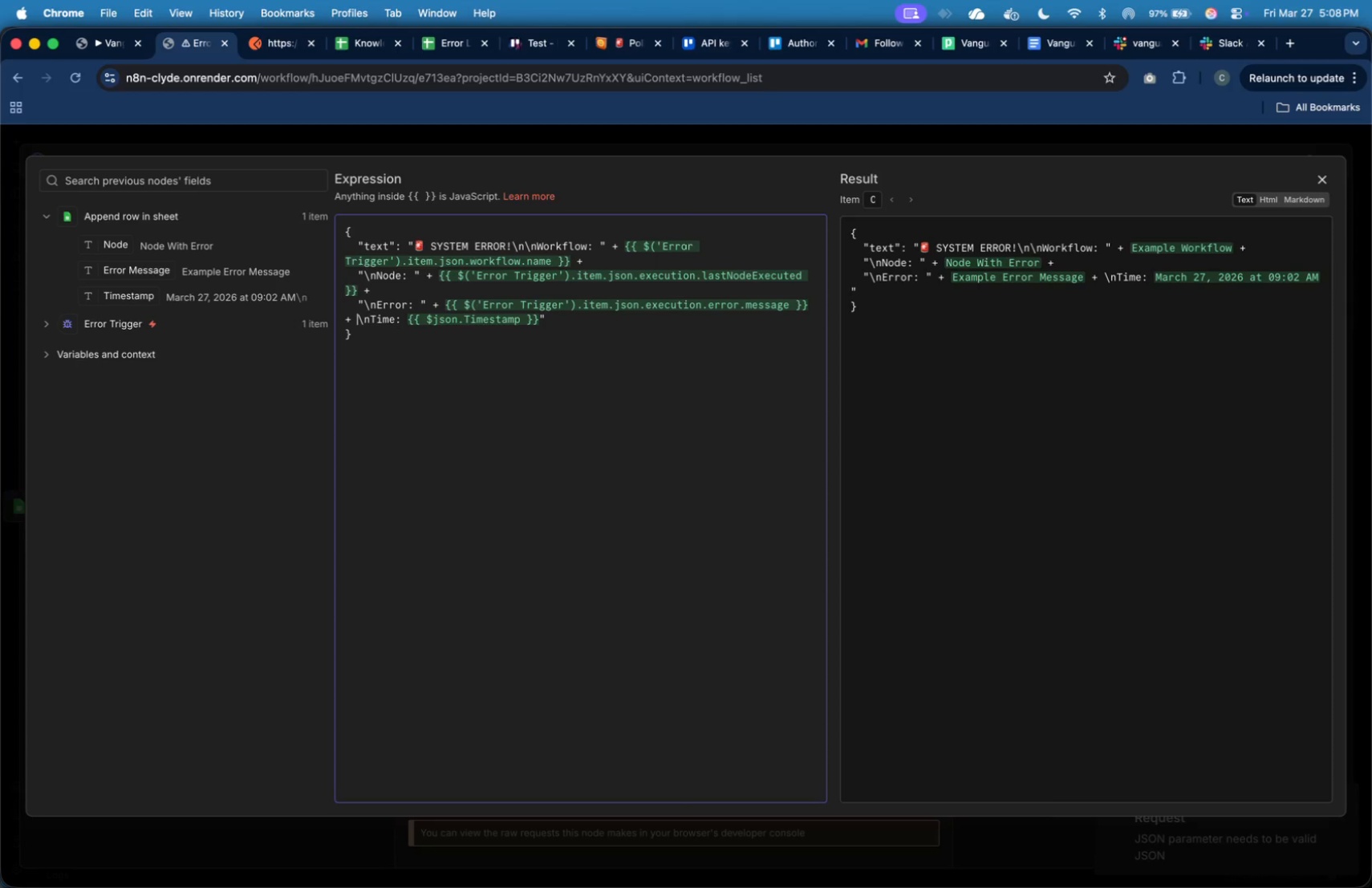 
key(Shift+ShiftLeft)
 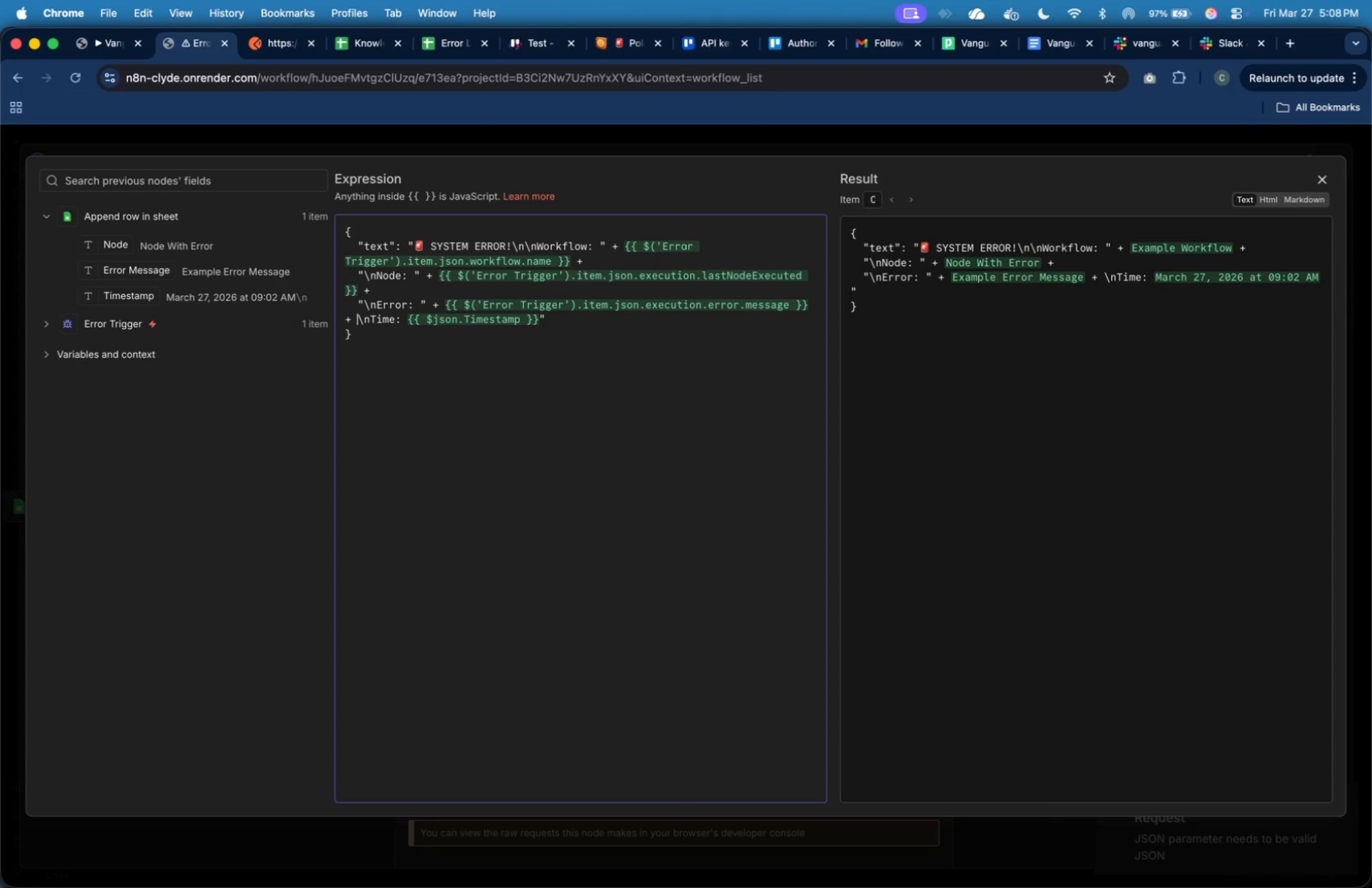 
key(Shift+Quote)
 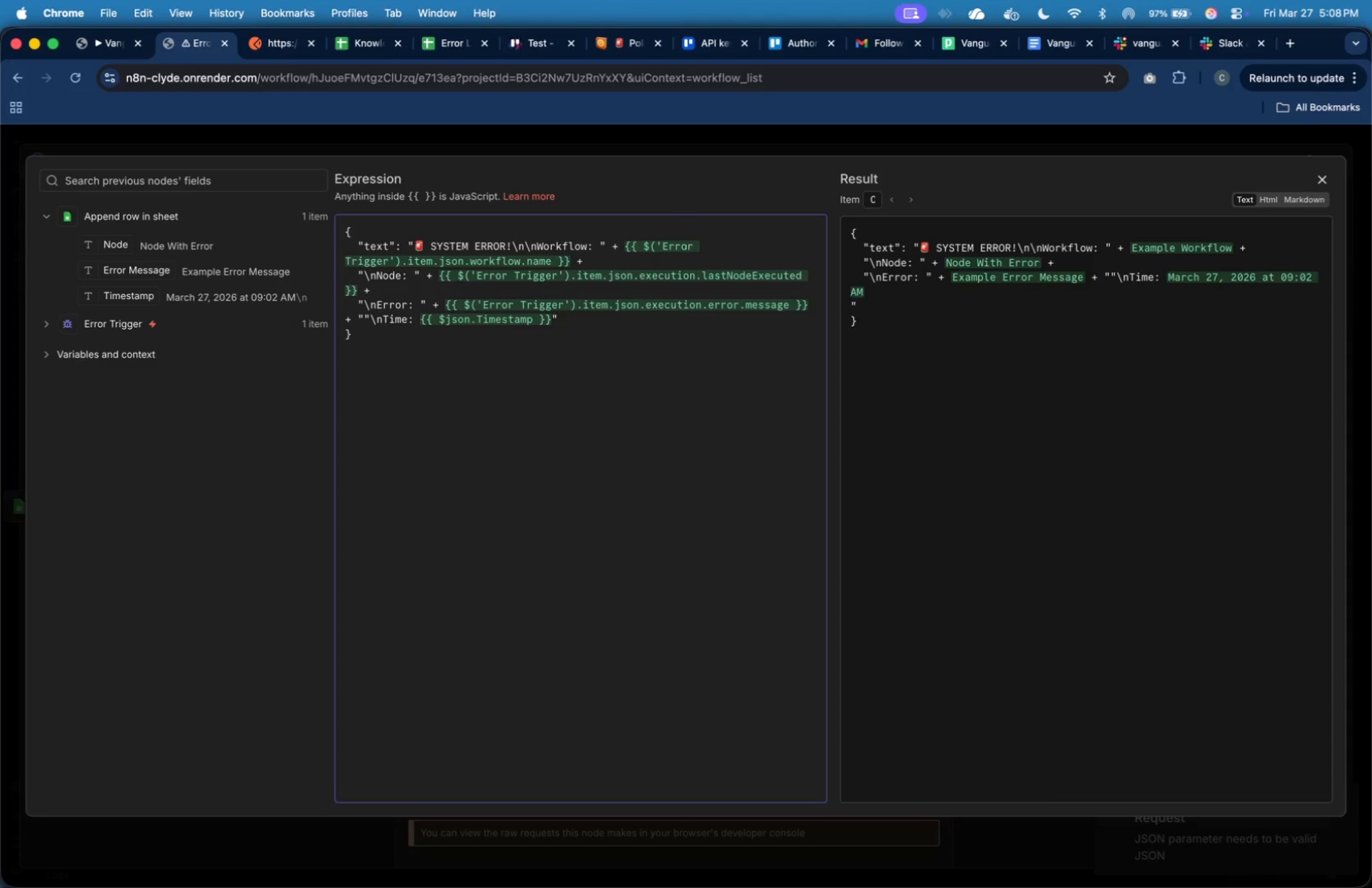 
key(ArrowRight)
 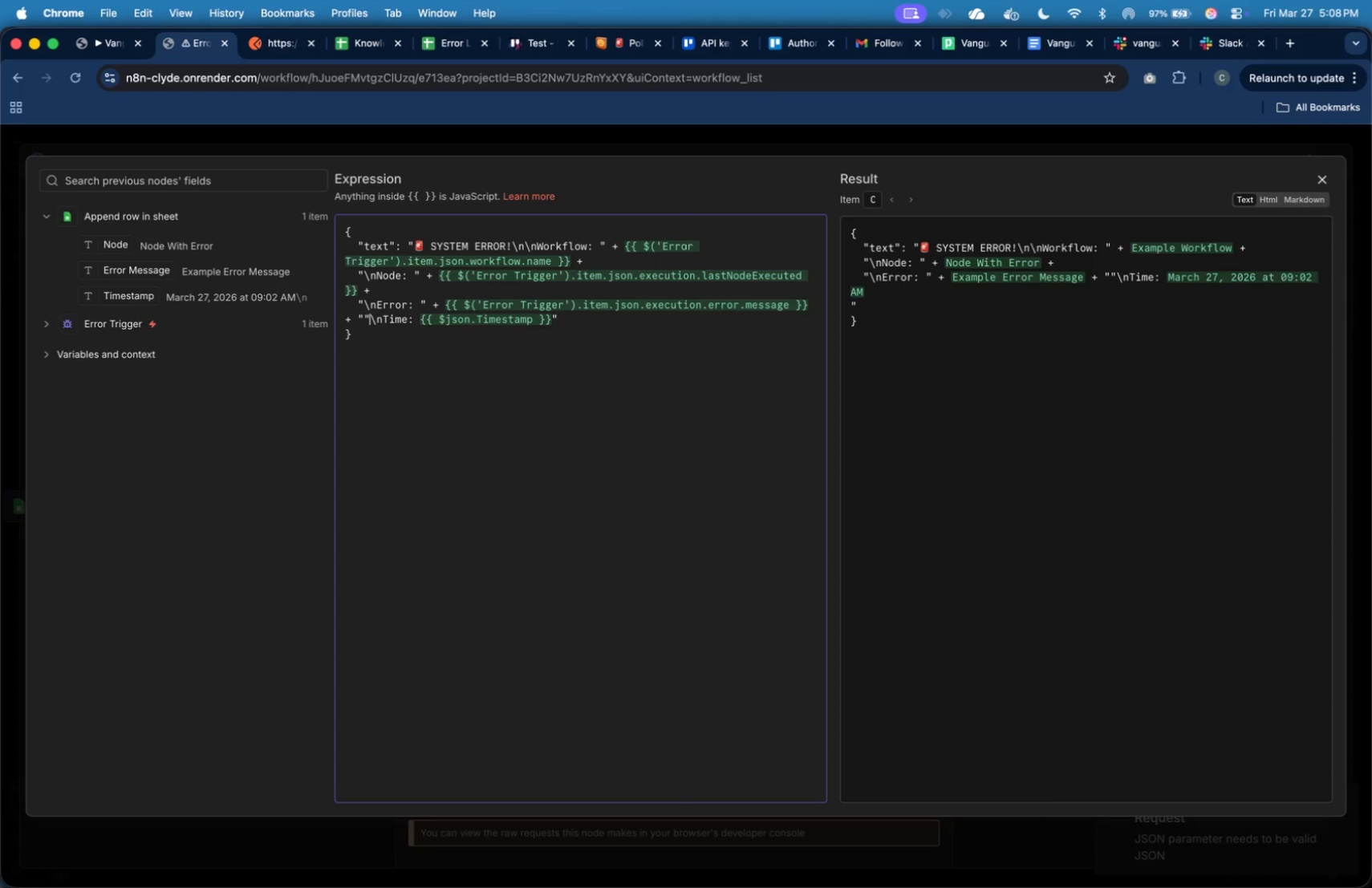 
key(Backspace)
 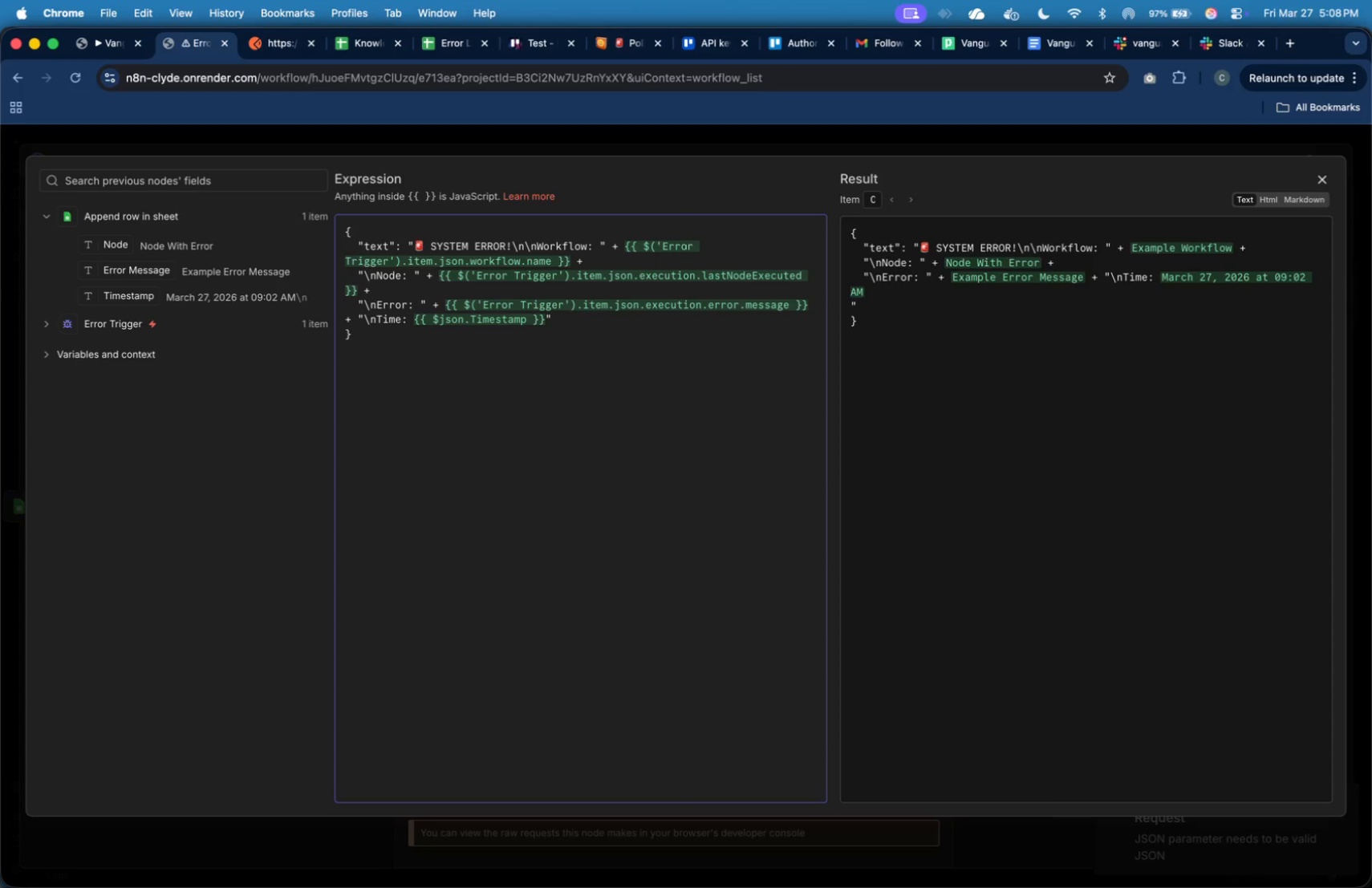 
key(ArrowLeft)
 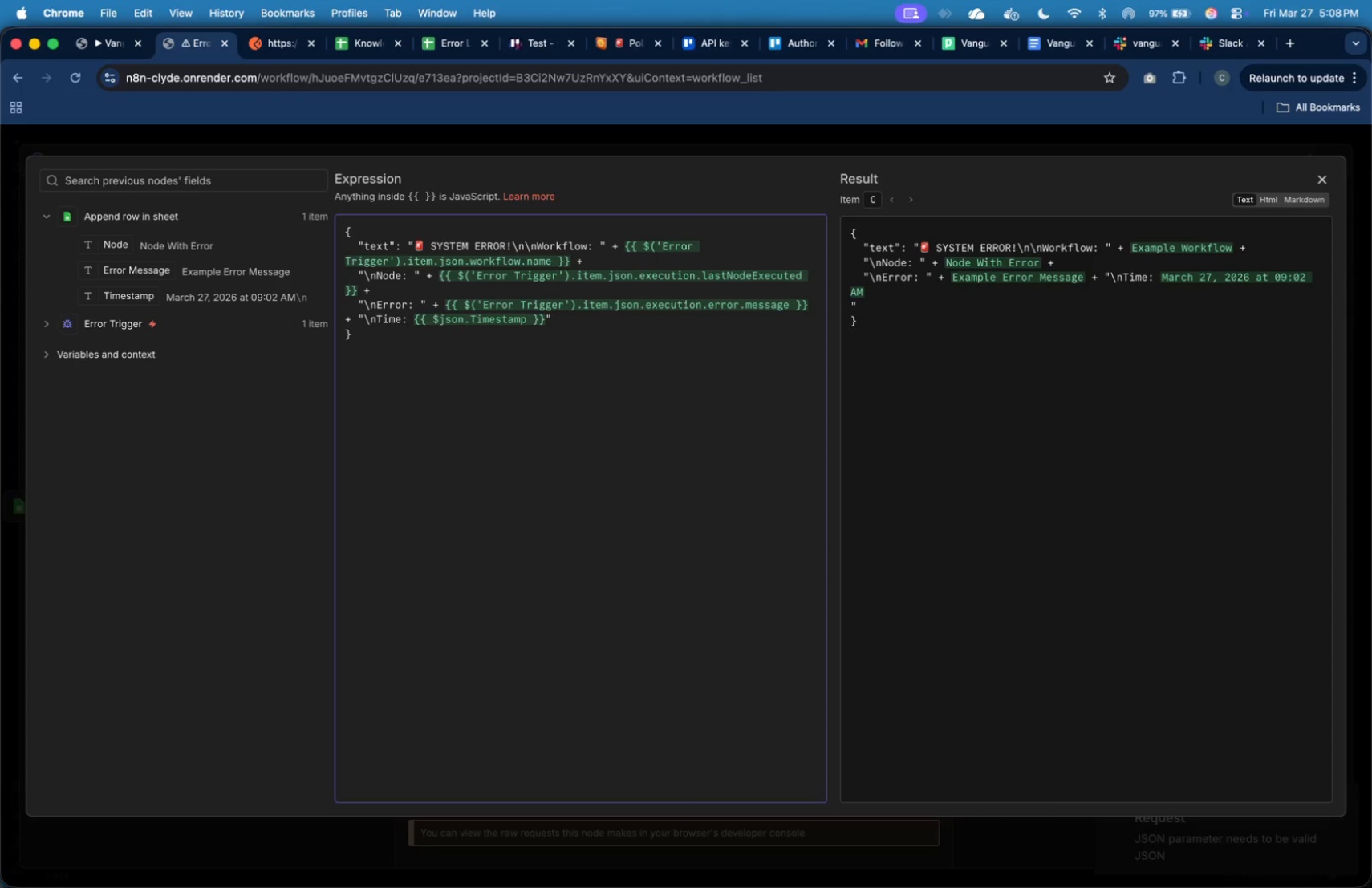 
key(Enter)
 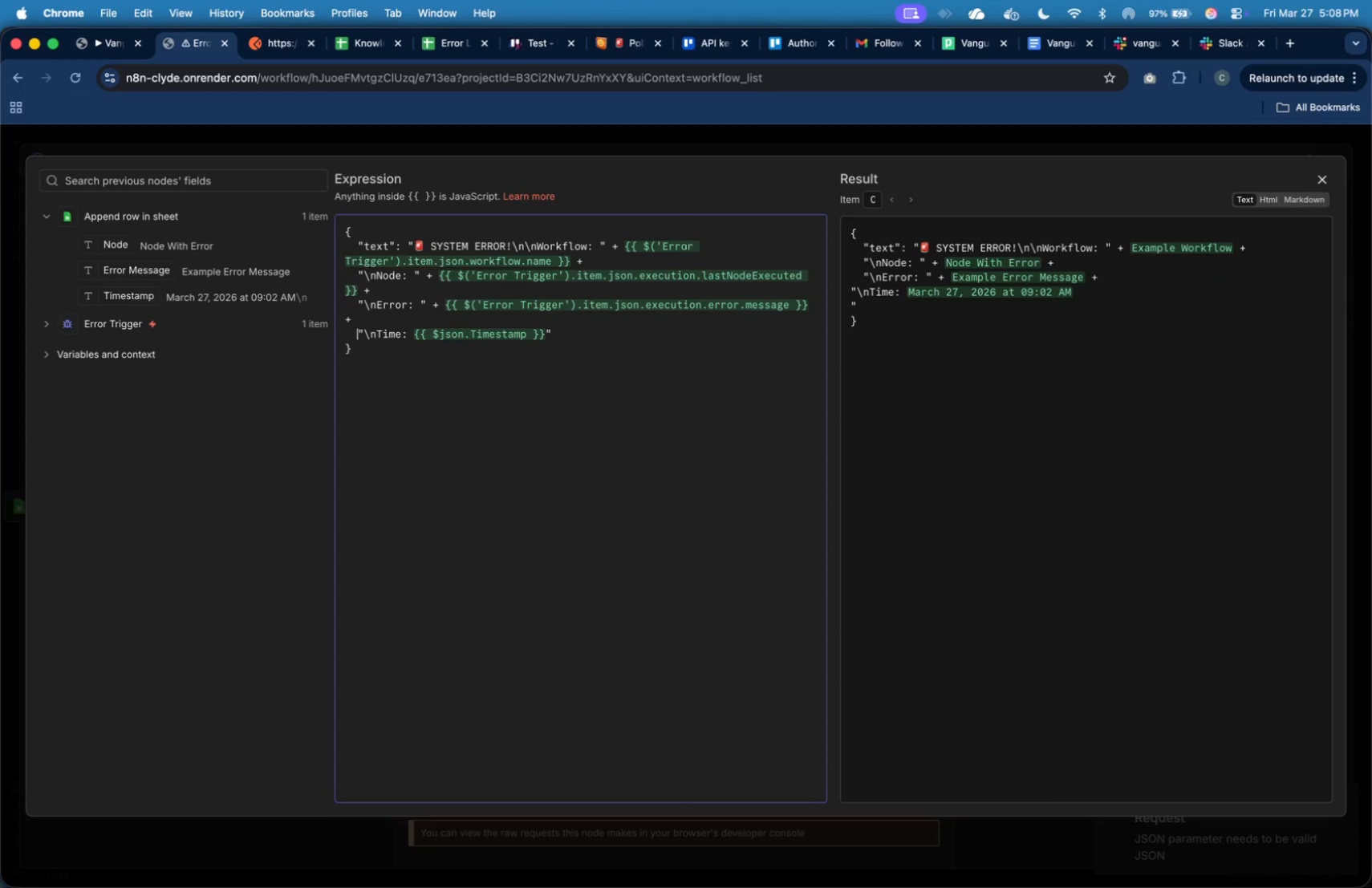 
key(Tab)
 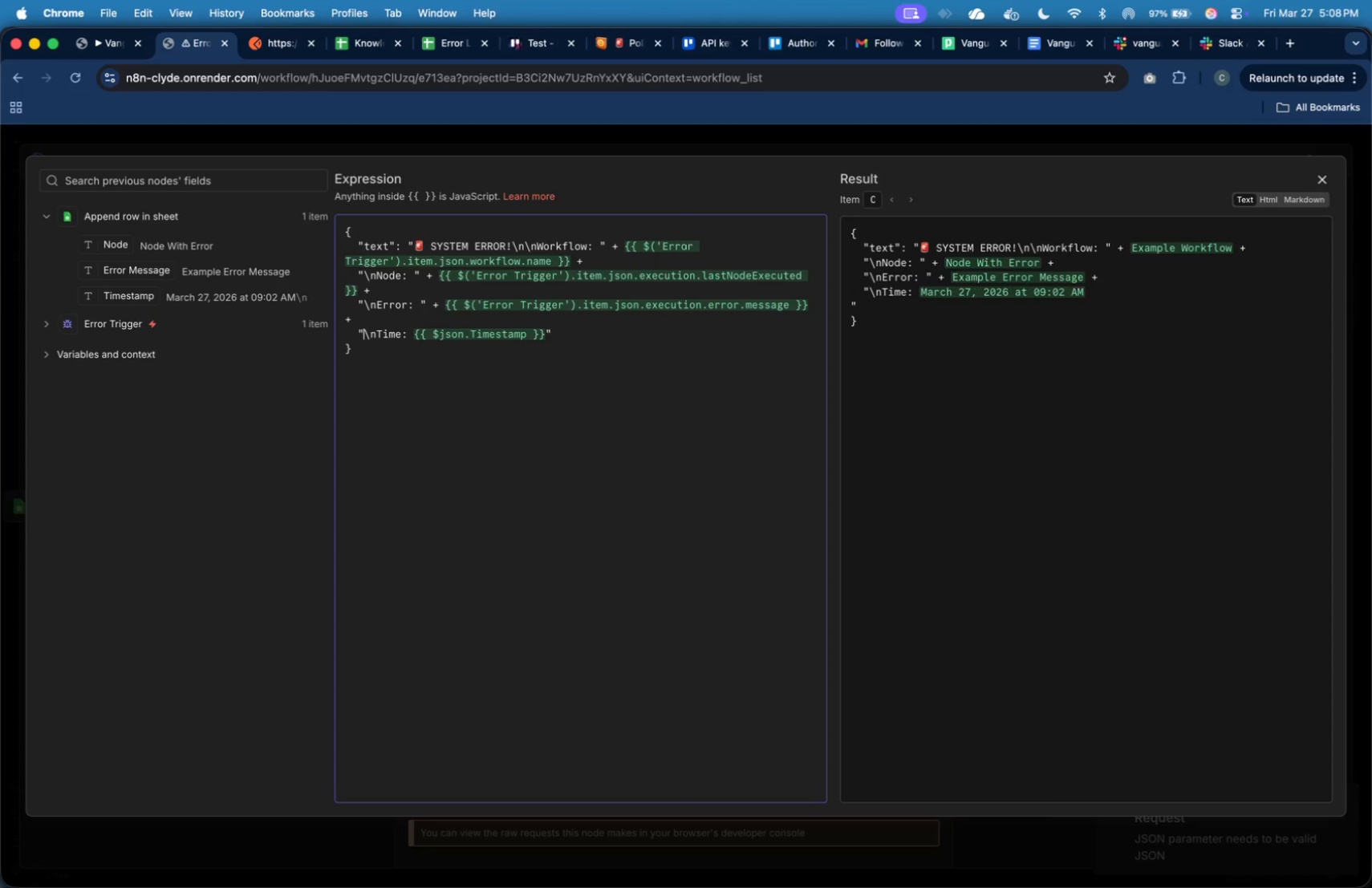 
hold_key(key=ArrowRight, duration=1.08)
 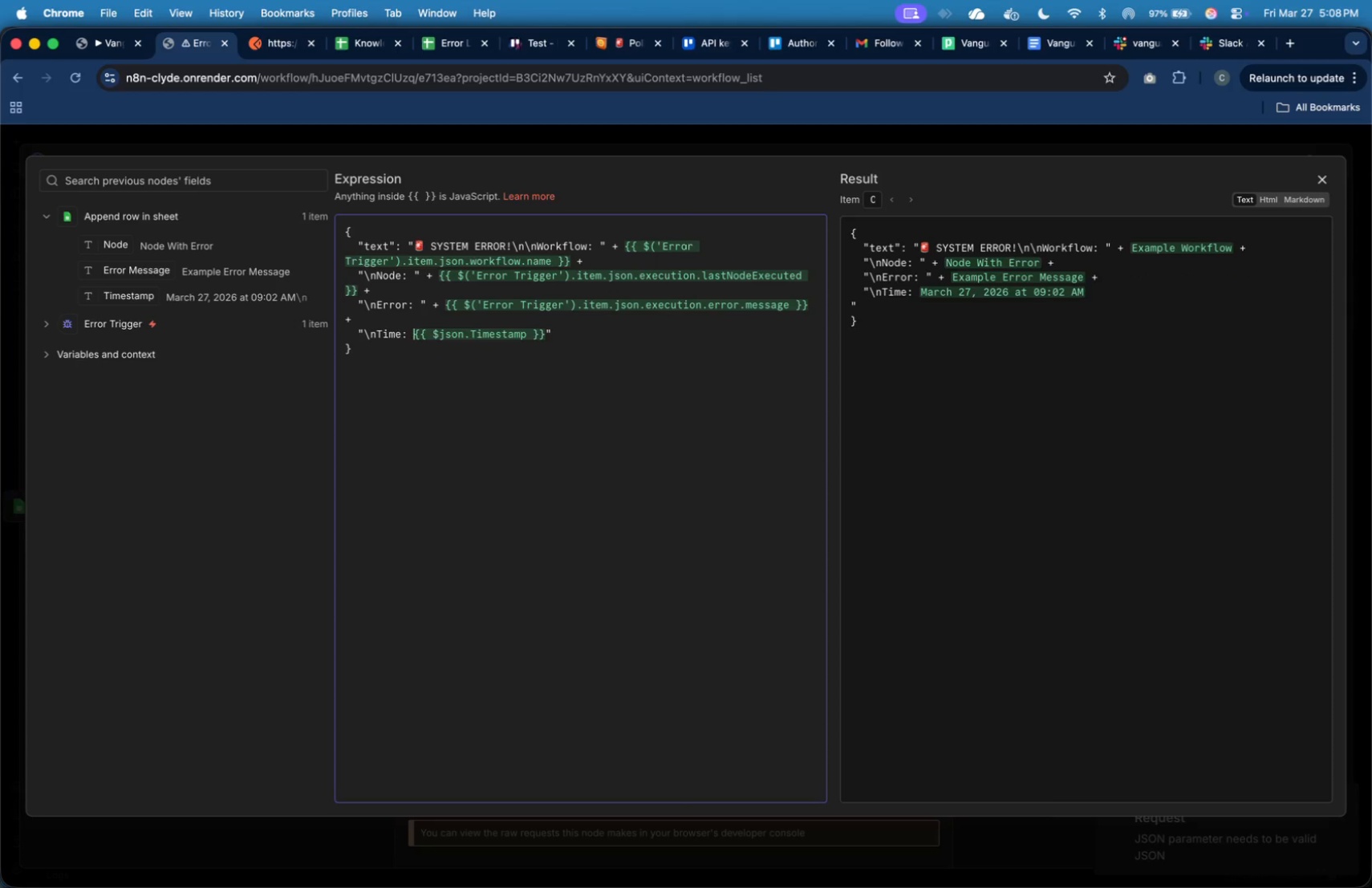 
key(ArrowRight)
 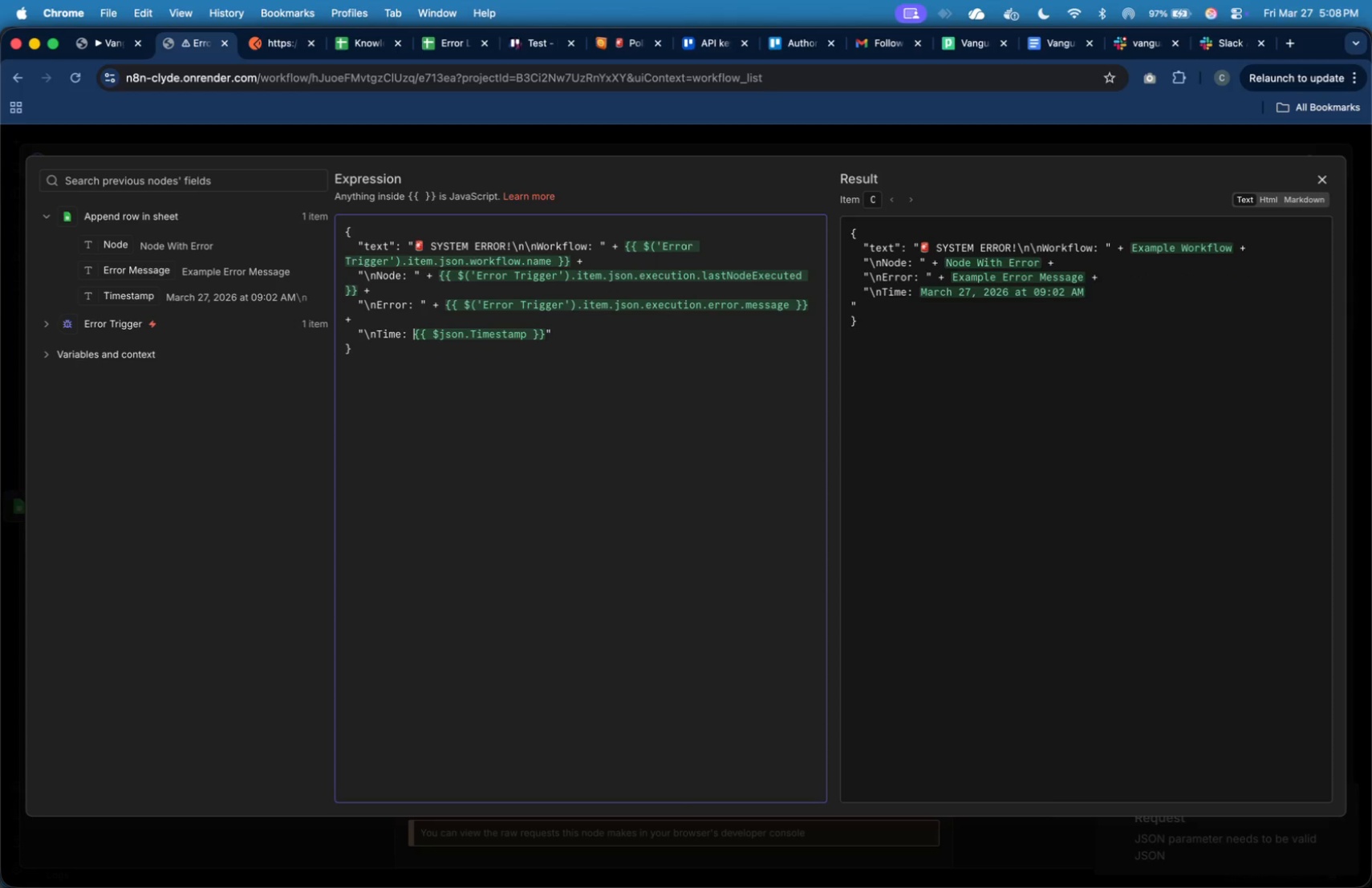 
key(Shift+Quote)
 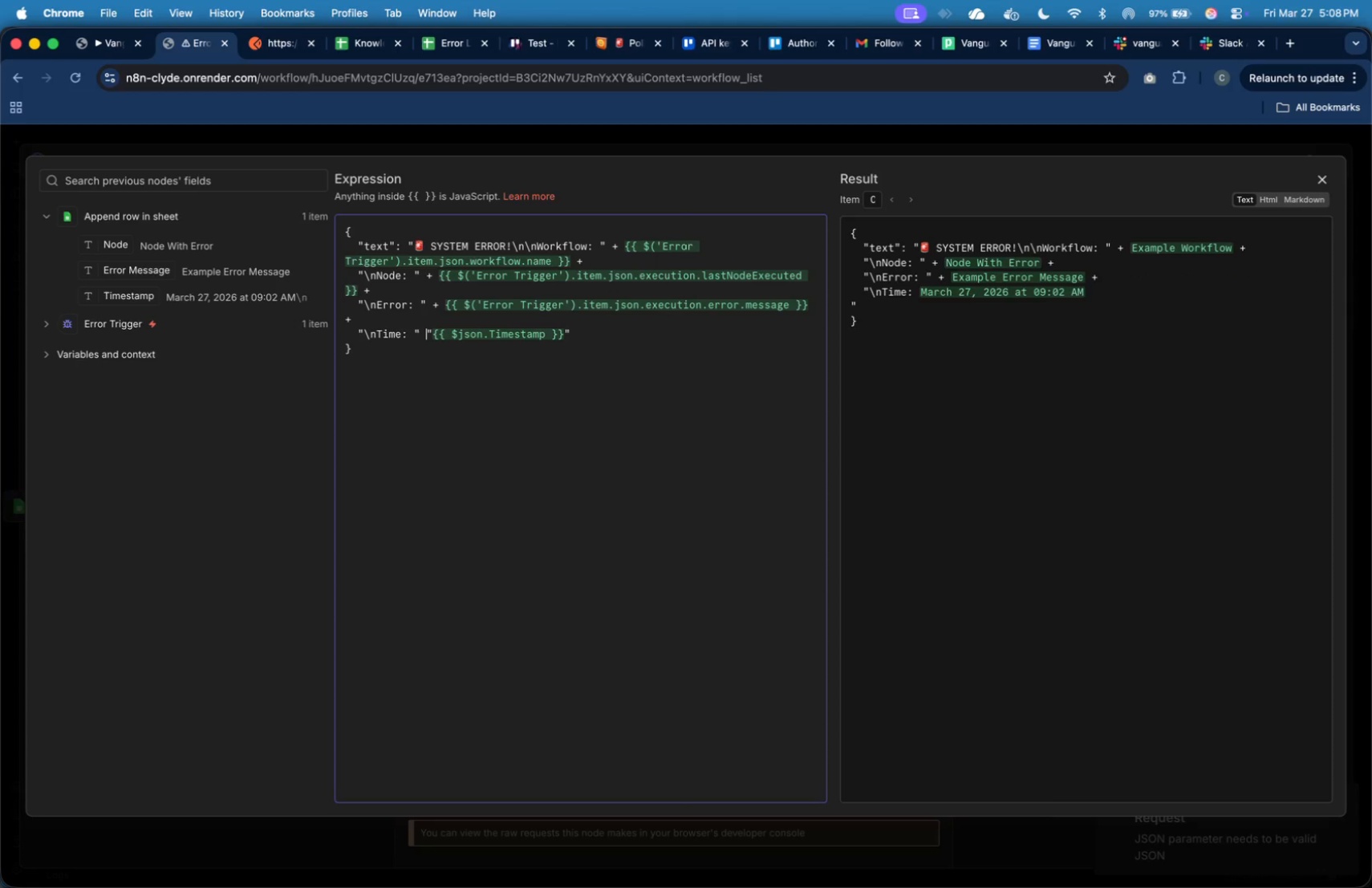 
key(Shift+Space)
 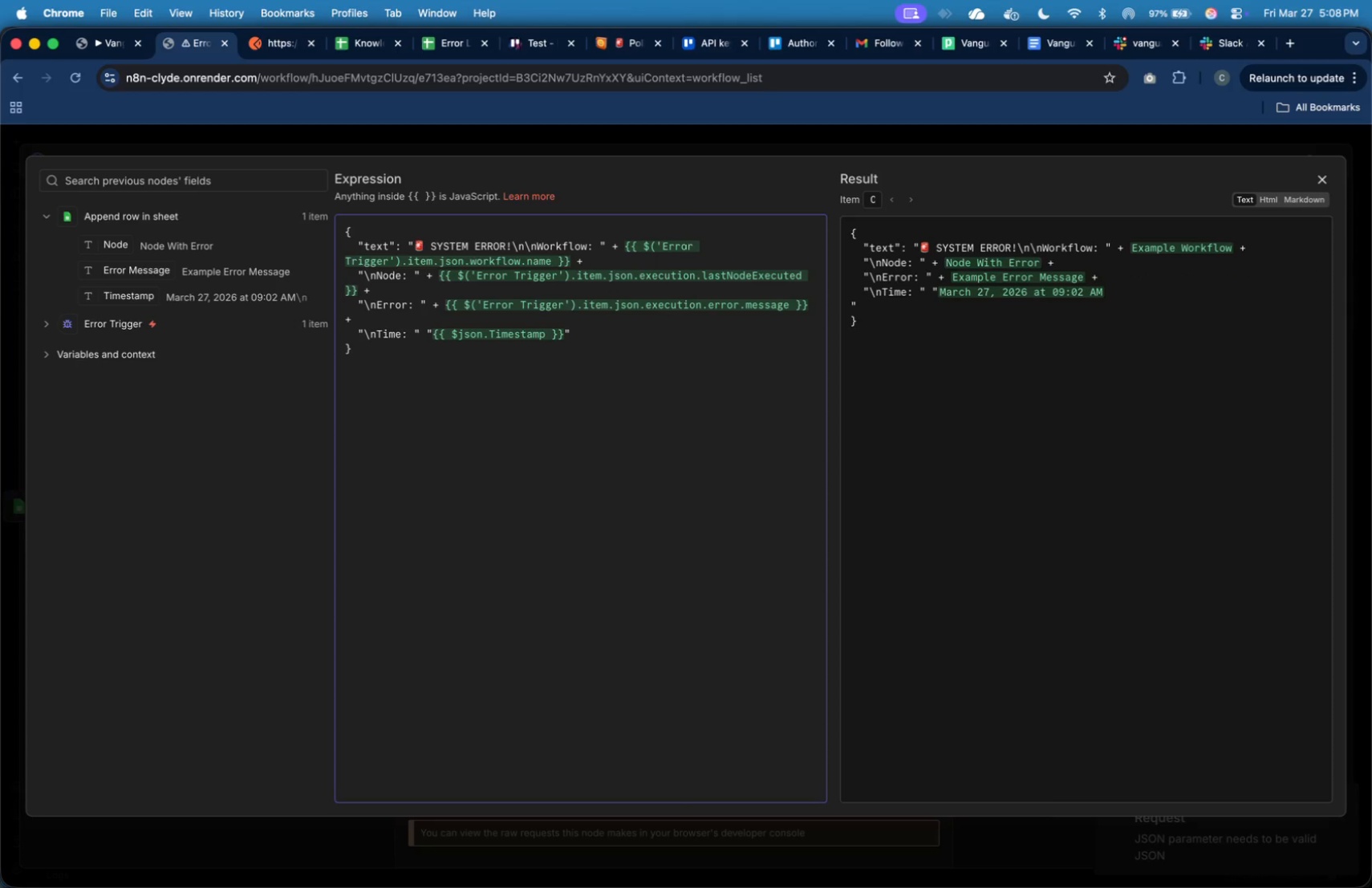 
key(ArrowRight)
 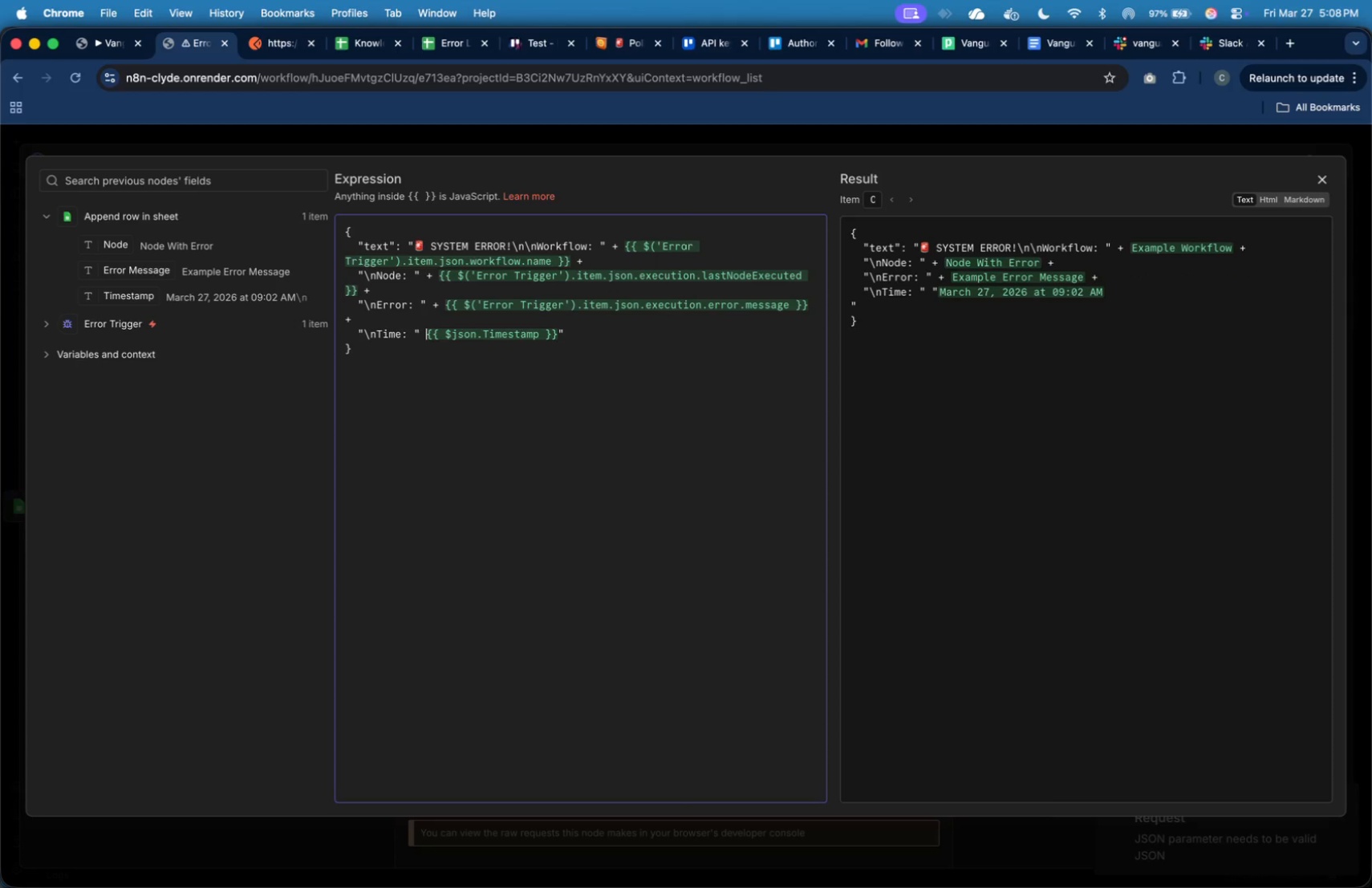 
key(Backspace)
 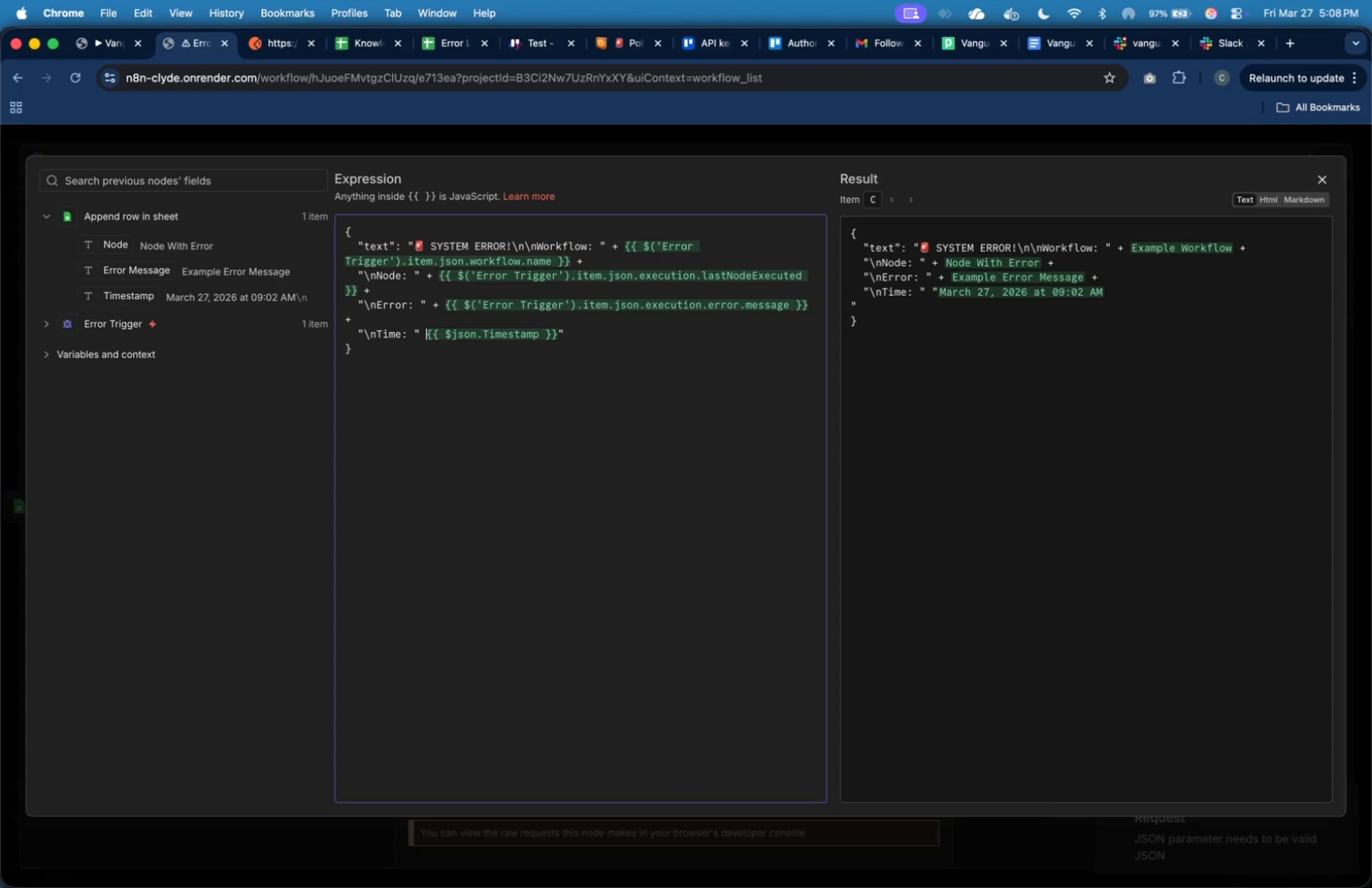 
key(Shift+Equal)
 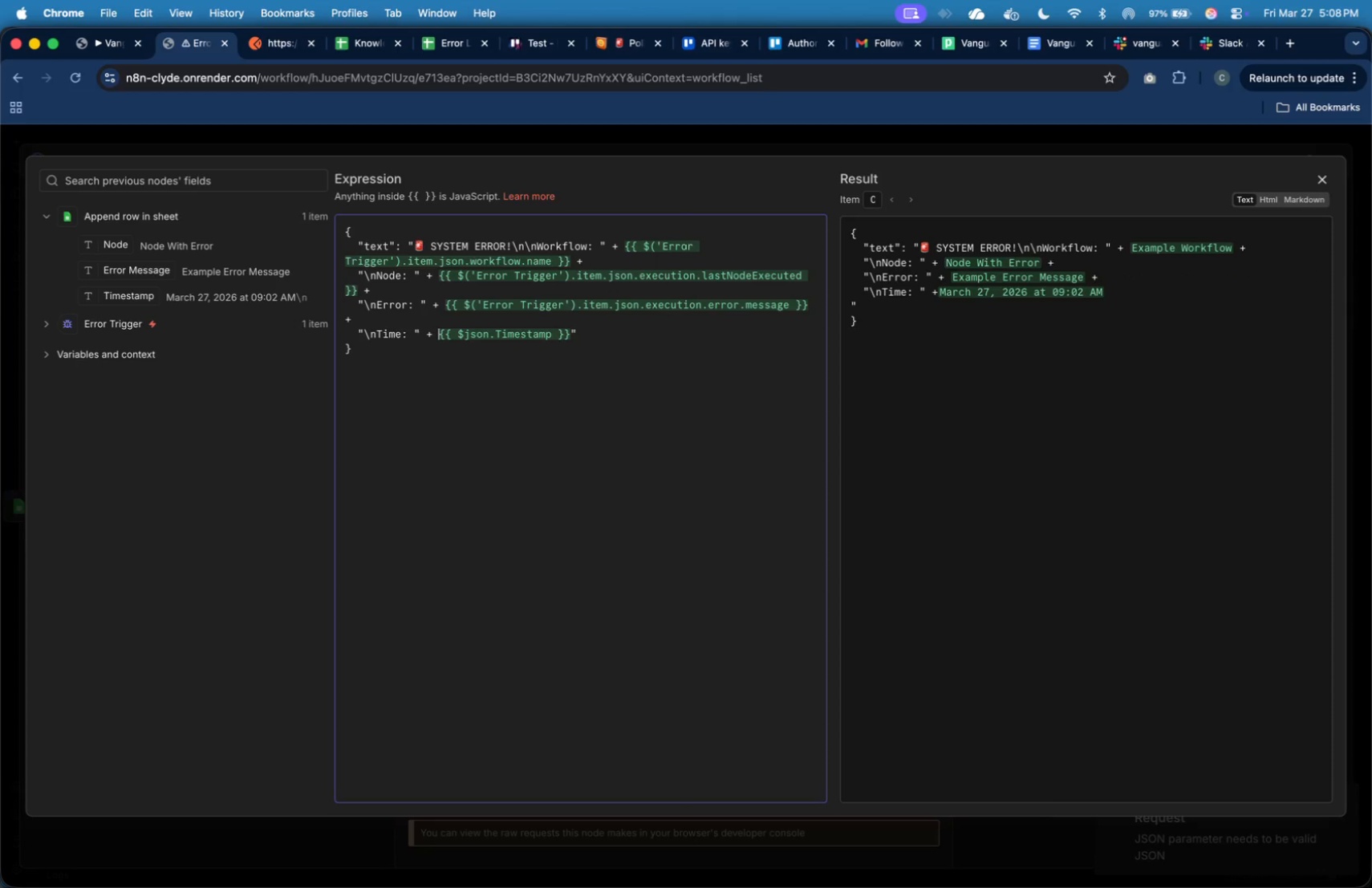 
key(Shift+Space)
 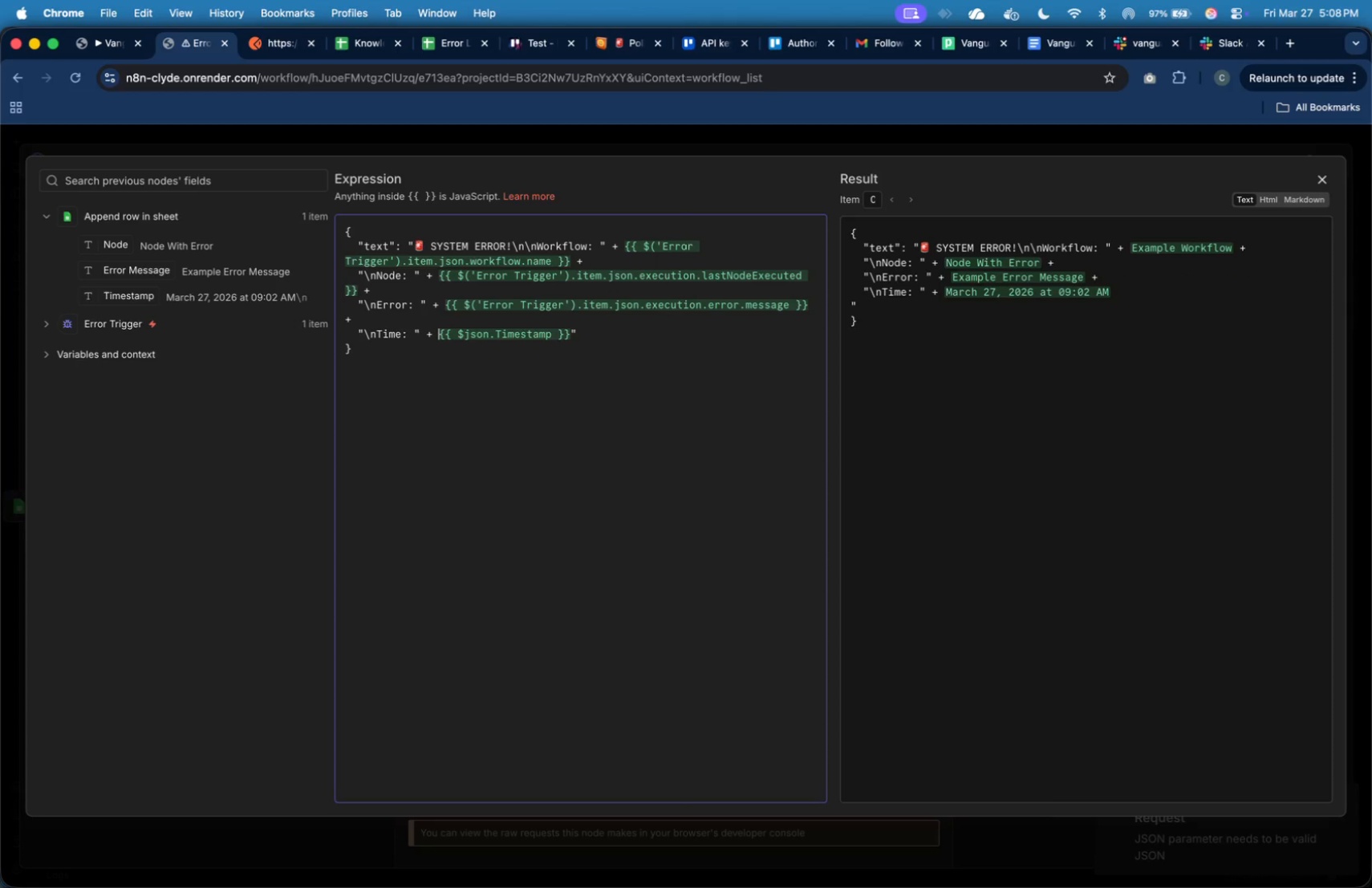 
hold_key(key=ArrowRight, duration=1.51)
 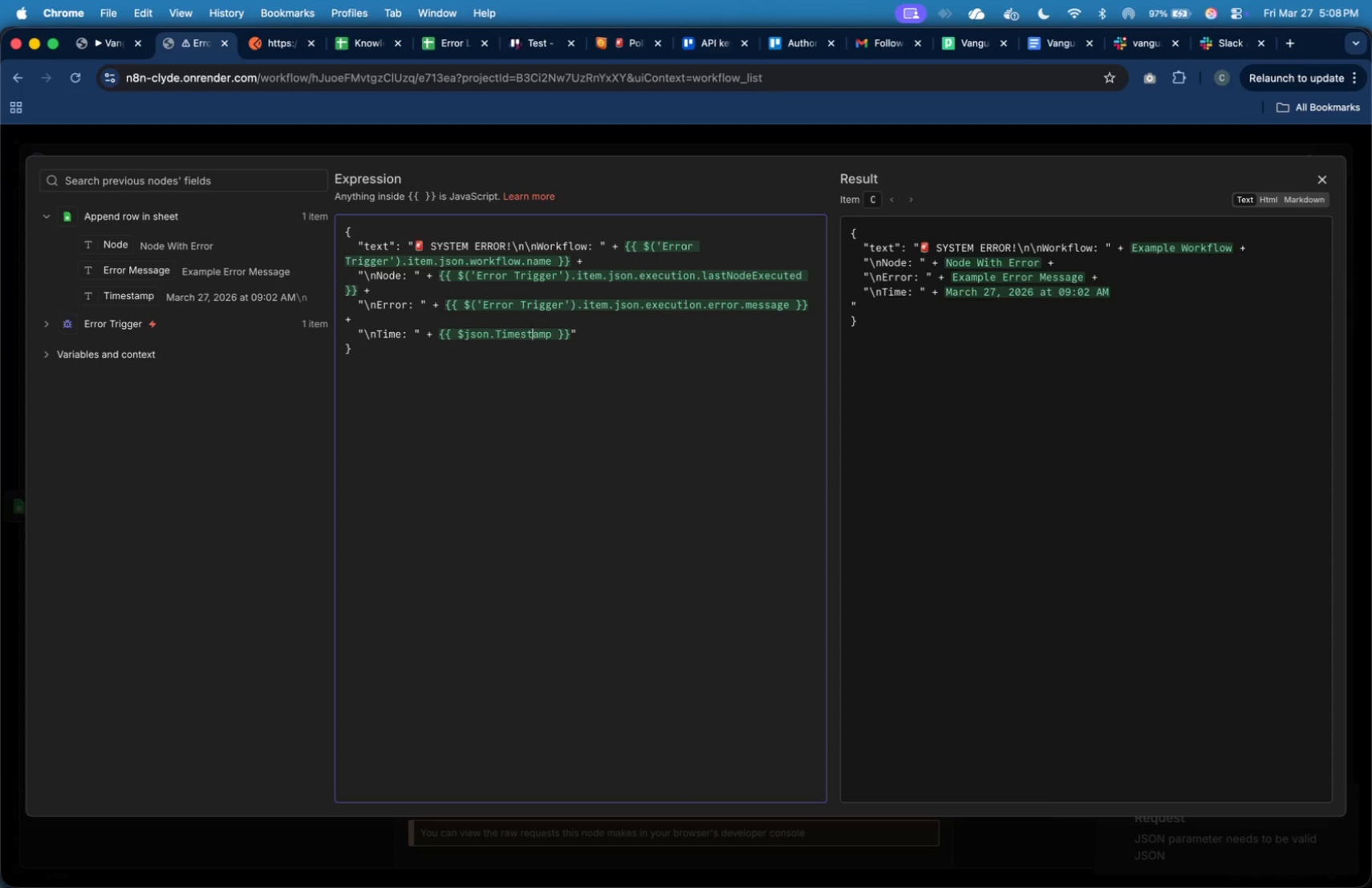 
key(ArrowRight)
 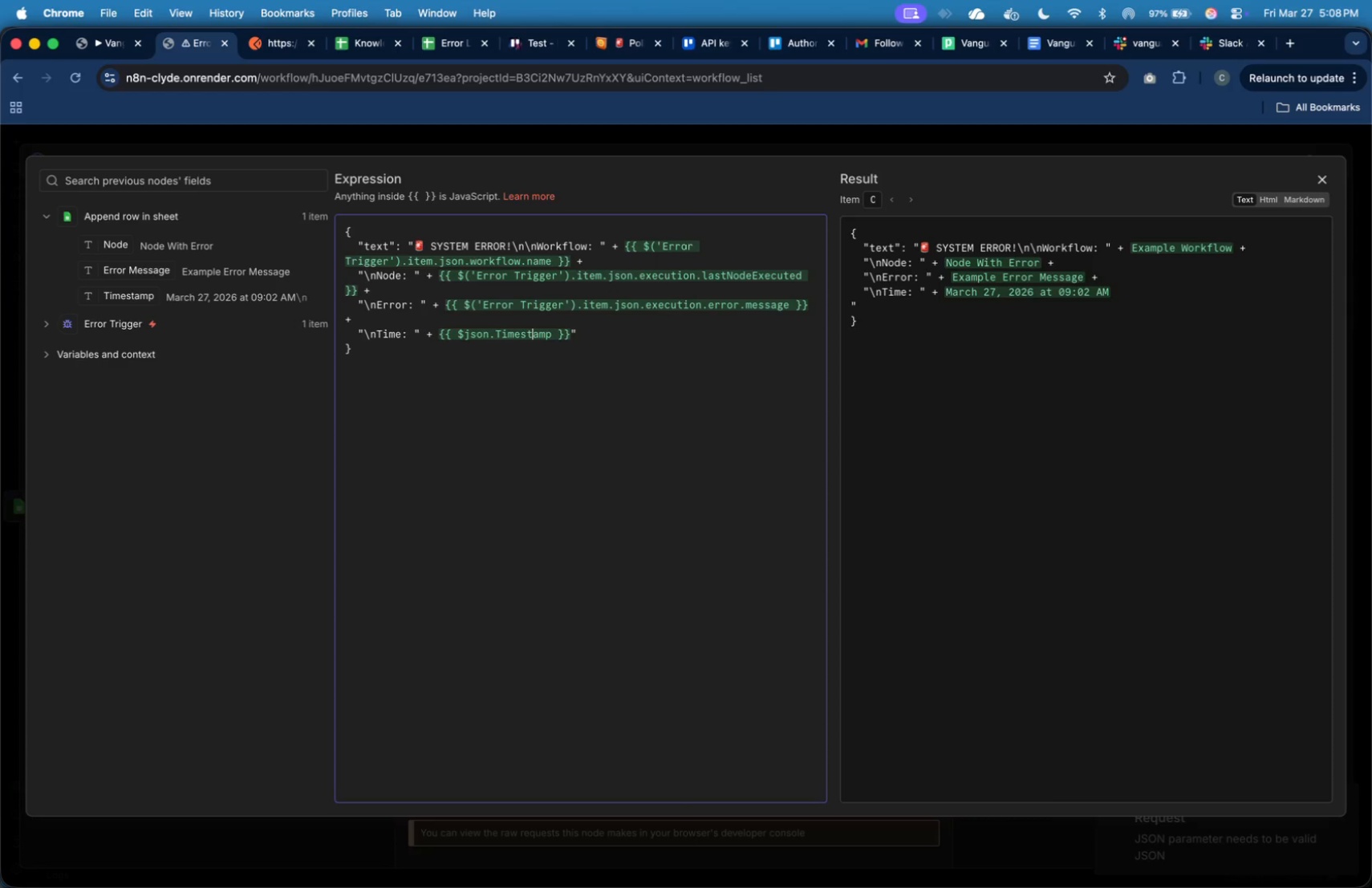 
key(ArrowRight)
 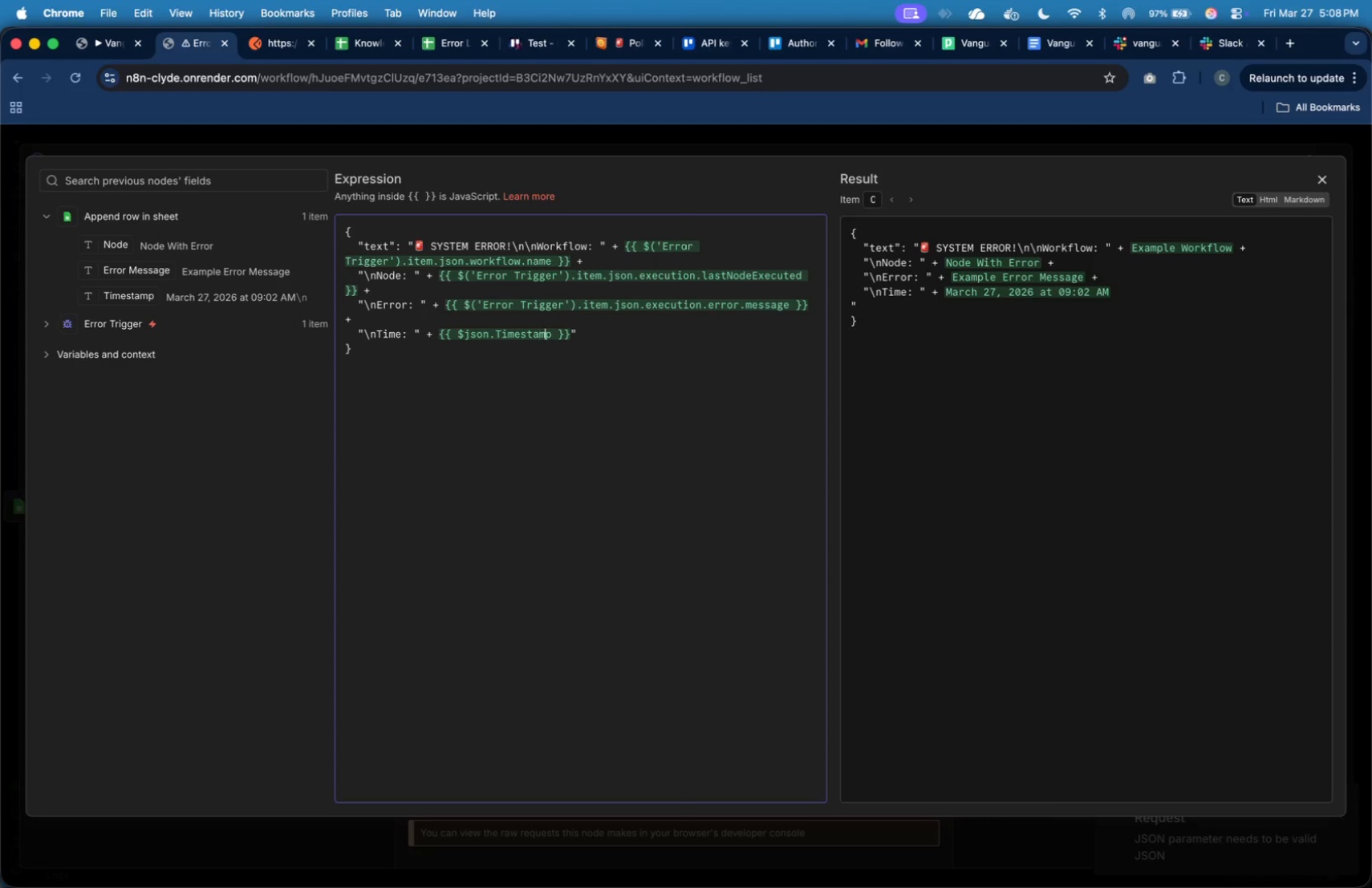 
key(ArrowRight)
 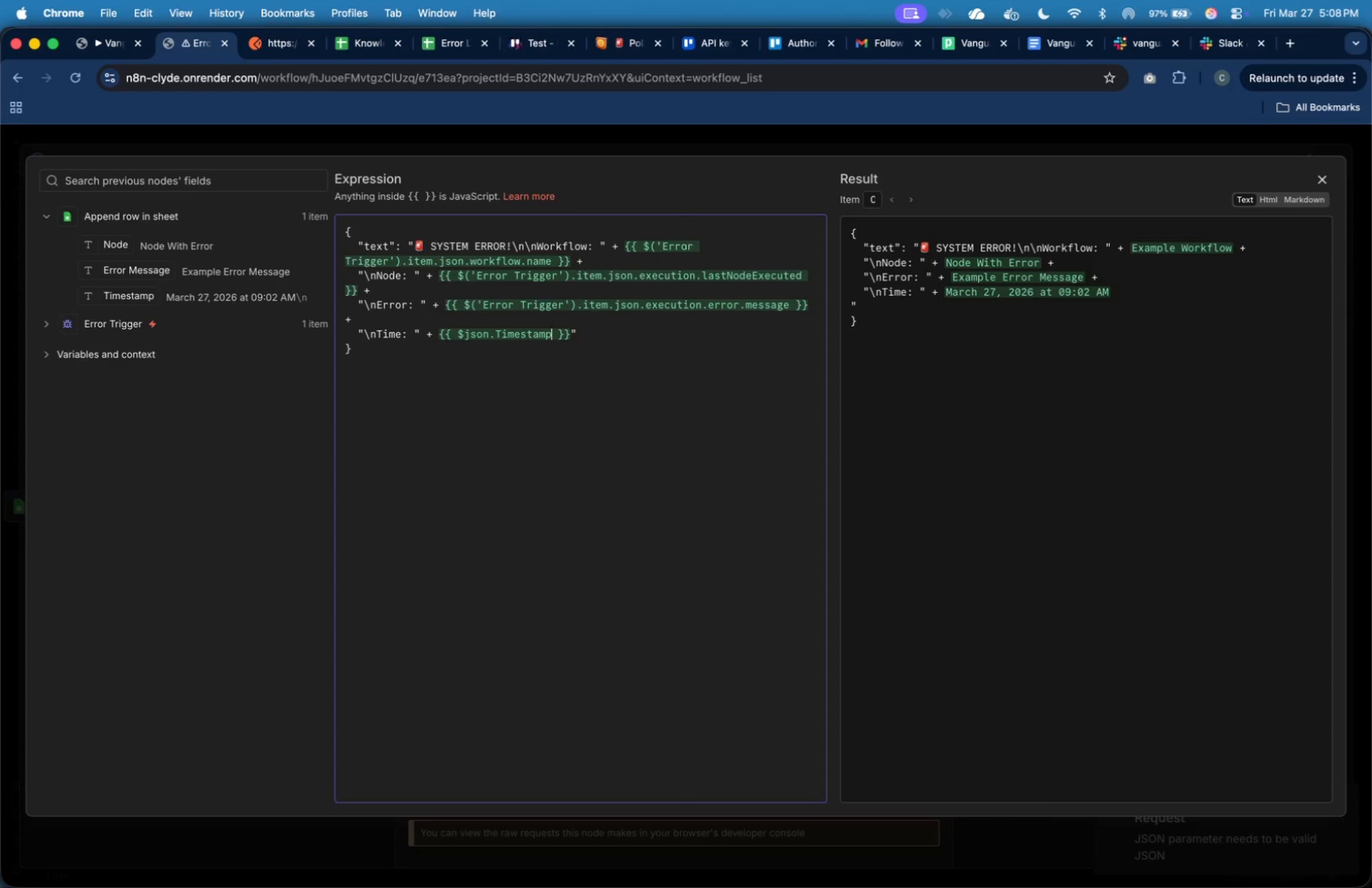 
key(ArrowRight)
 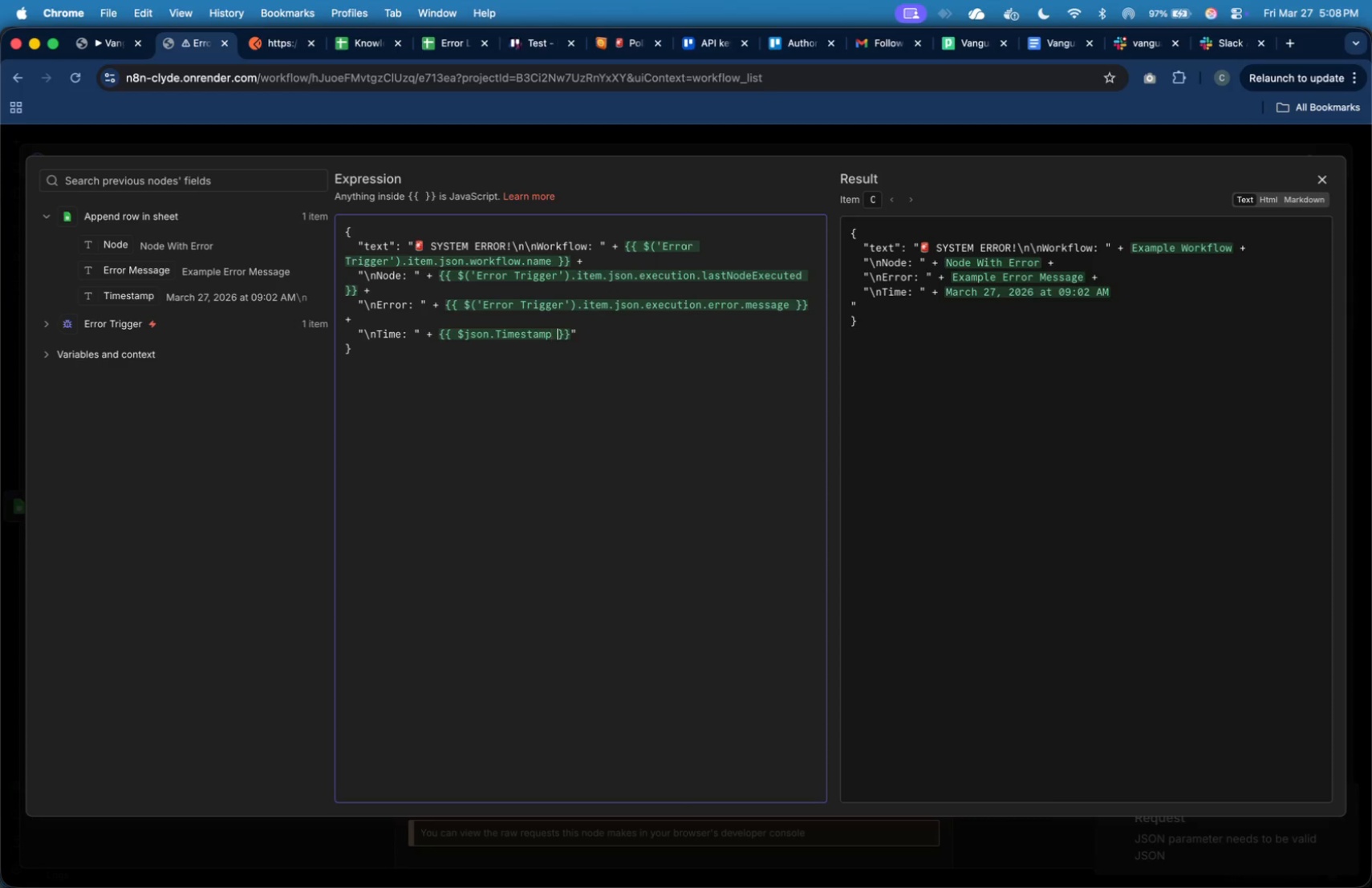 
key(ArrowRight)
 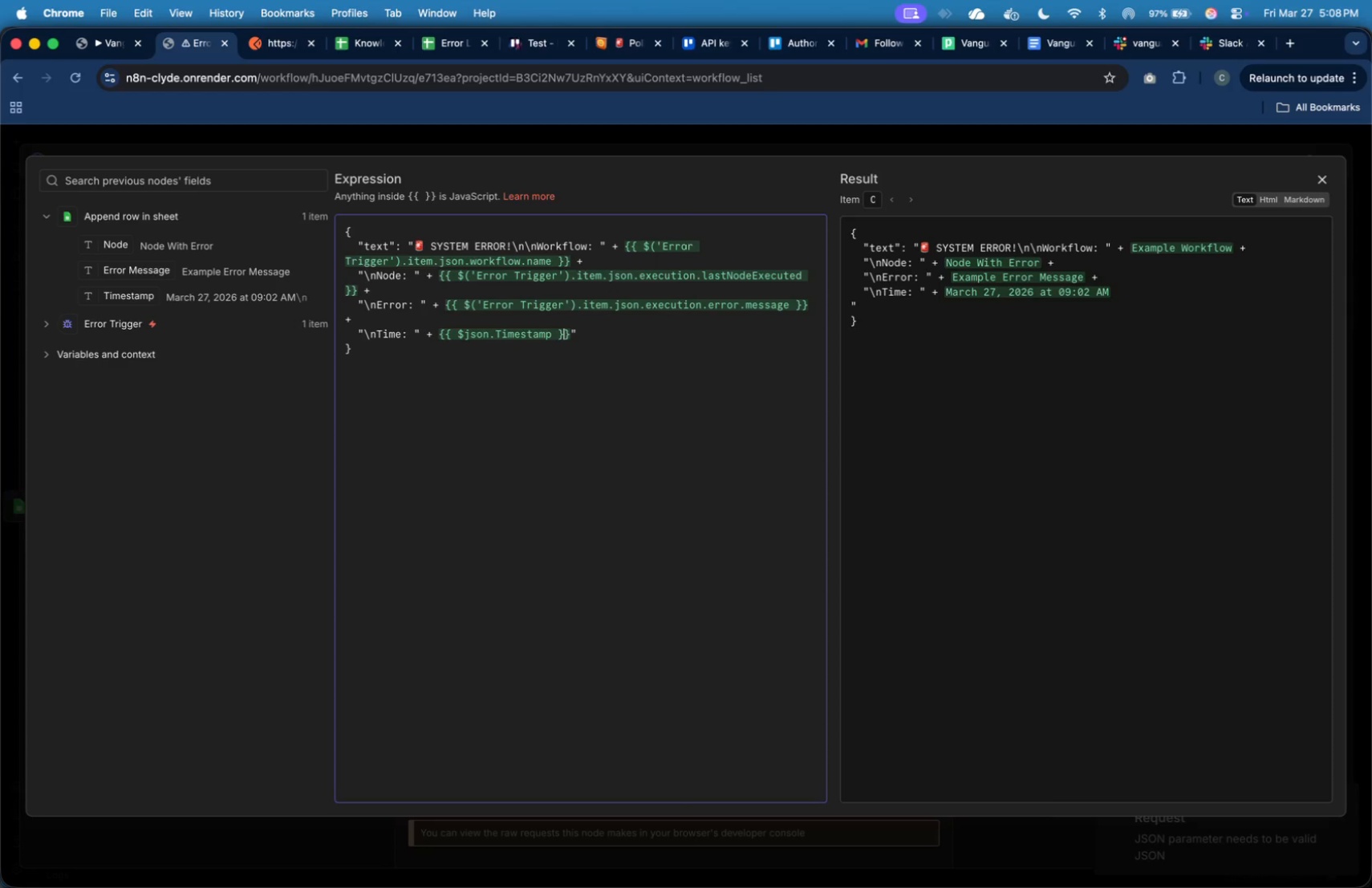 
key(ArrowRight)
 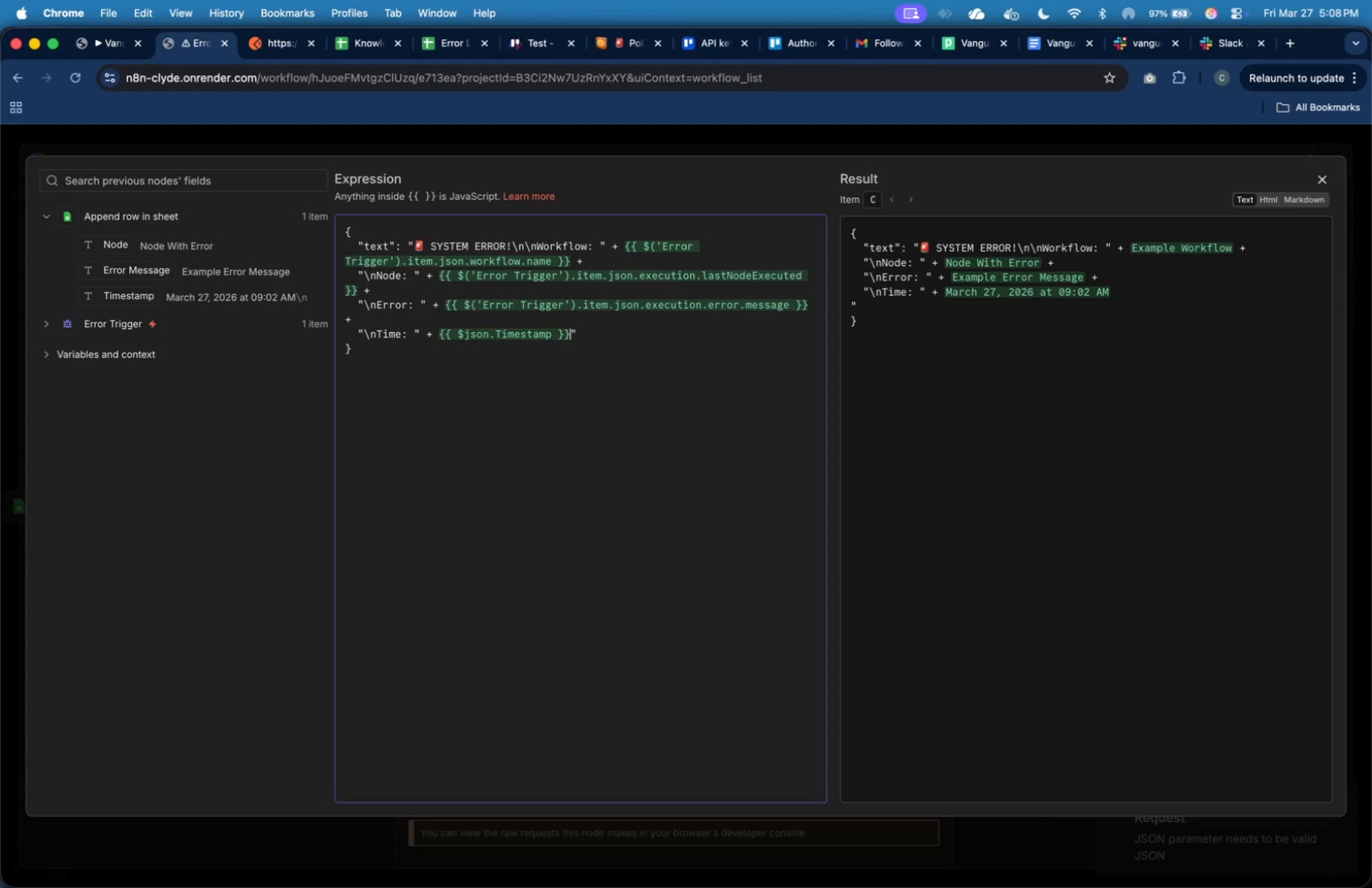 
key(ArrowRight)
 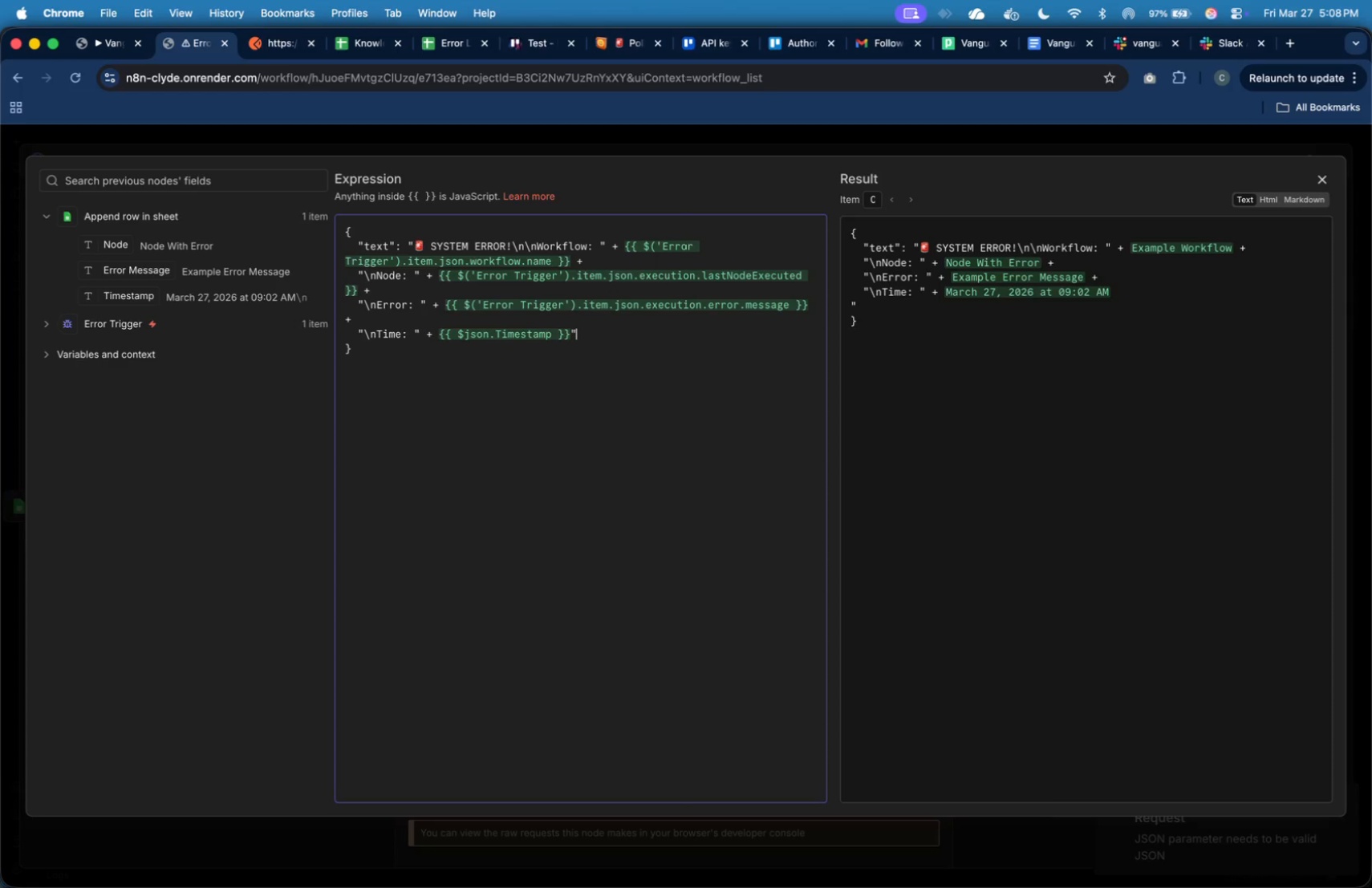 
key(ArrowRight)
 